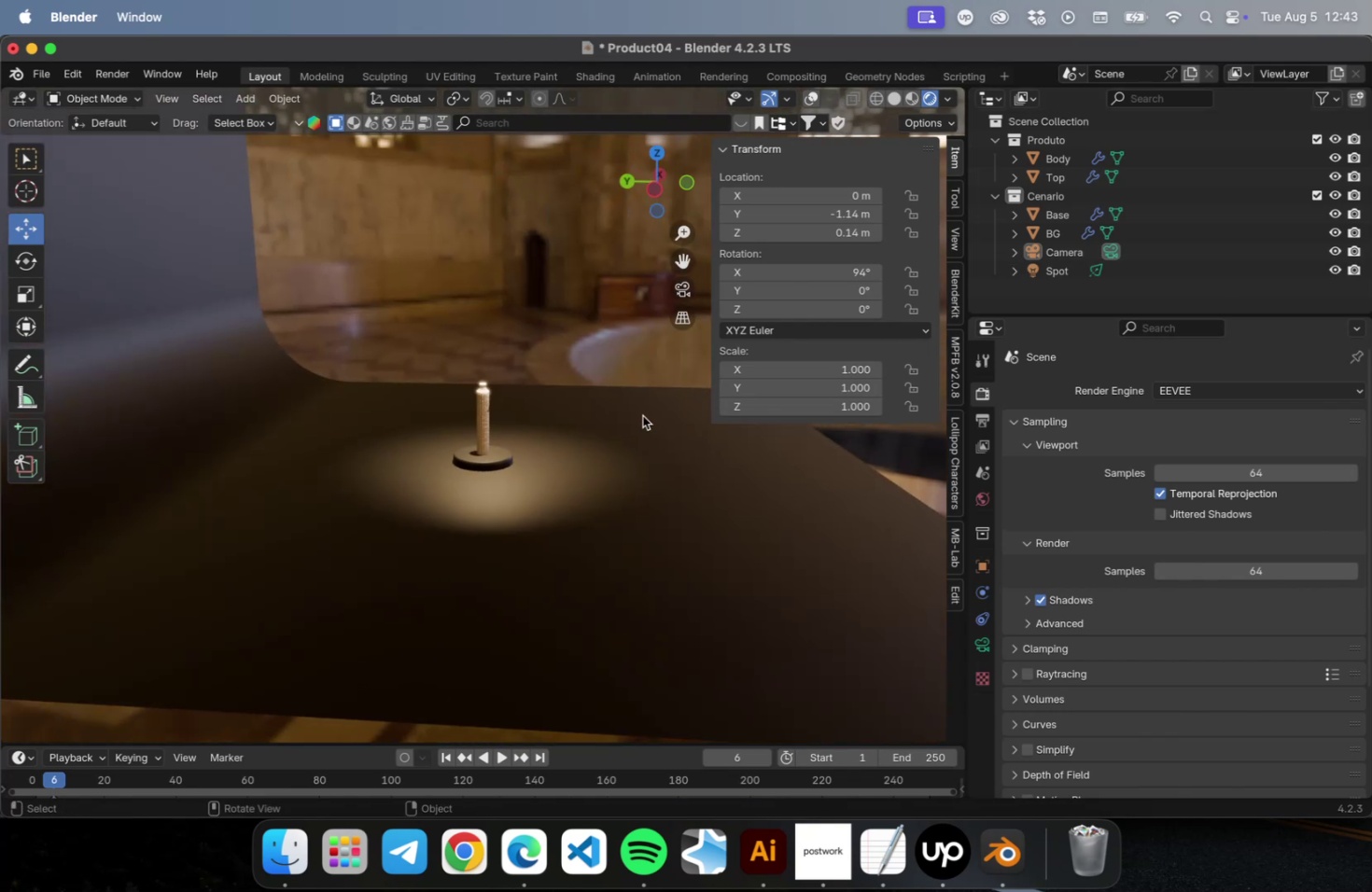 
wait(5.03)
 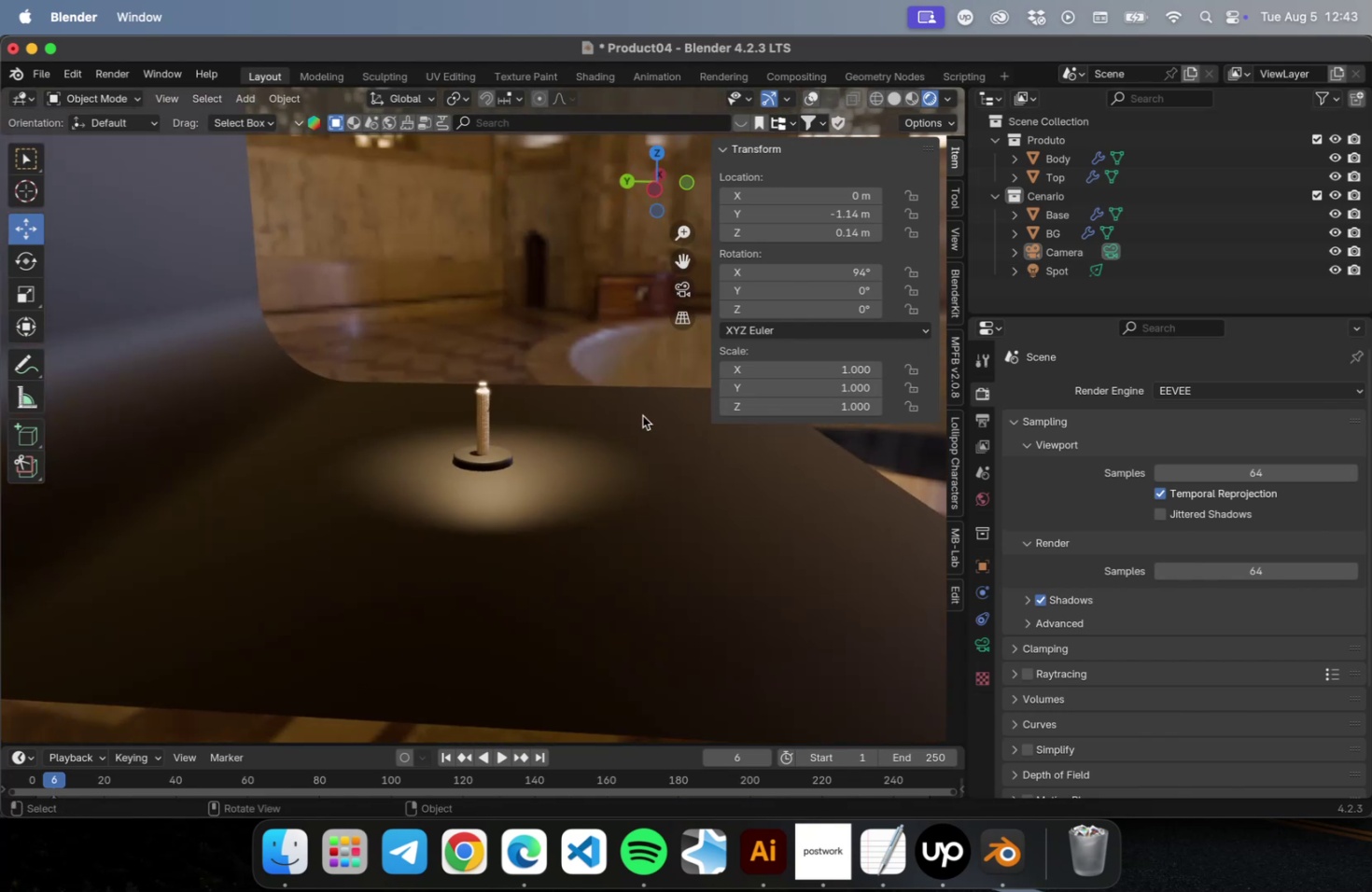 
key(Meta+S)
 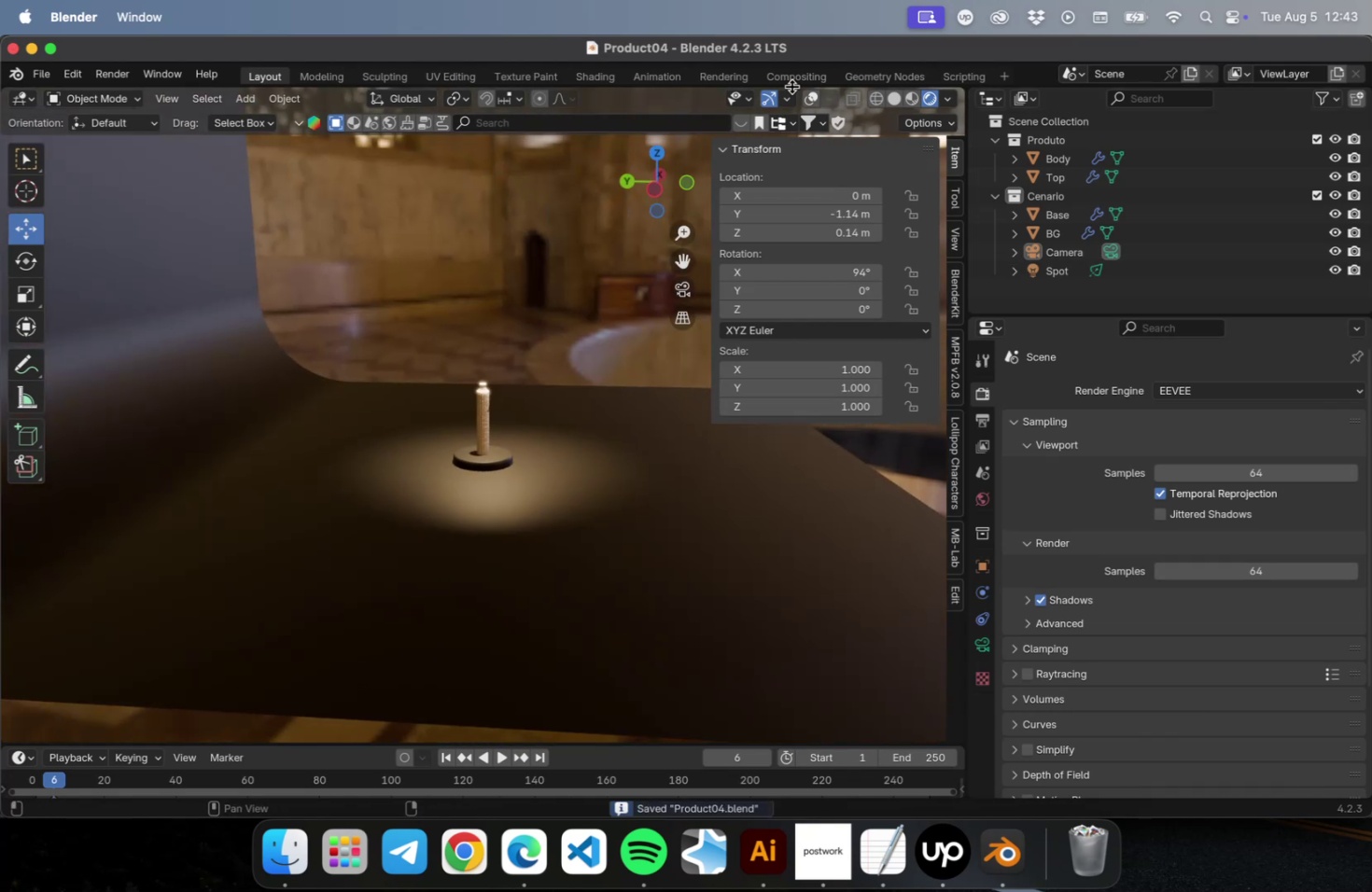 
left_click([811, 104])
 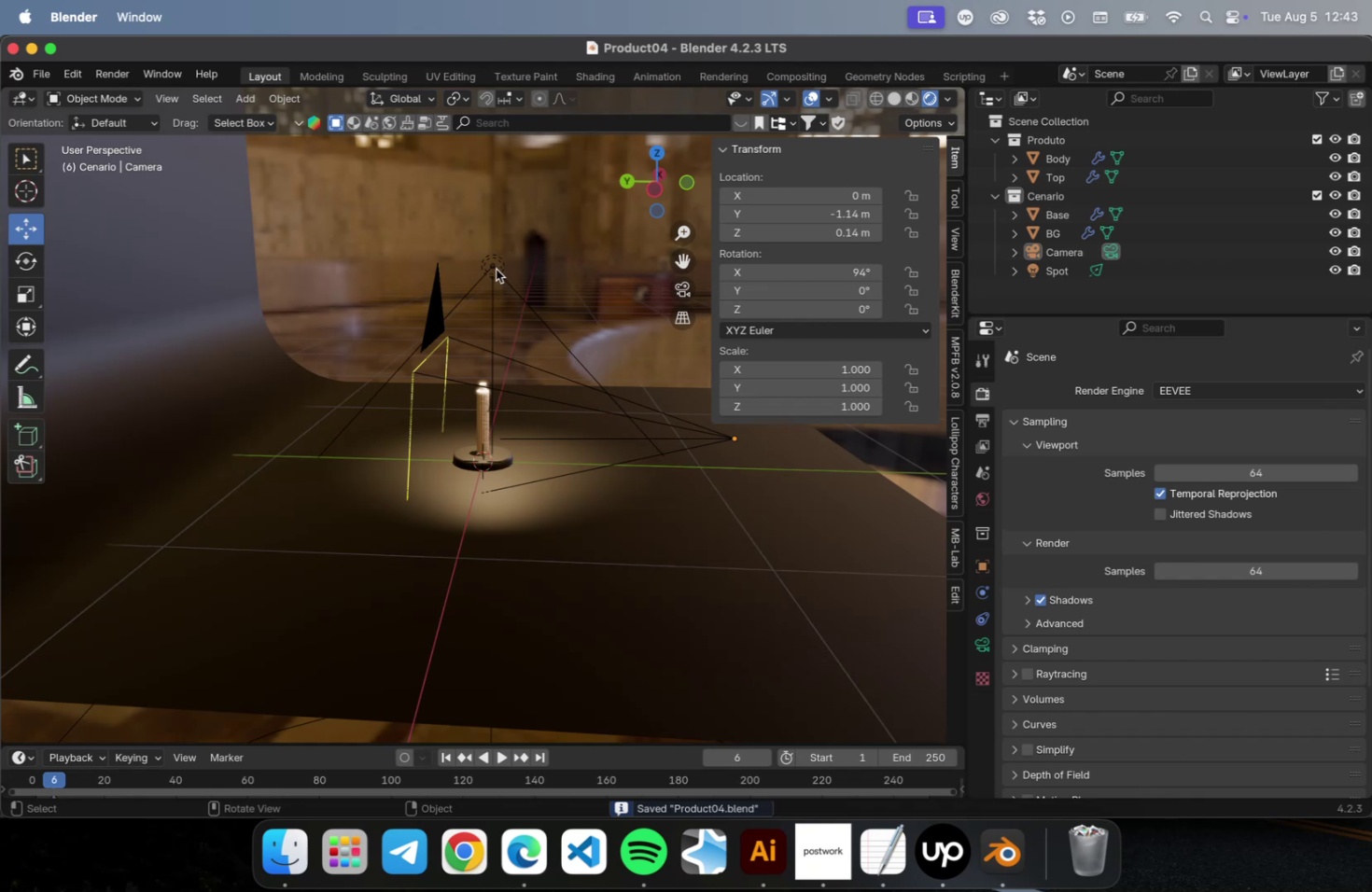 
left_click([496, 269])
 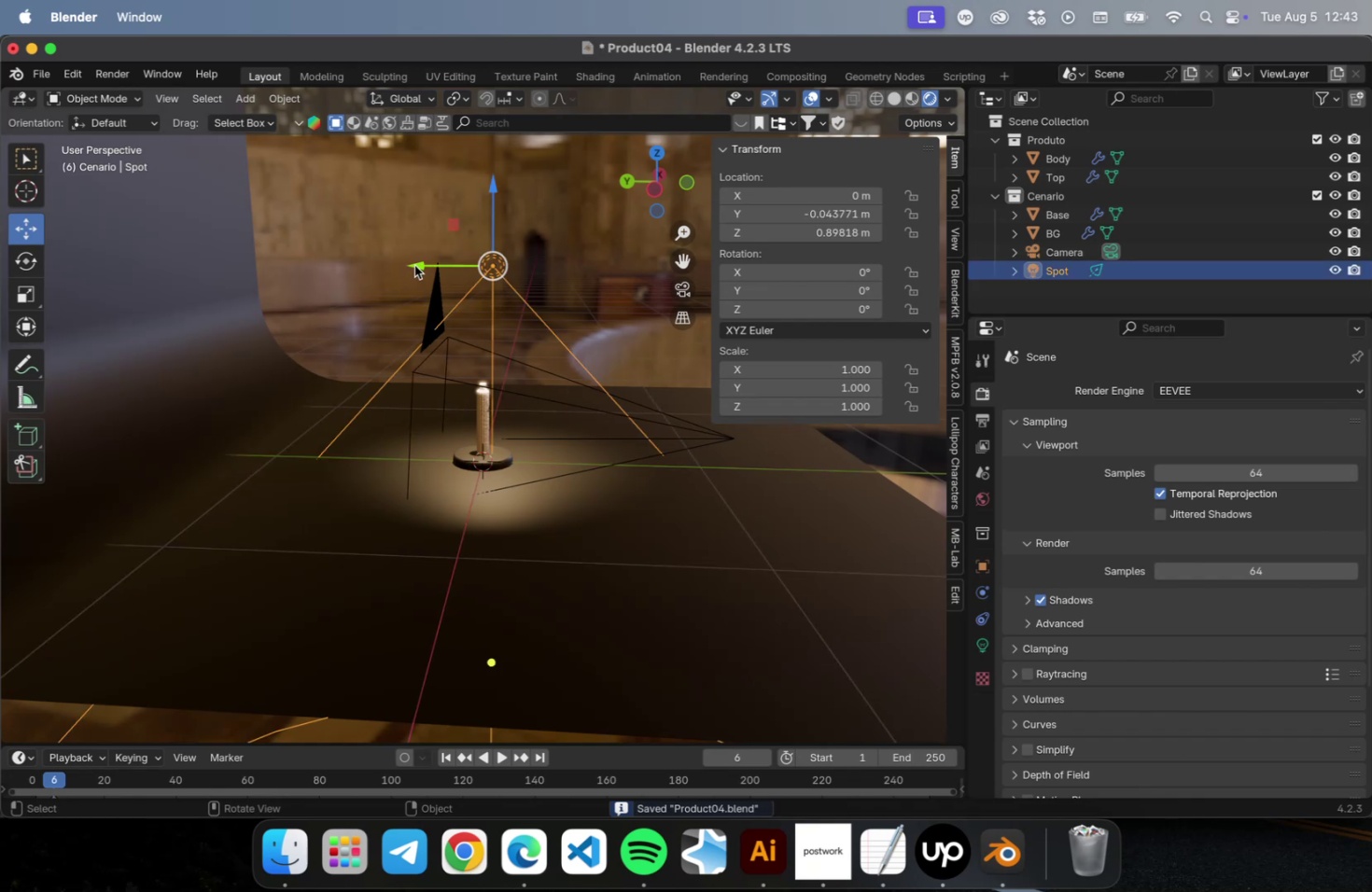 
left_click_drag(start_coordinate=[419, 262], to_coordinate=[350, 249])
 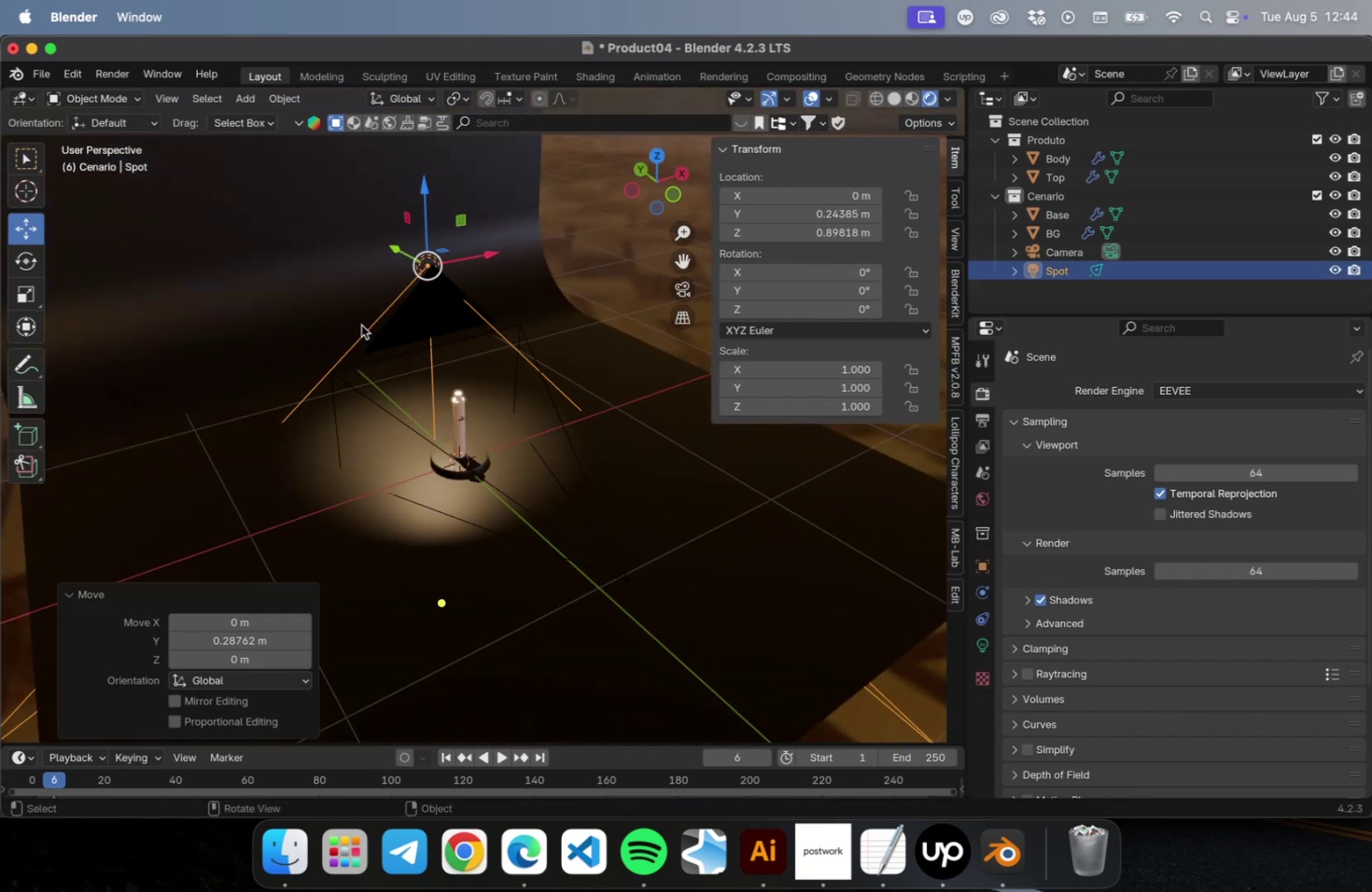 
left_click([24, 255])
 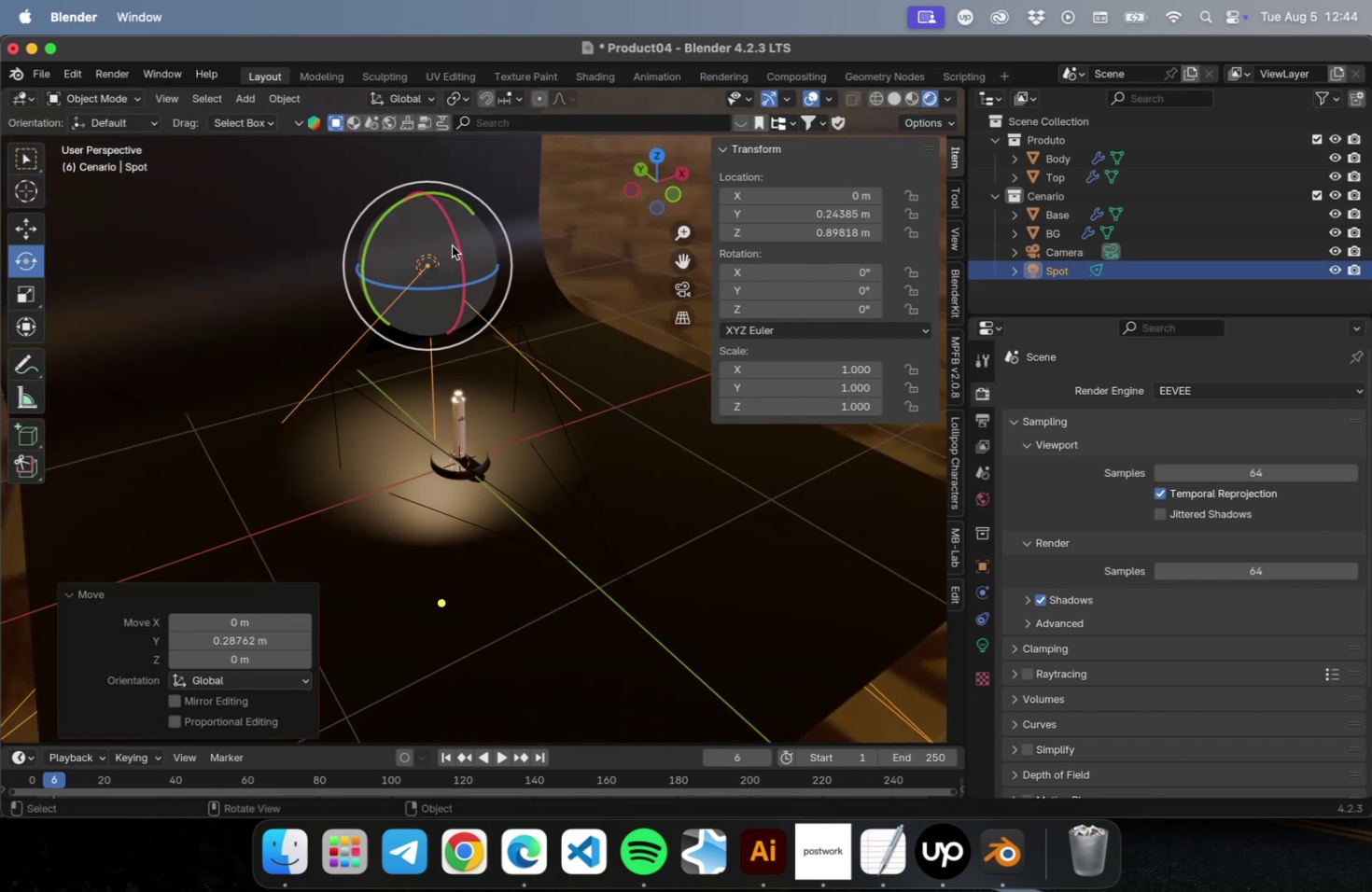 
left_click_drag(start_coordinate=[453, 244], to_coordinate=[447, 231])
 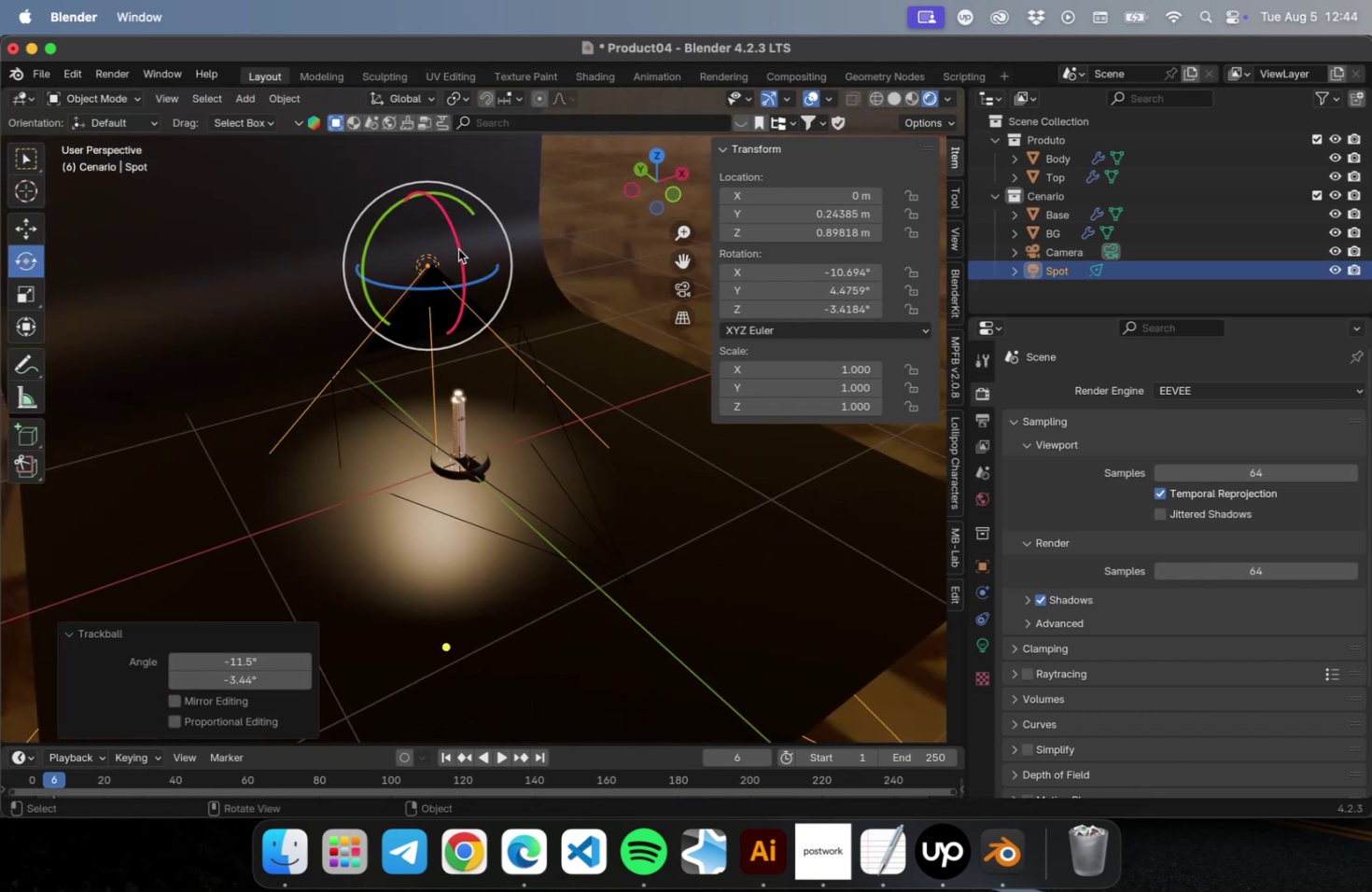 
key(Meta+CommandLeft)
 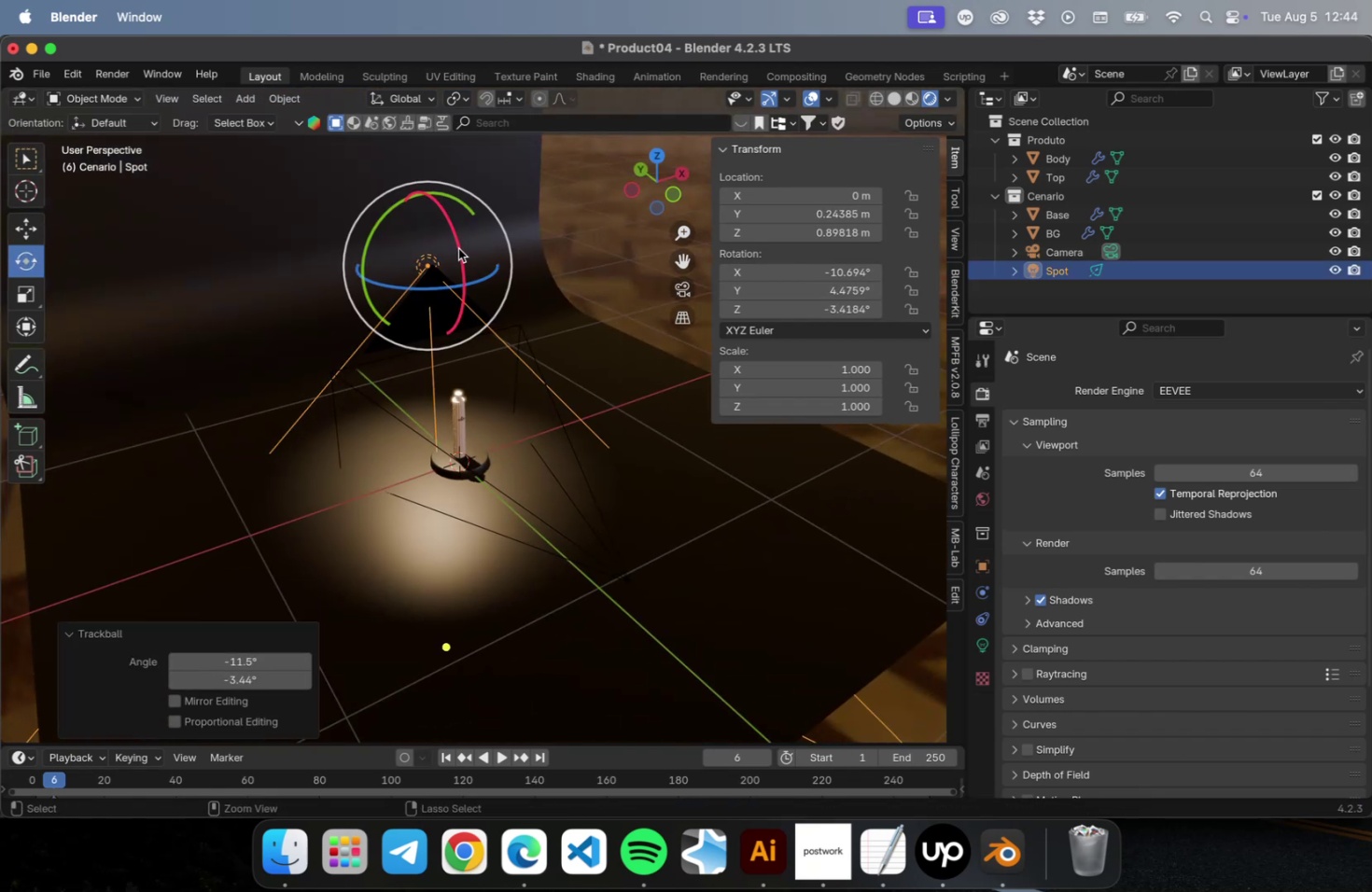 
key(Meta+Z)
 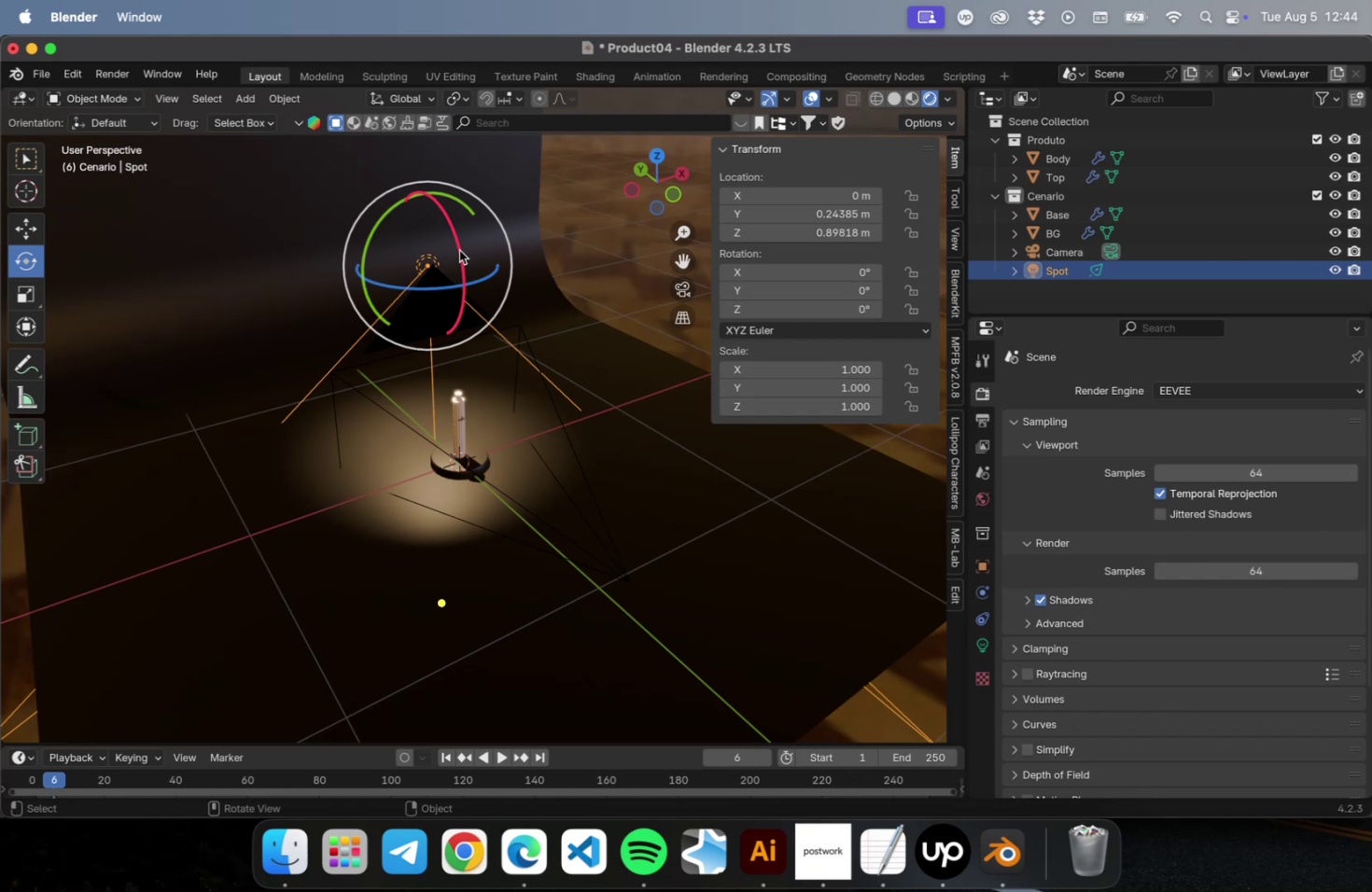 
left_click_drag(start_coordinate=[459, 250], to_coordinate=[448, 236])
 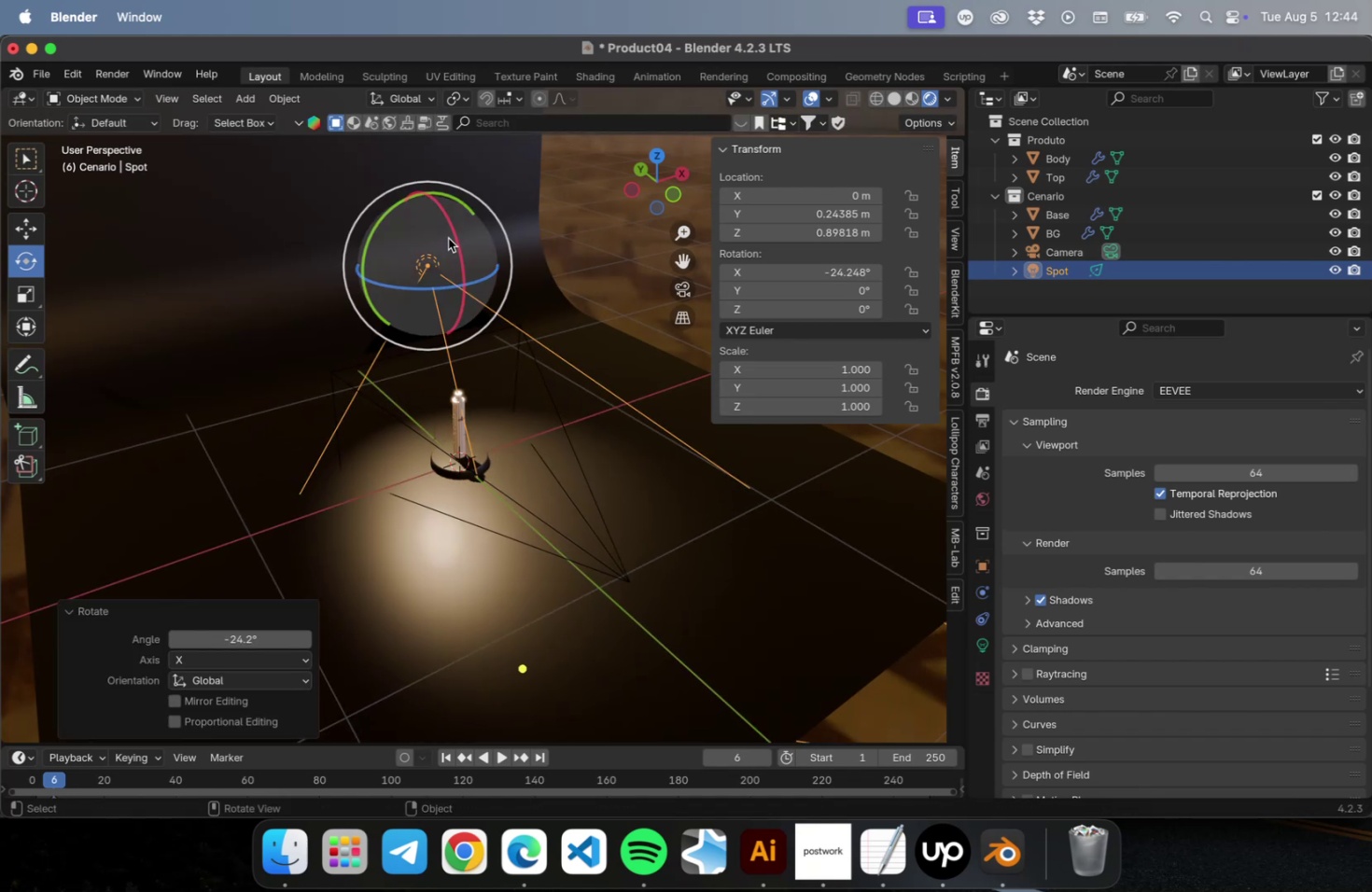 
type(Dxy)
 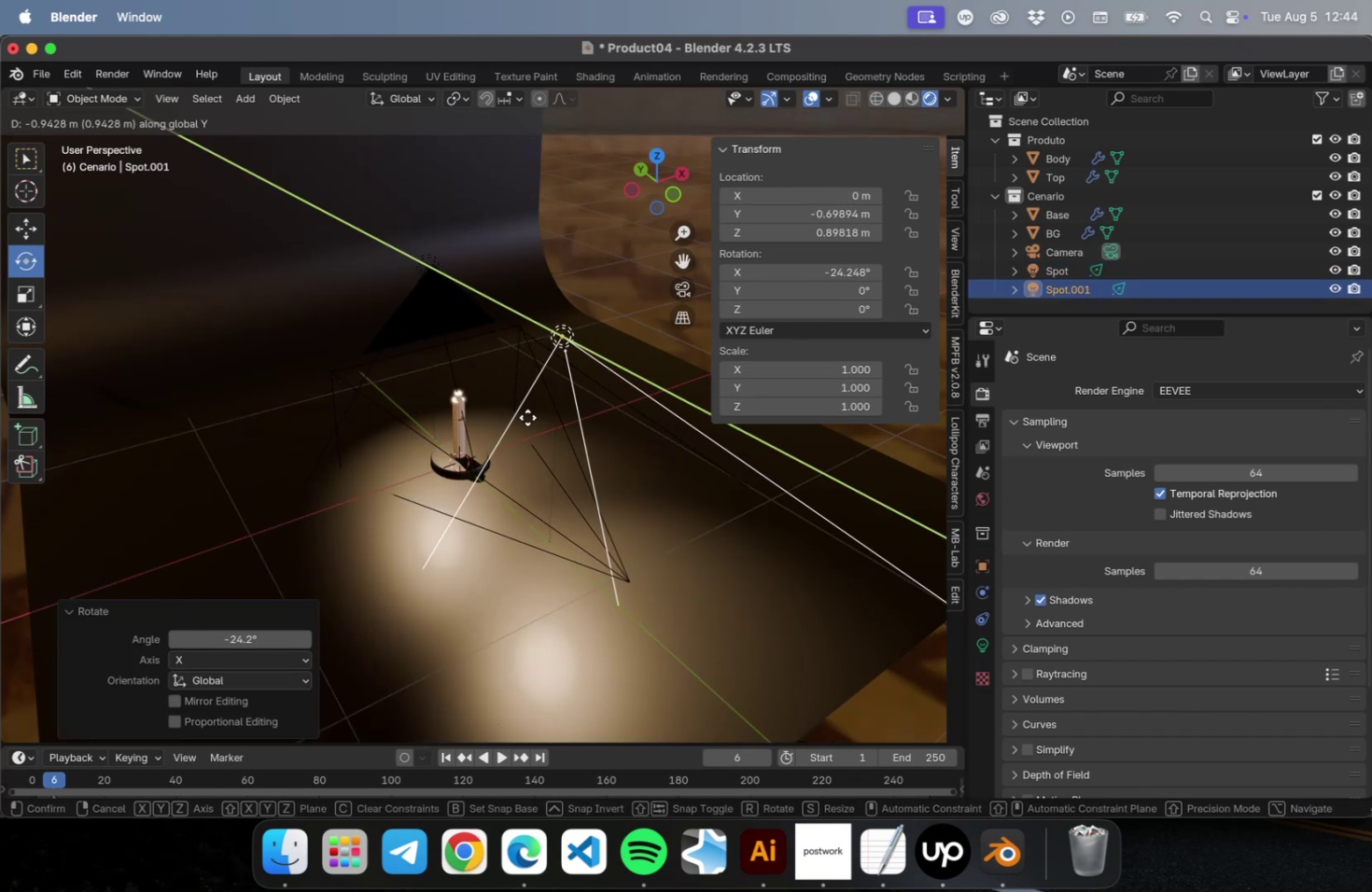 
left_click([534, 428])
 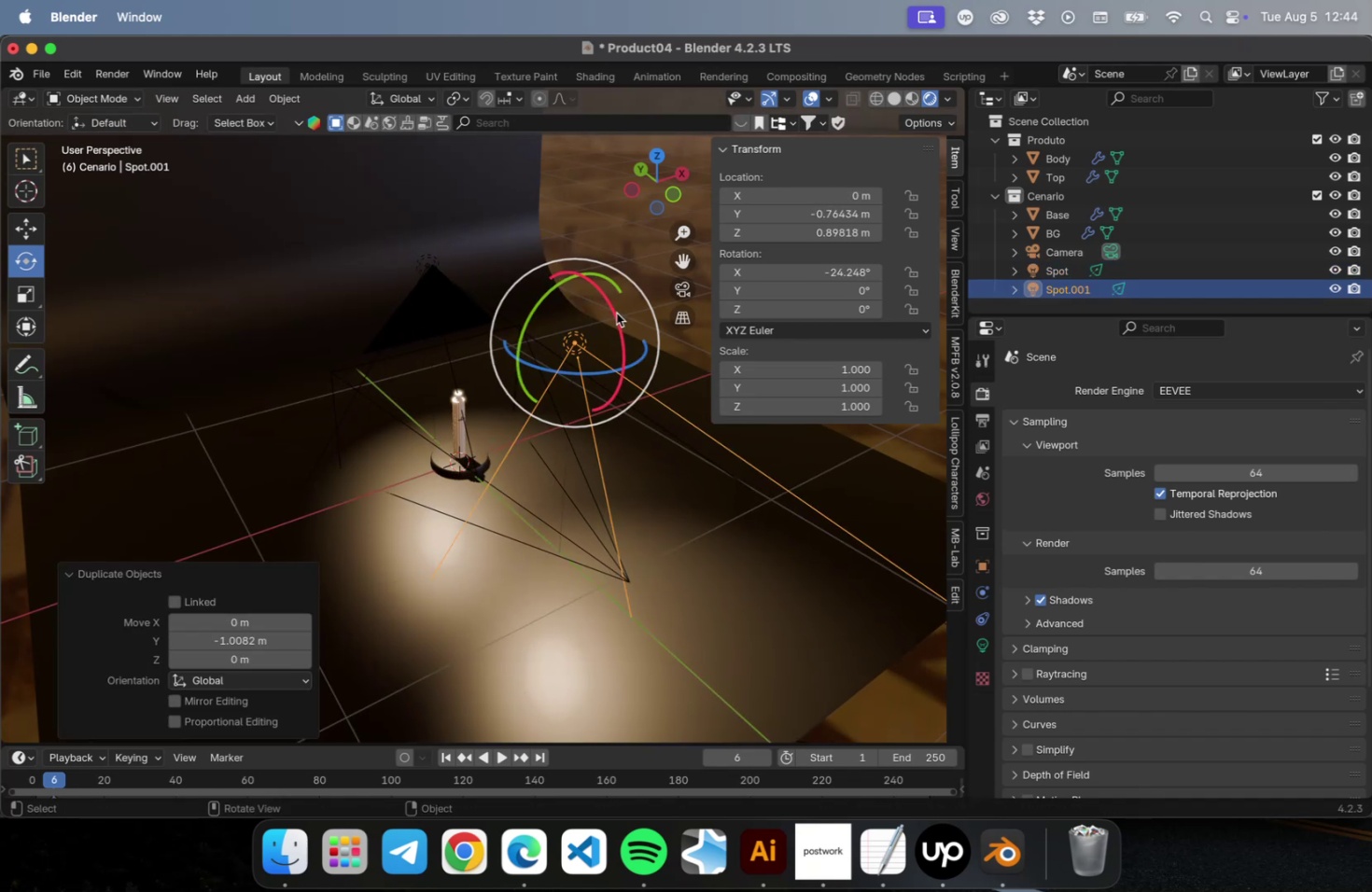 
left_click_drag(start_coordinate=[615, 312], to_coordinate=[625, 393])
 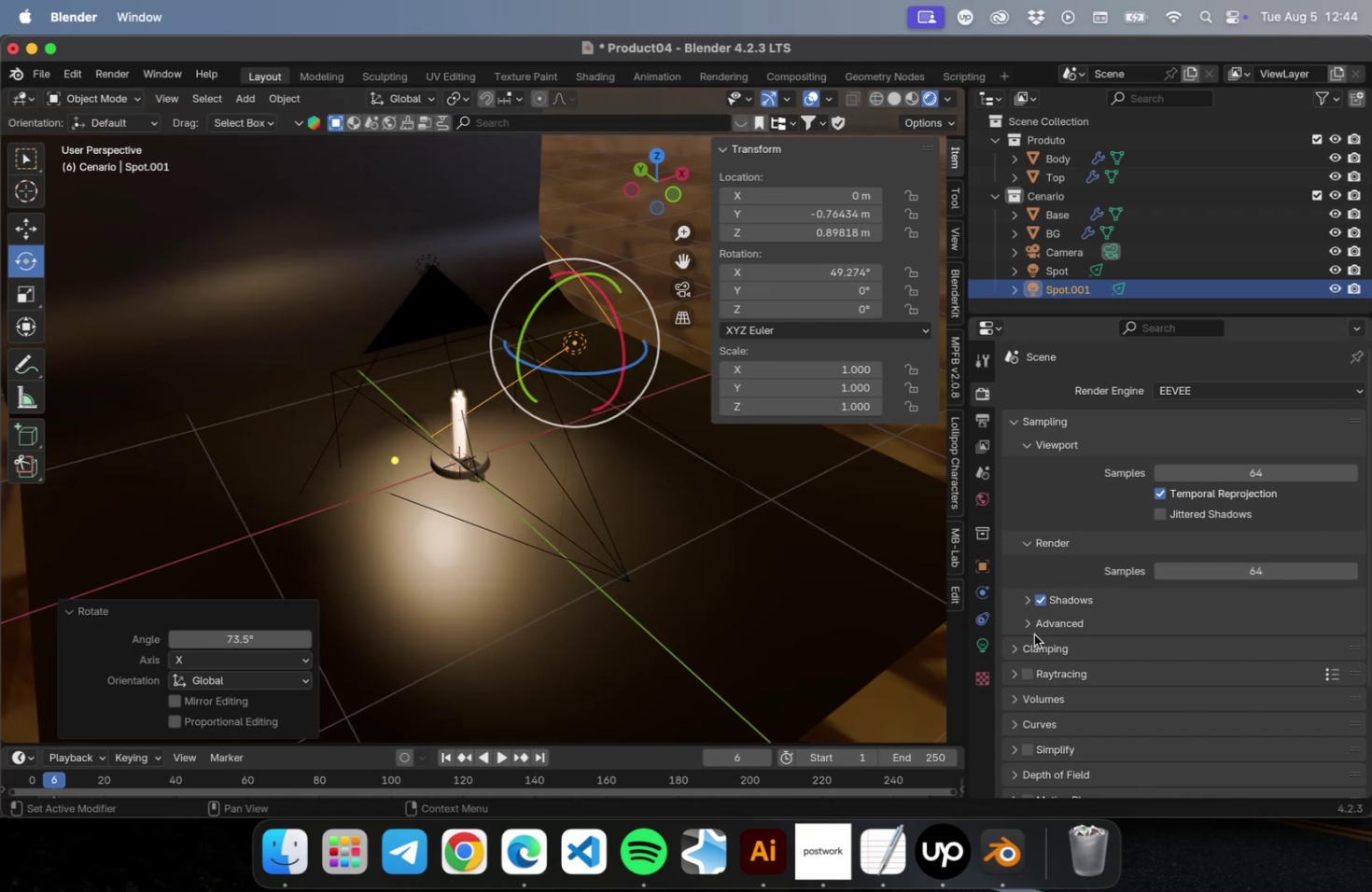 
left_click([982, 648])
 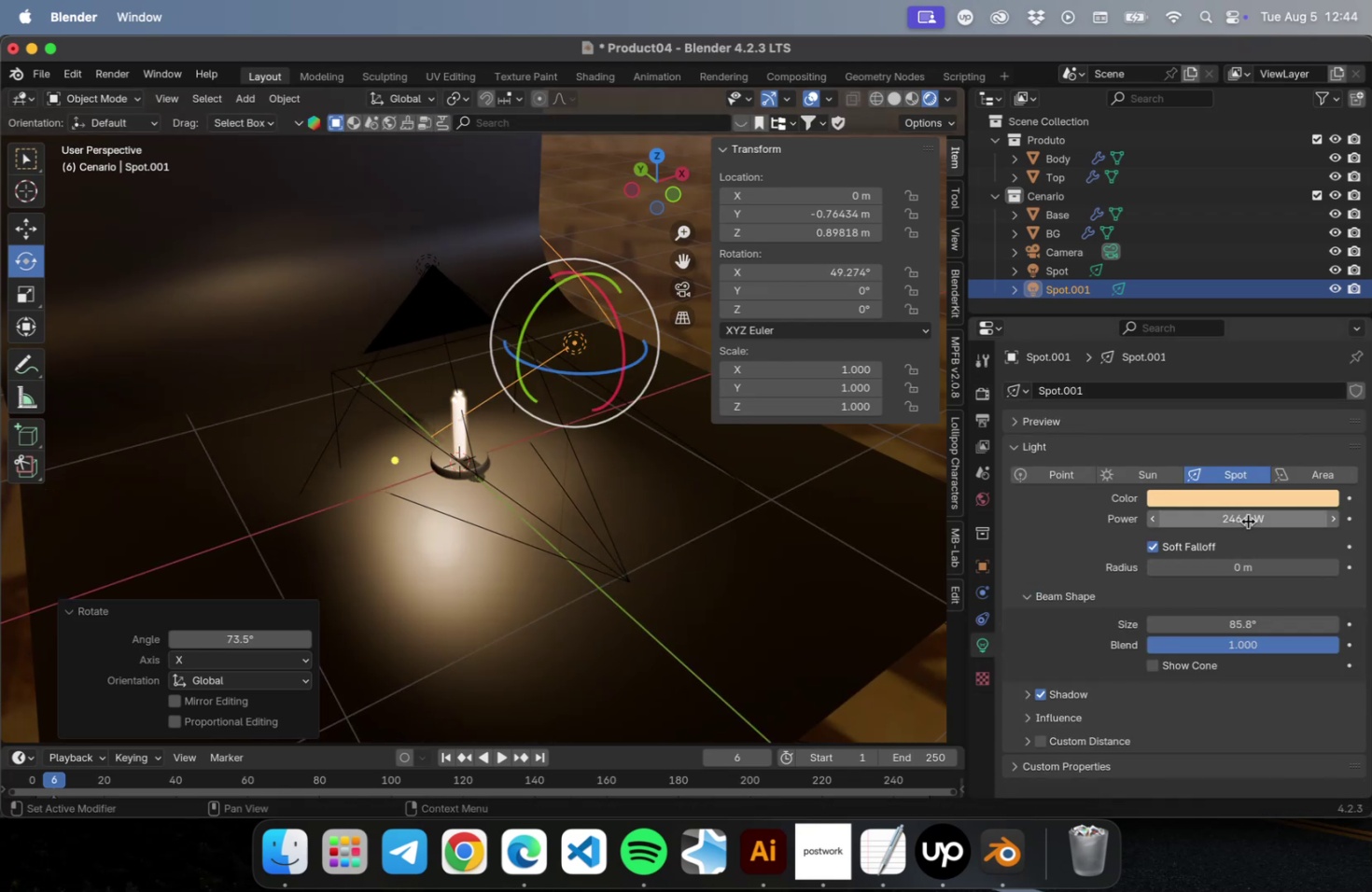 
left_click([1247, 521])
 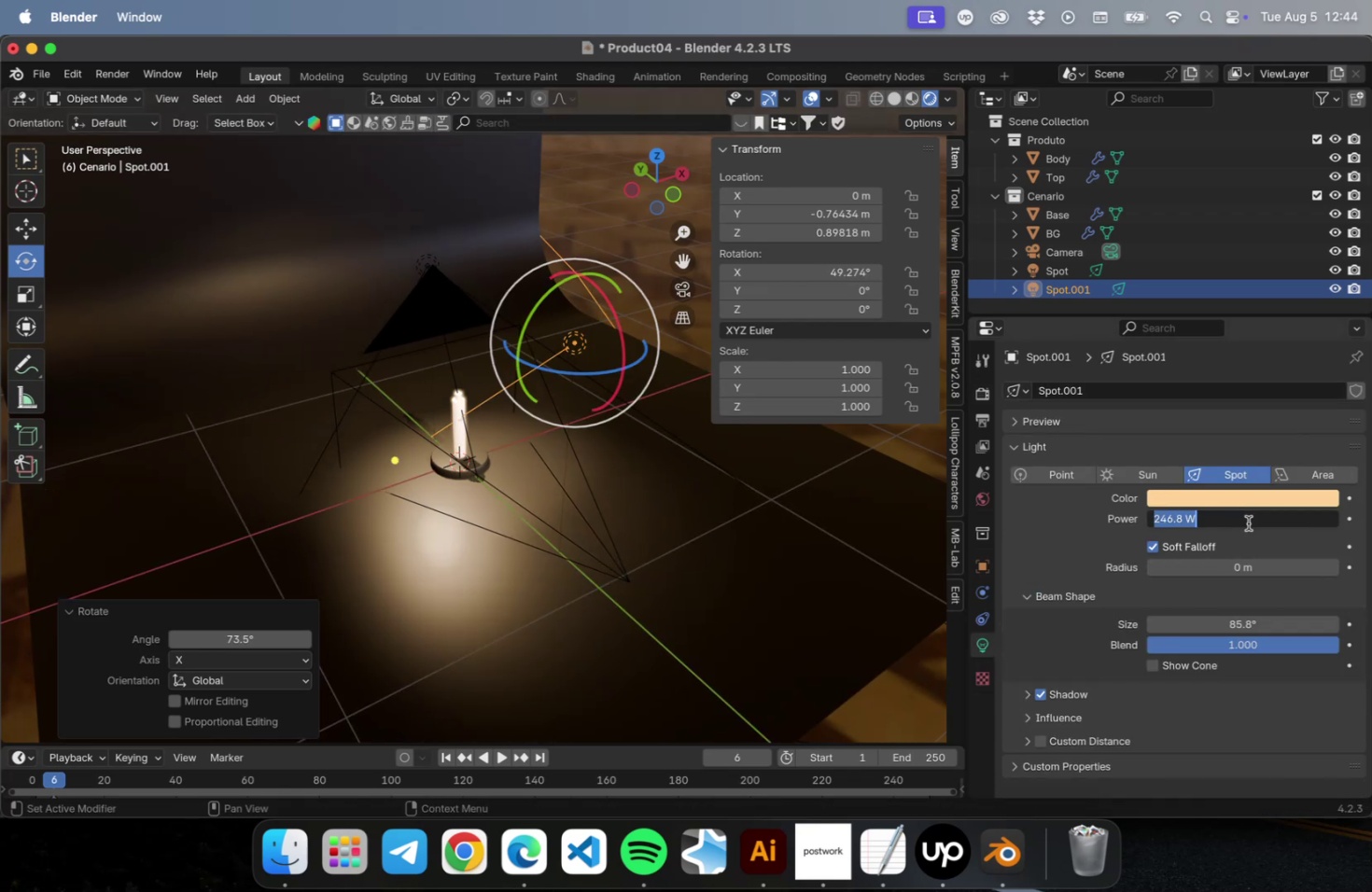 
type(15)
 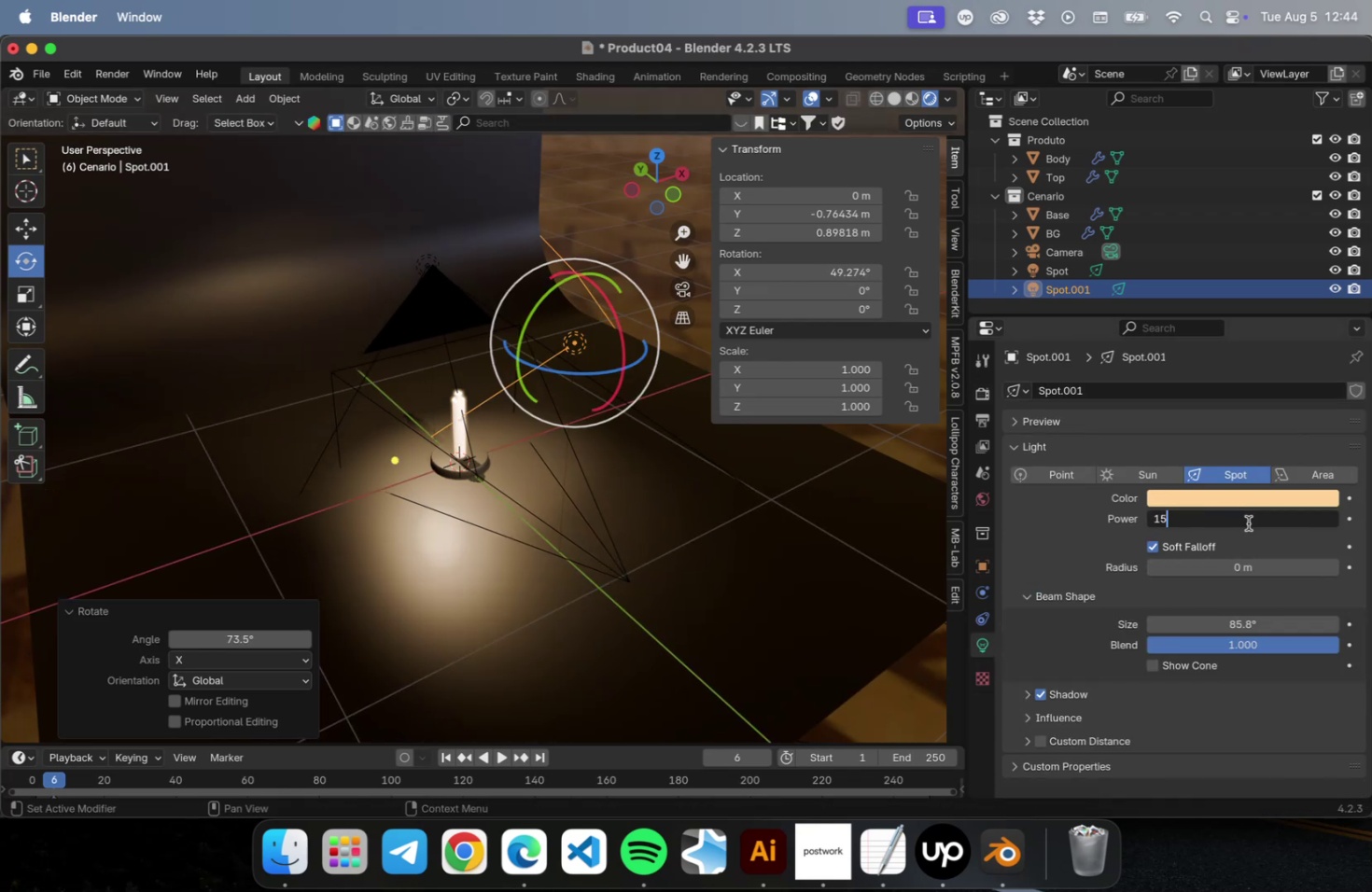 
key(Enter)
 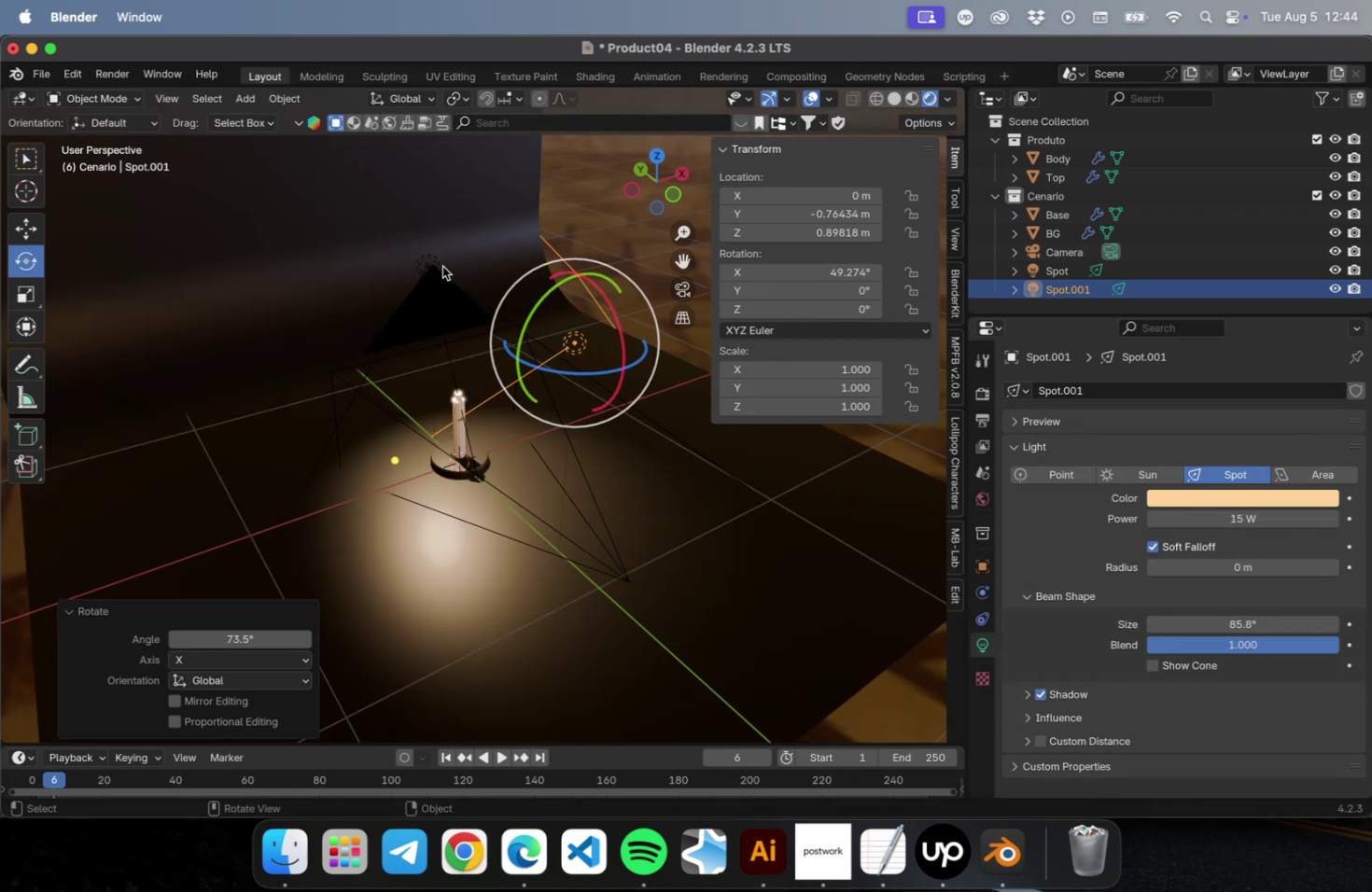 
left_click([436, 266])
 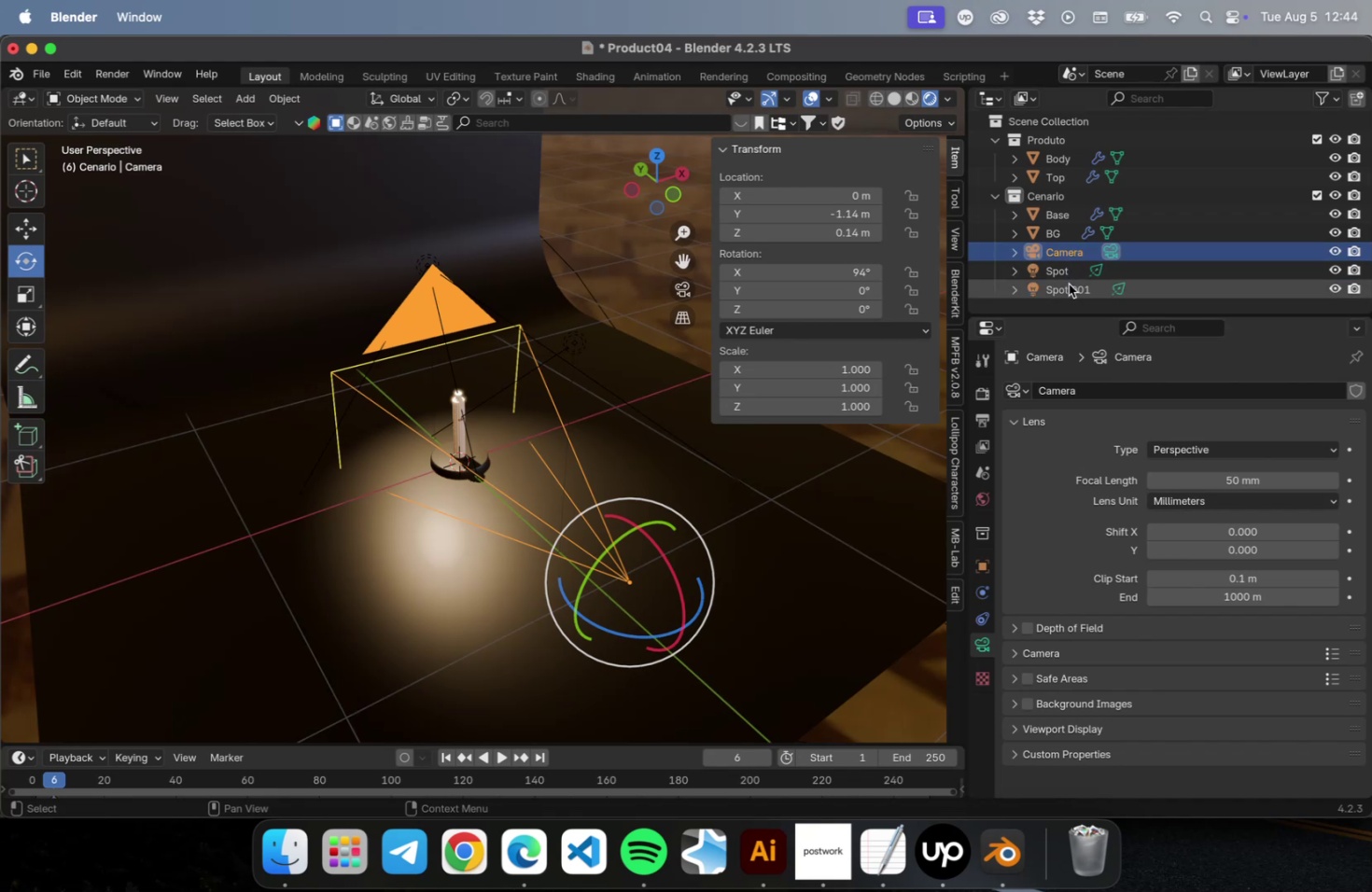 
left_click([1061, 274])
 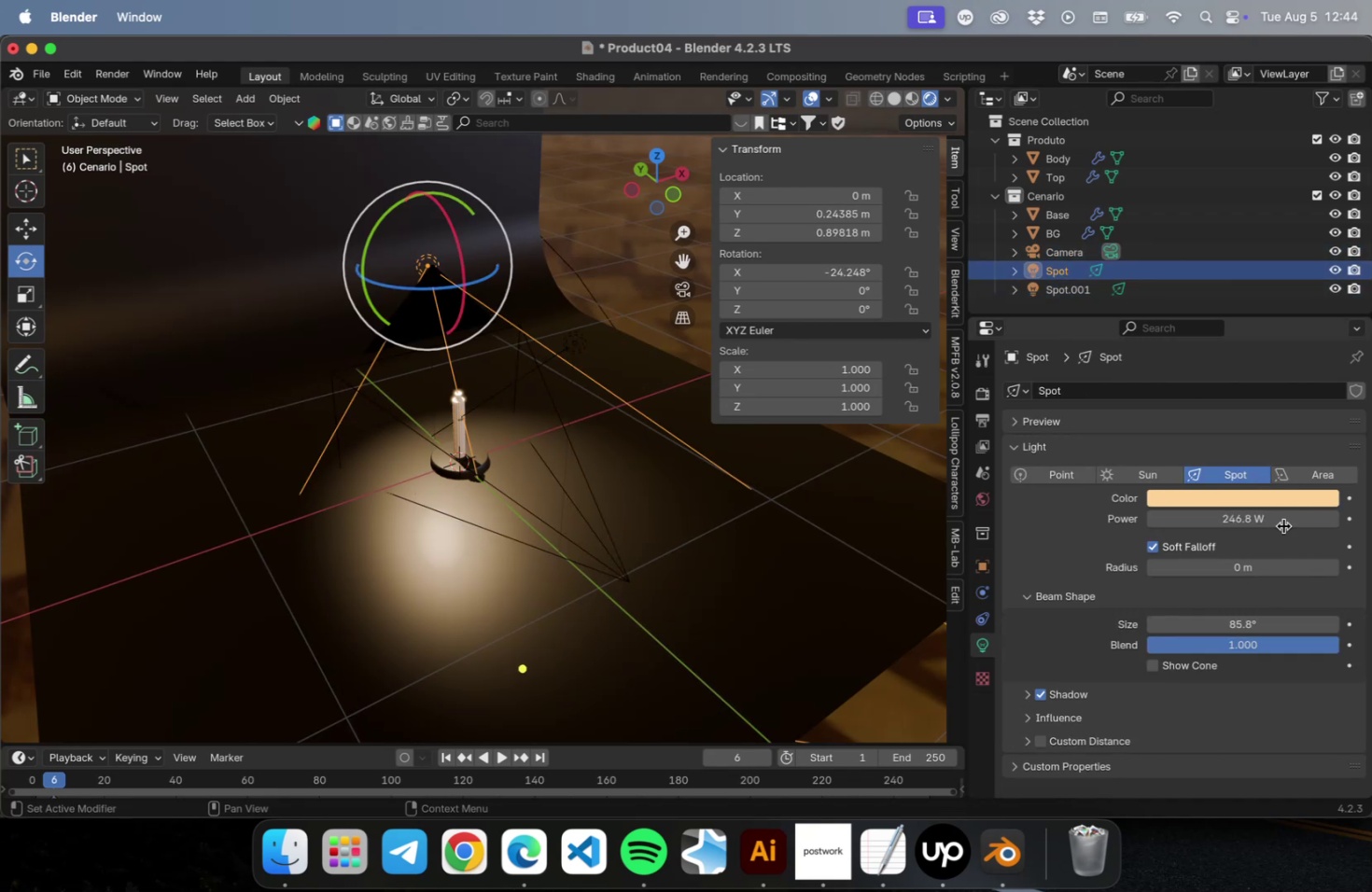 
left_click([1281, 523])
 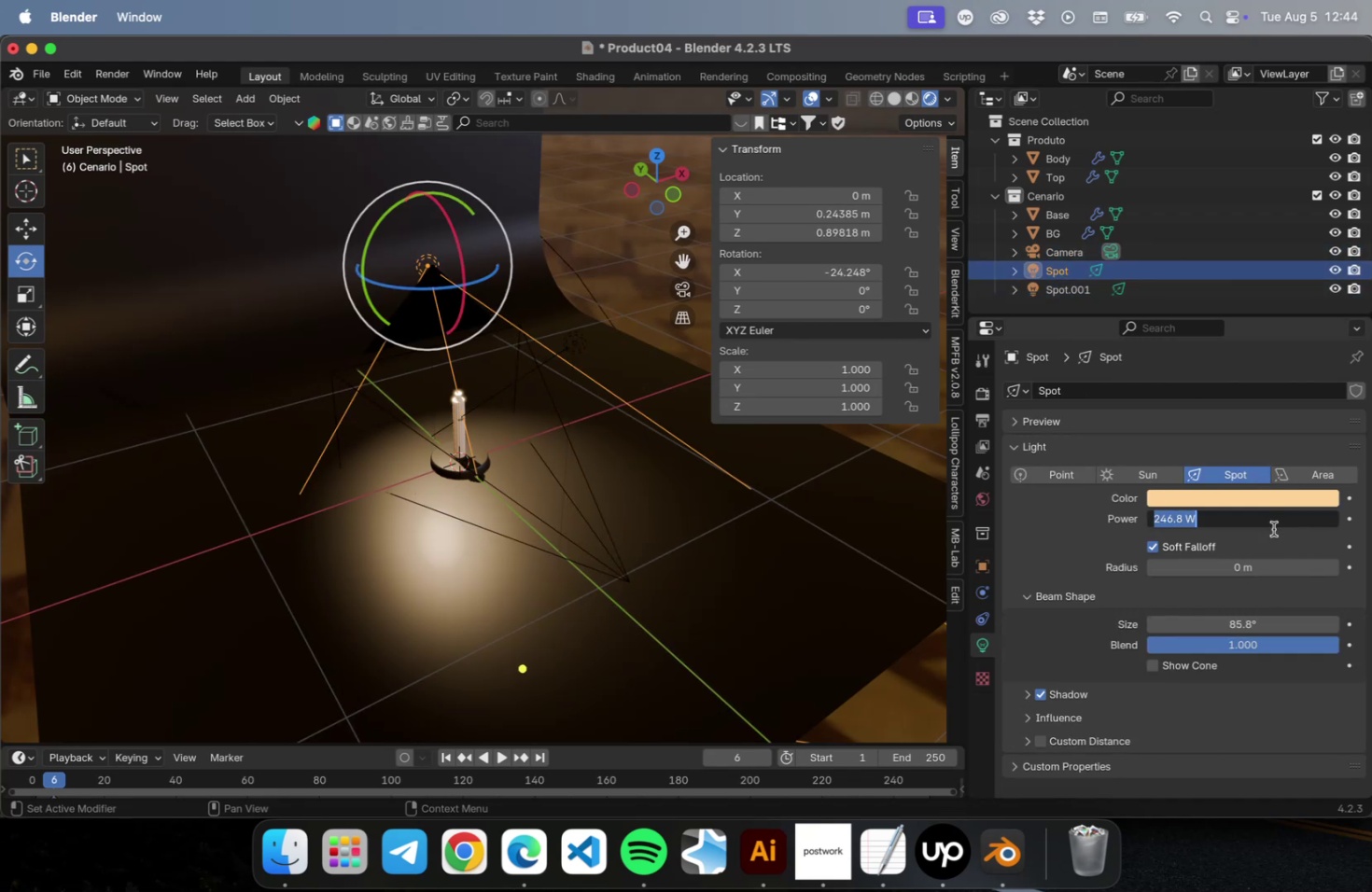 
type(50)
 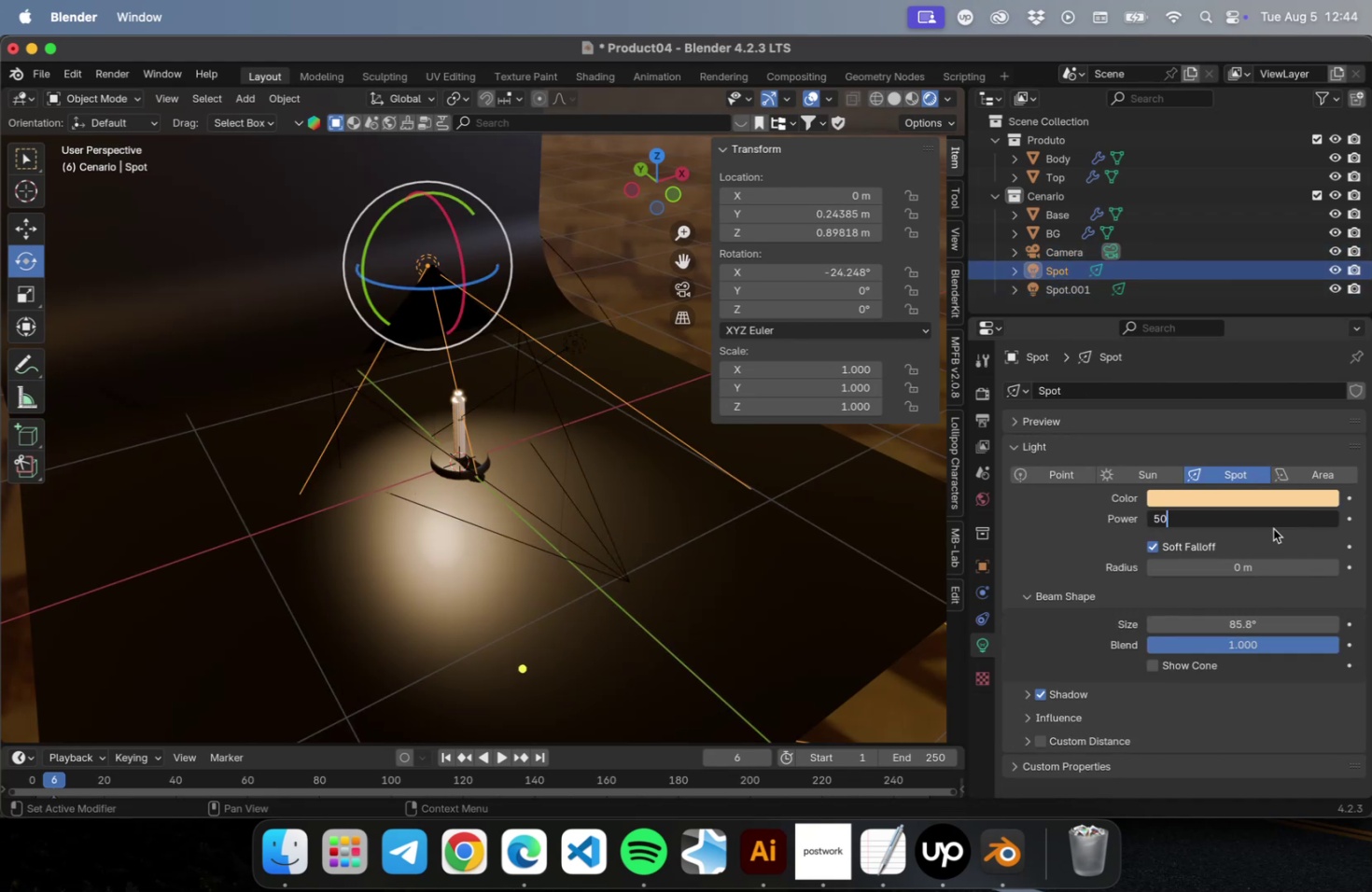 
key(Enter)
 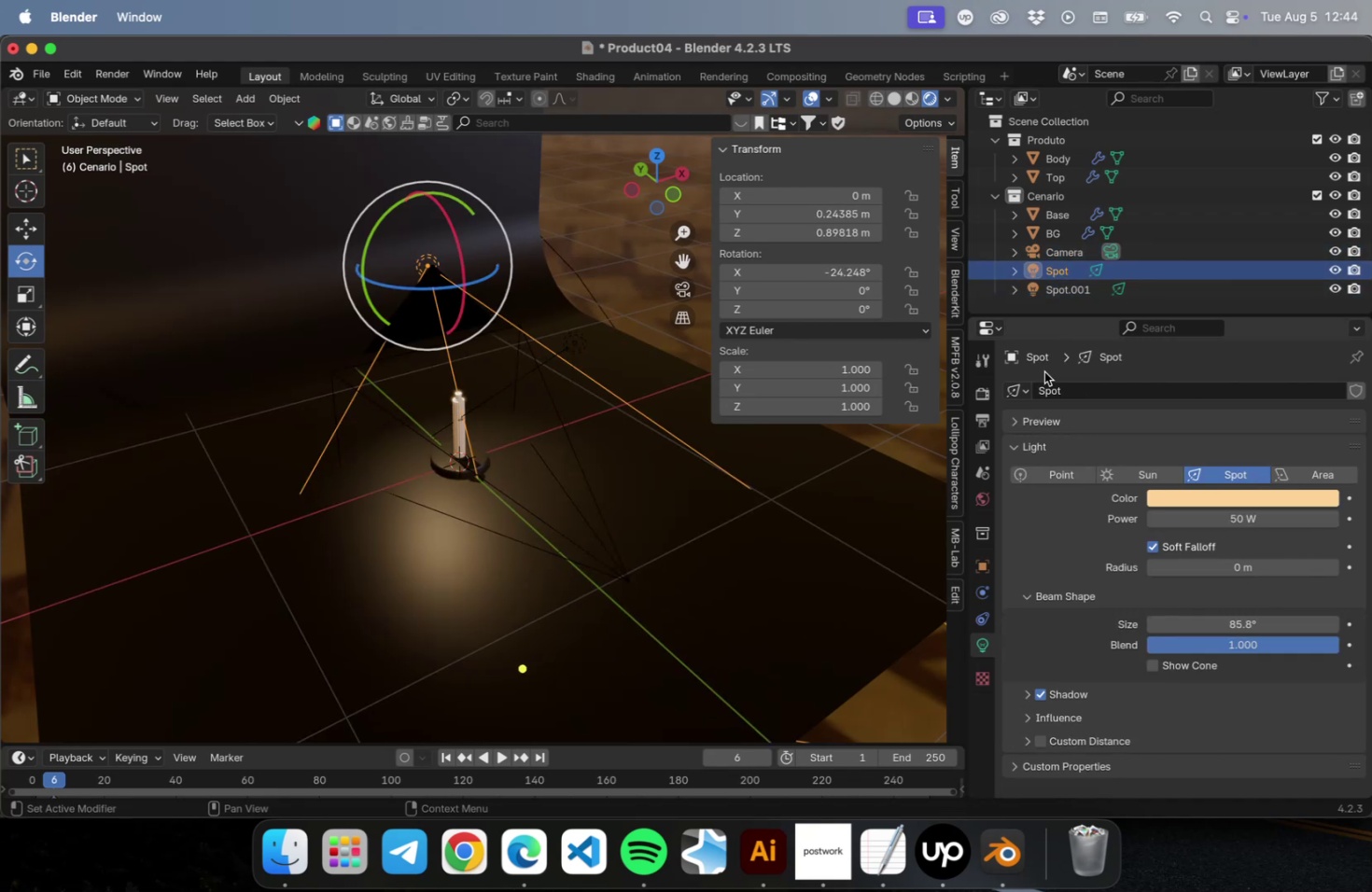 
key(Meta+S)
 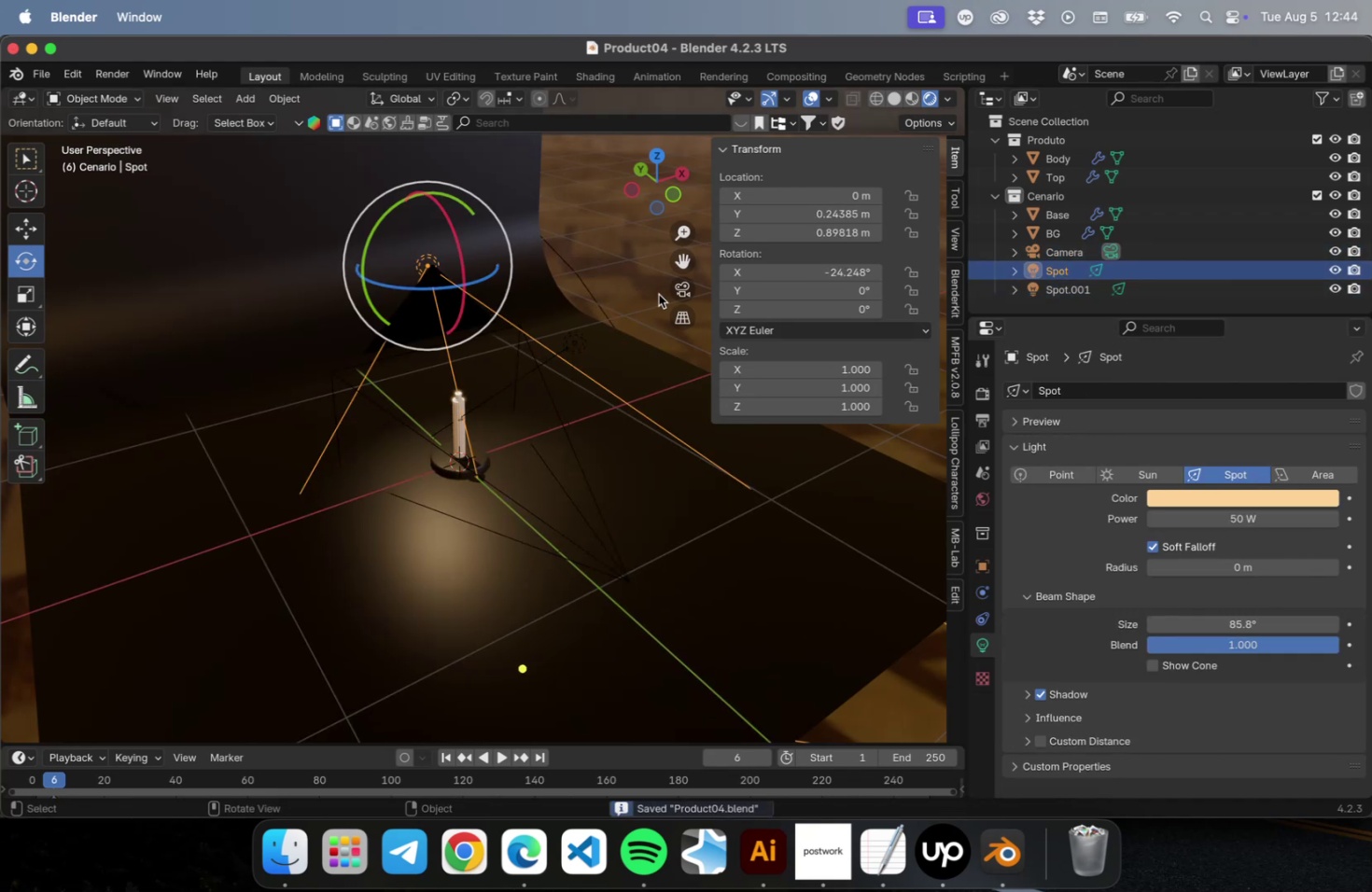 
left_click([635, 285])
 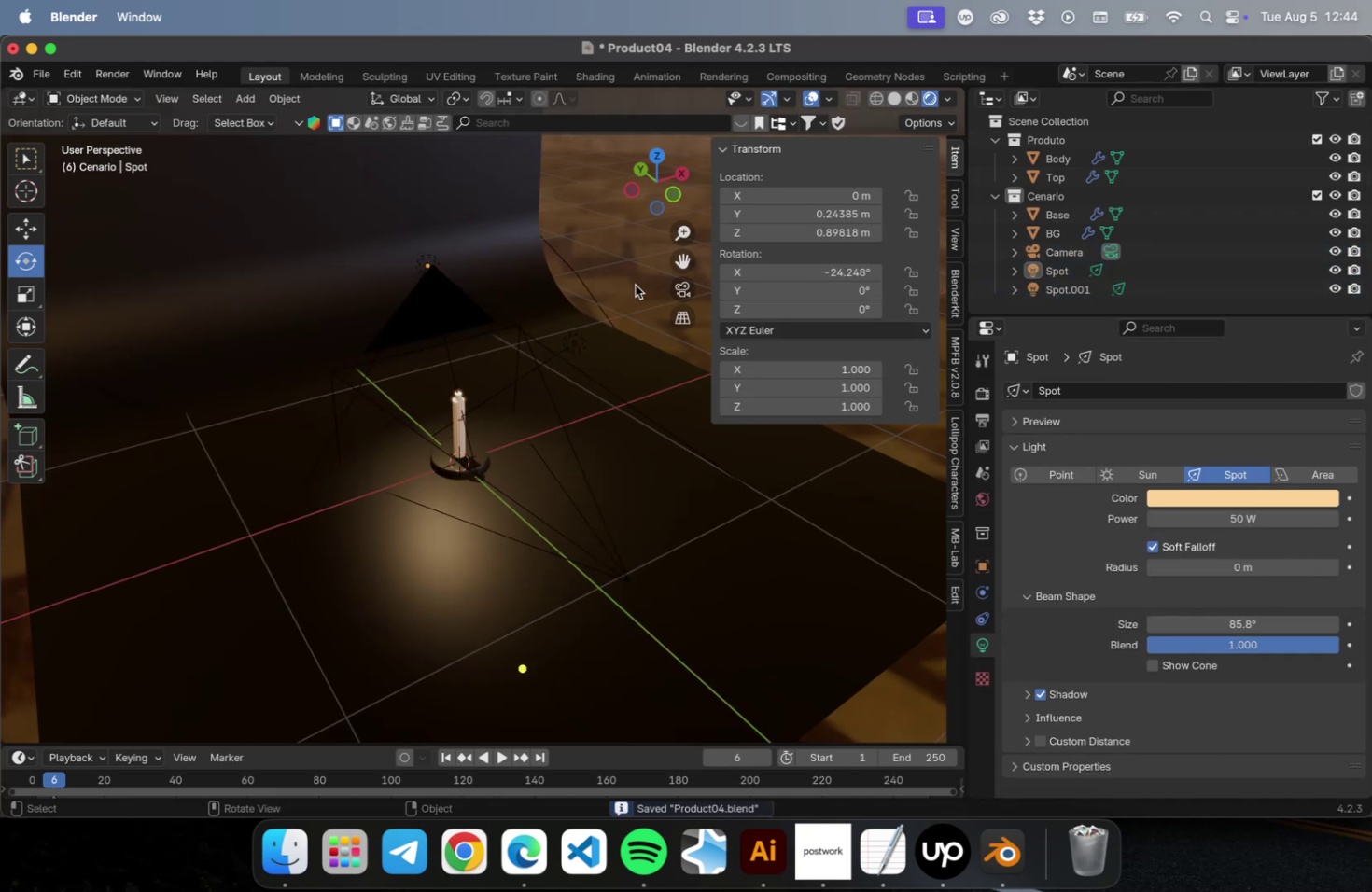 
key(NumLock)
 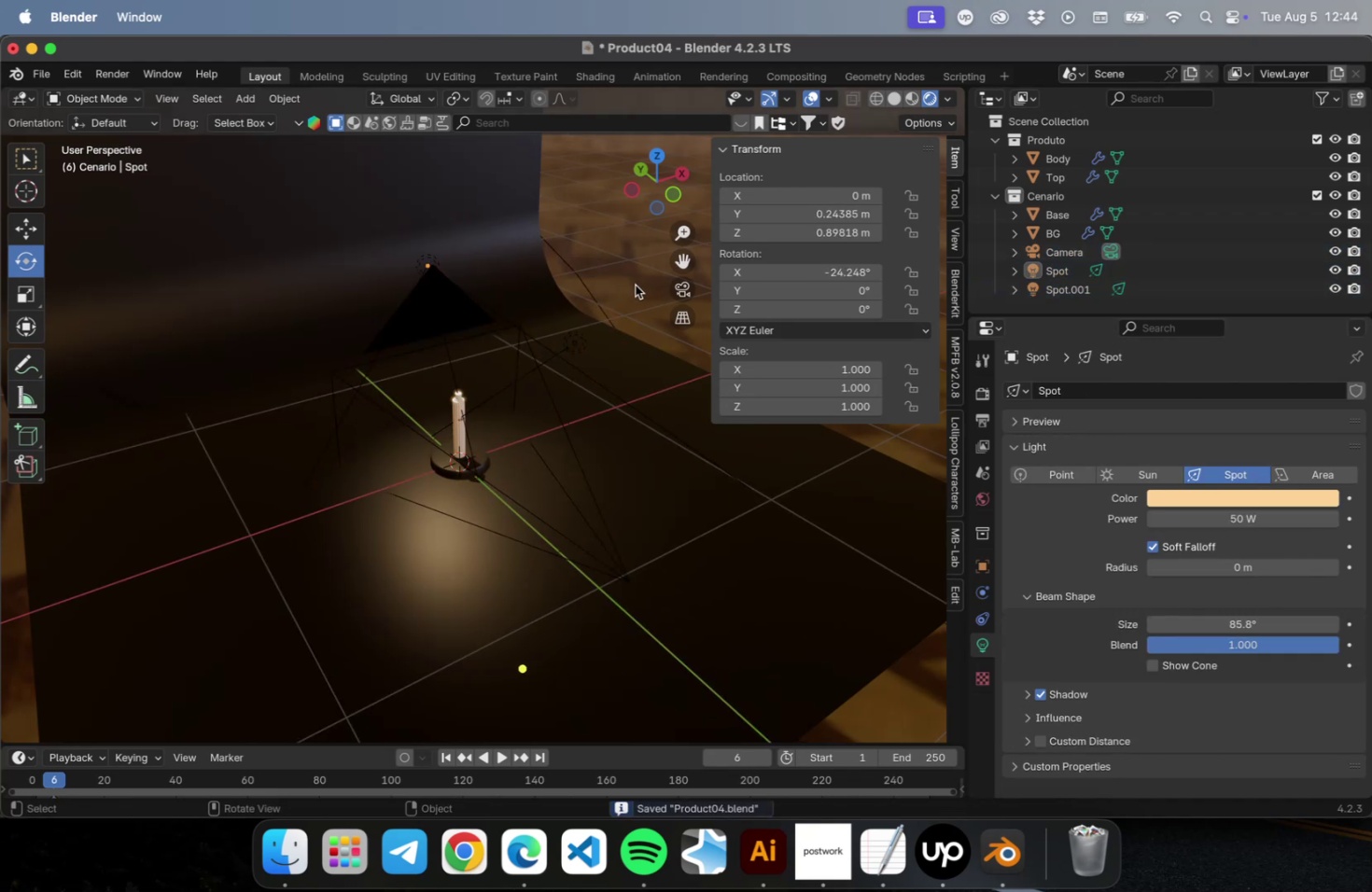 
key(Numpad0)
 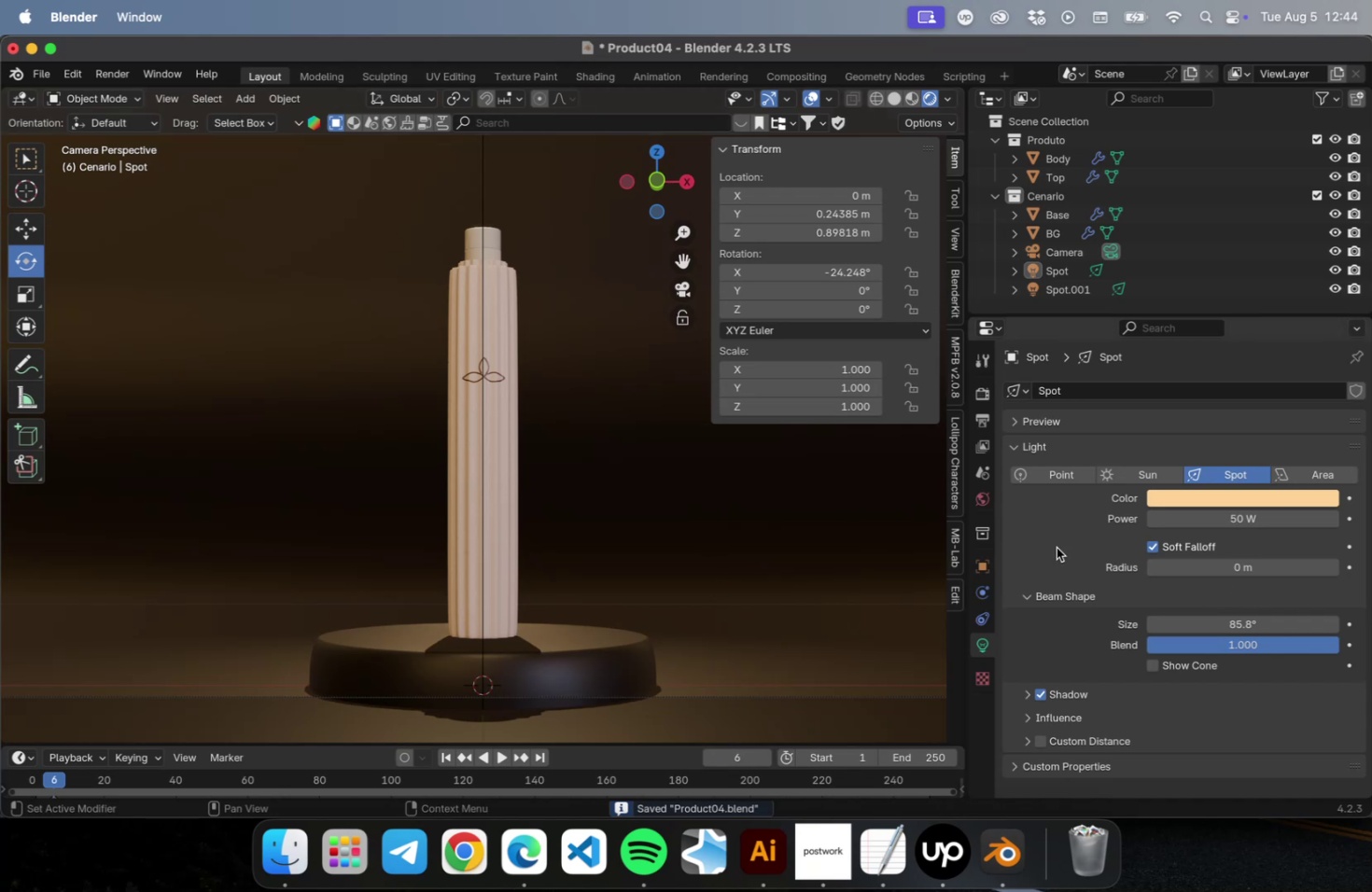 
left_click([1063, 282])
 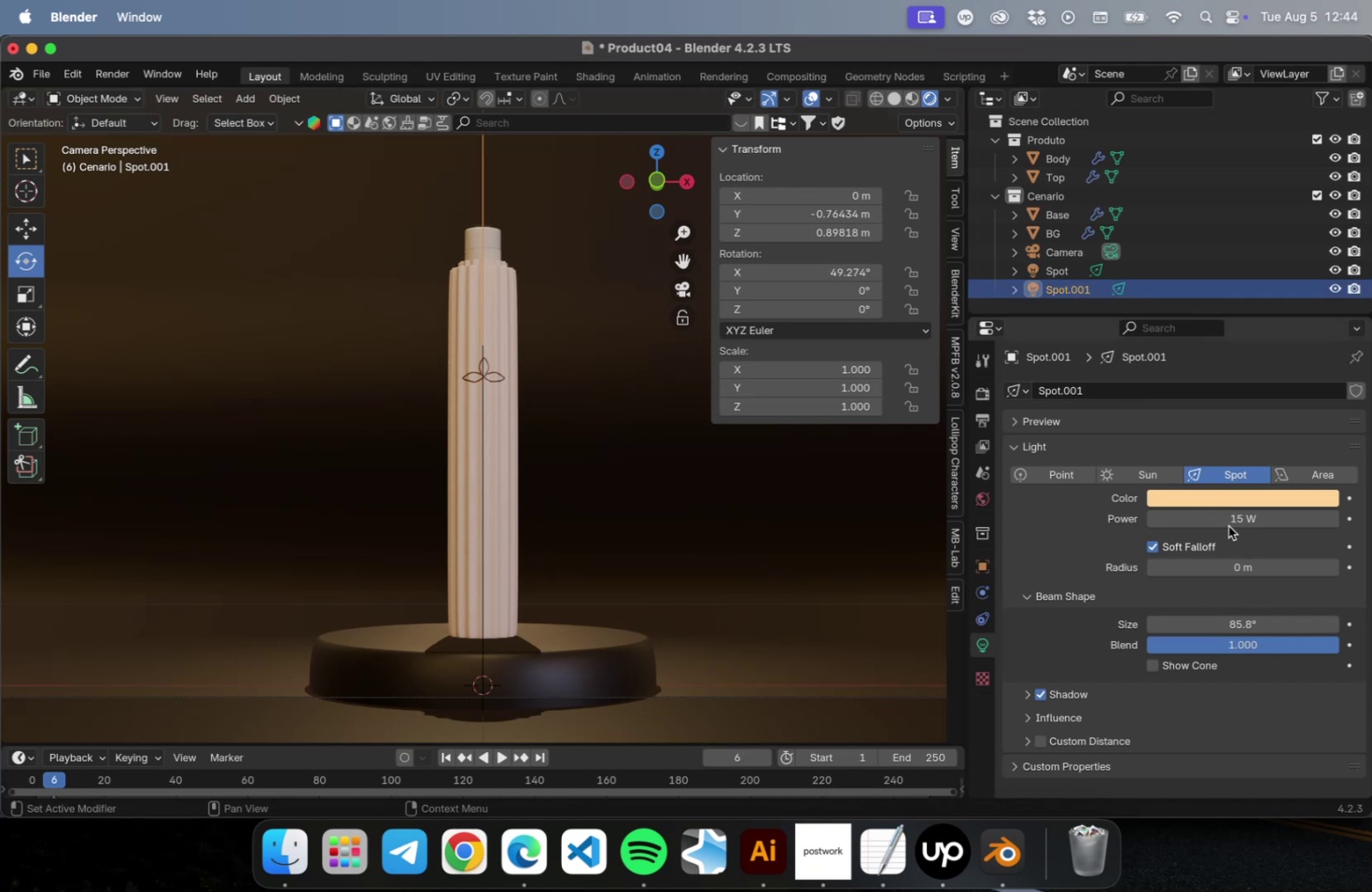 
left_click_drag(start_coordinate=[1218, 516], to_coordinate=[1343, 506])
 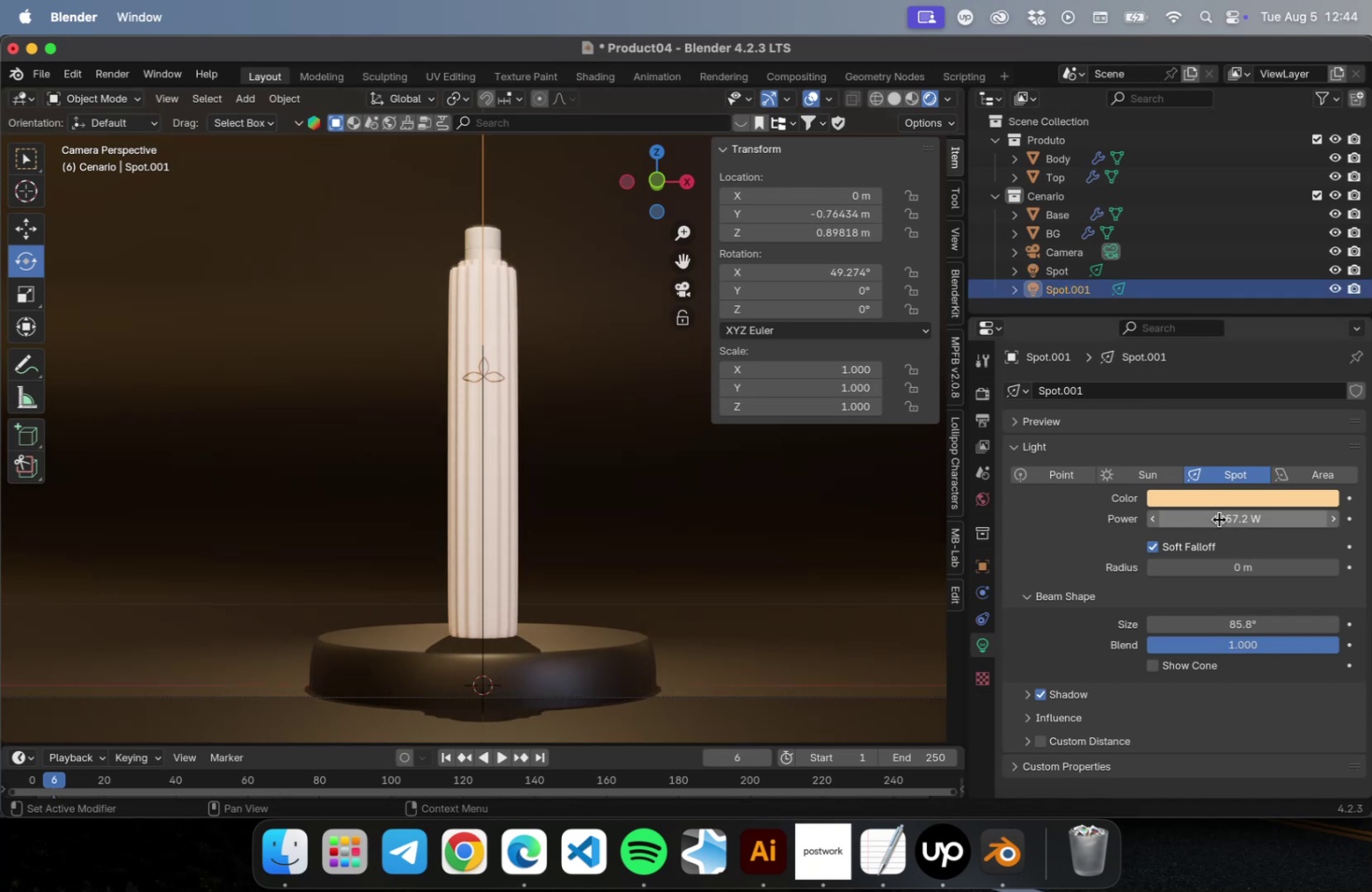 
key(Meta+S)
 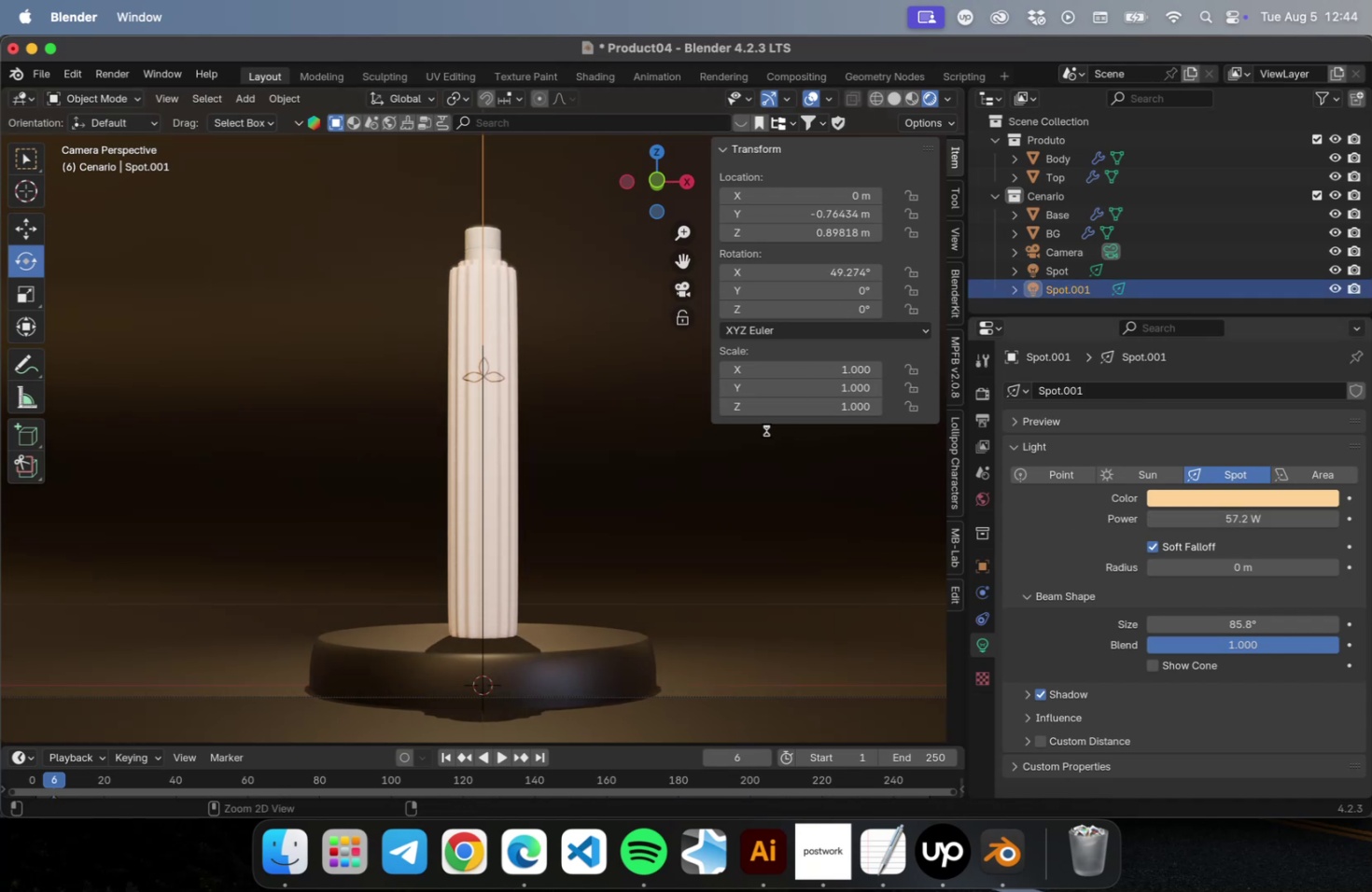 
key(N)
 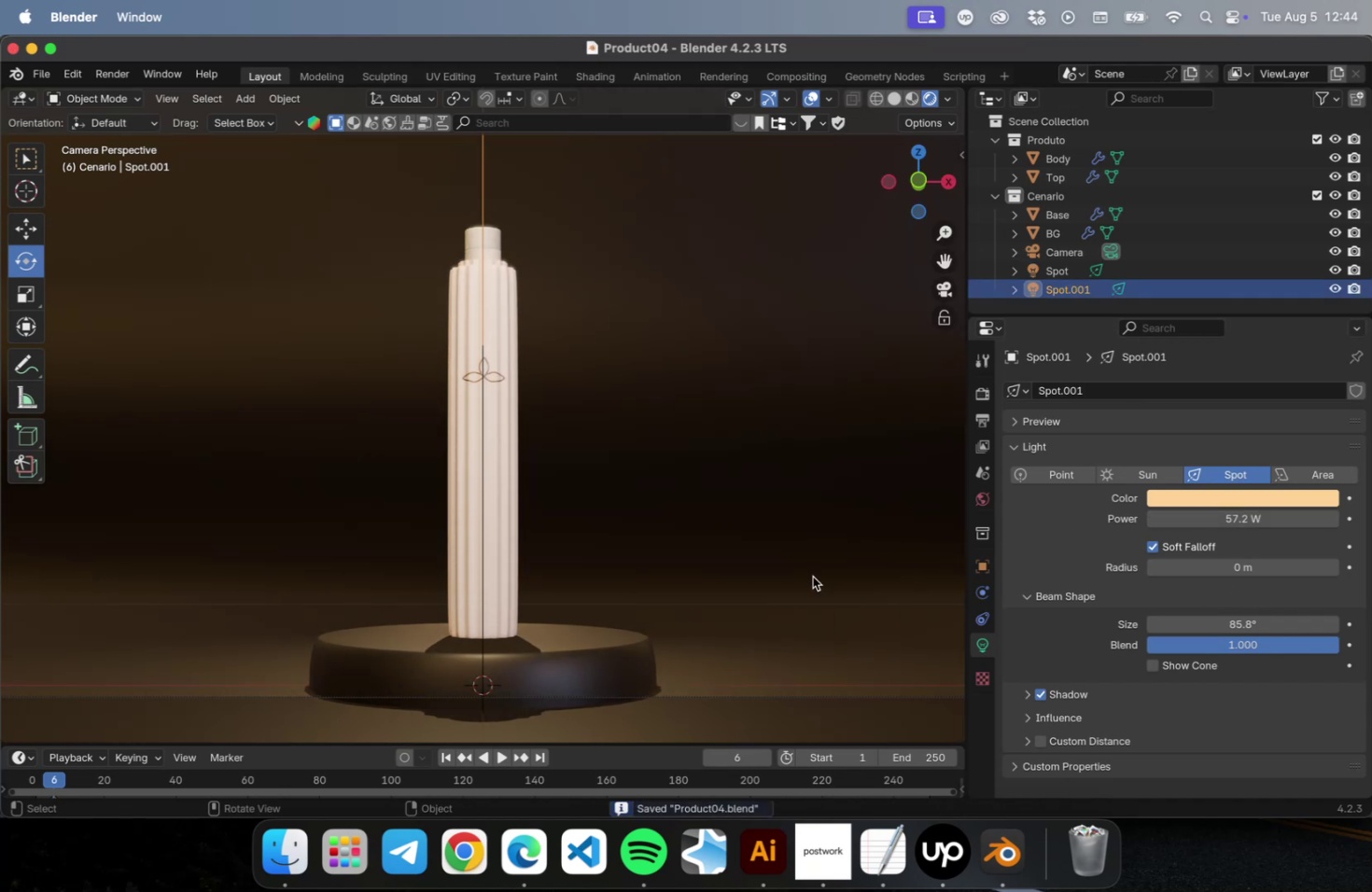 
key(Meta+S)
 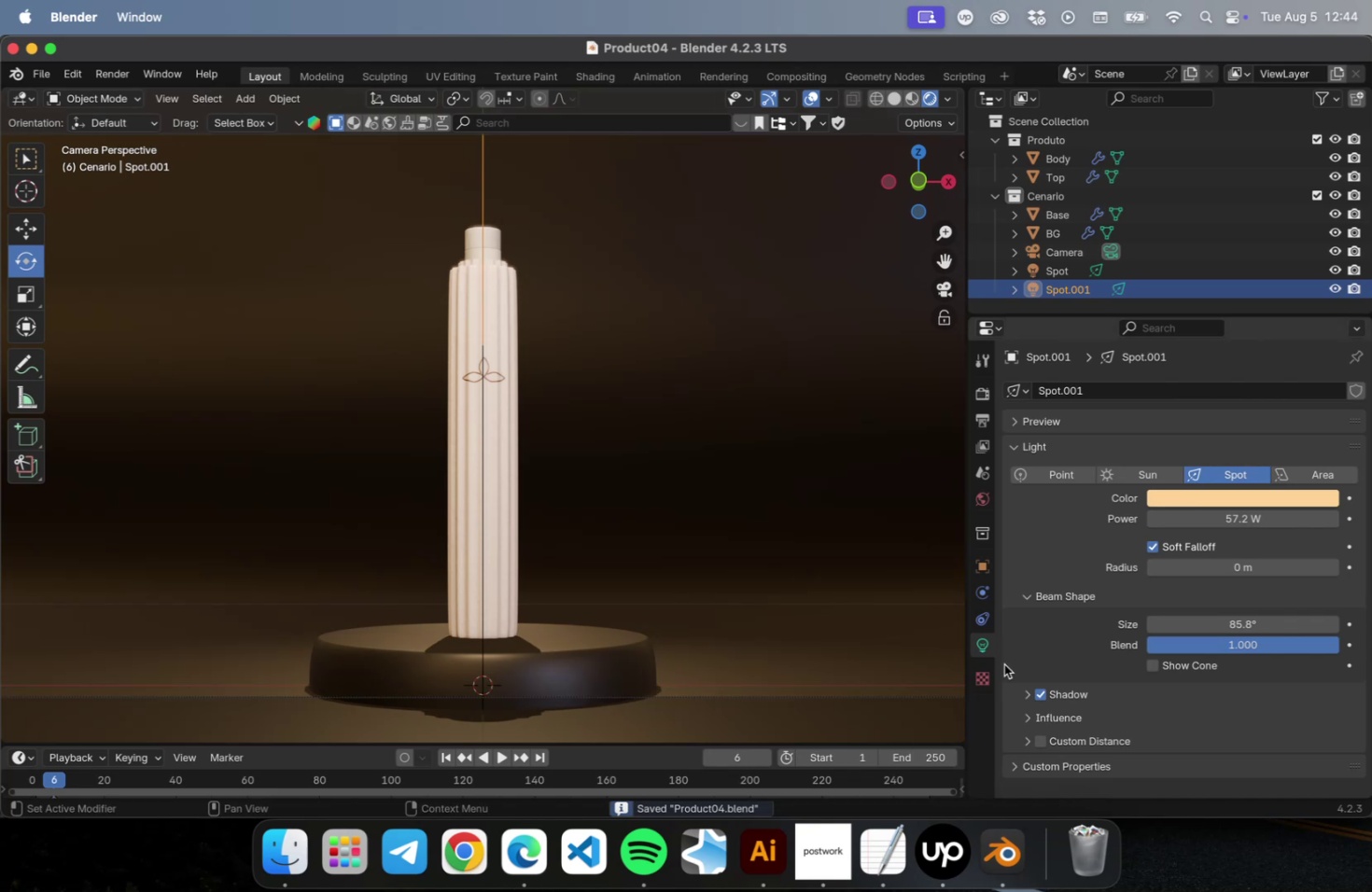 
left_click([824, 558])
 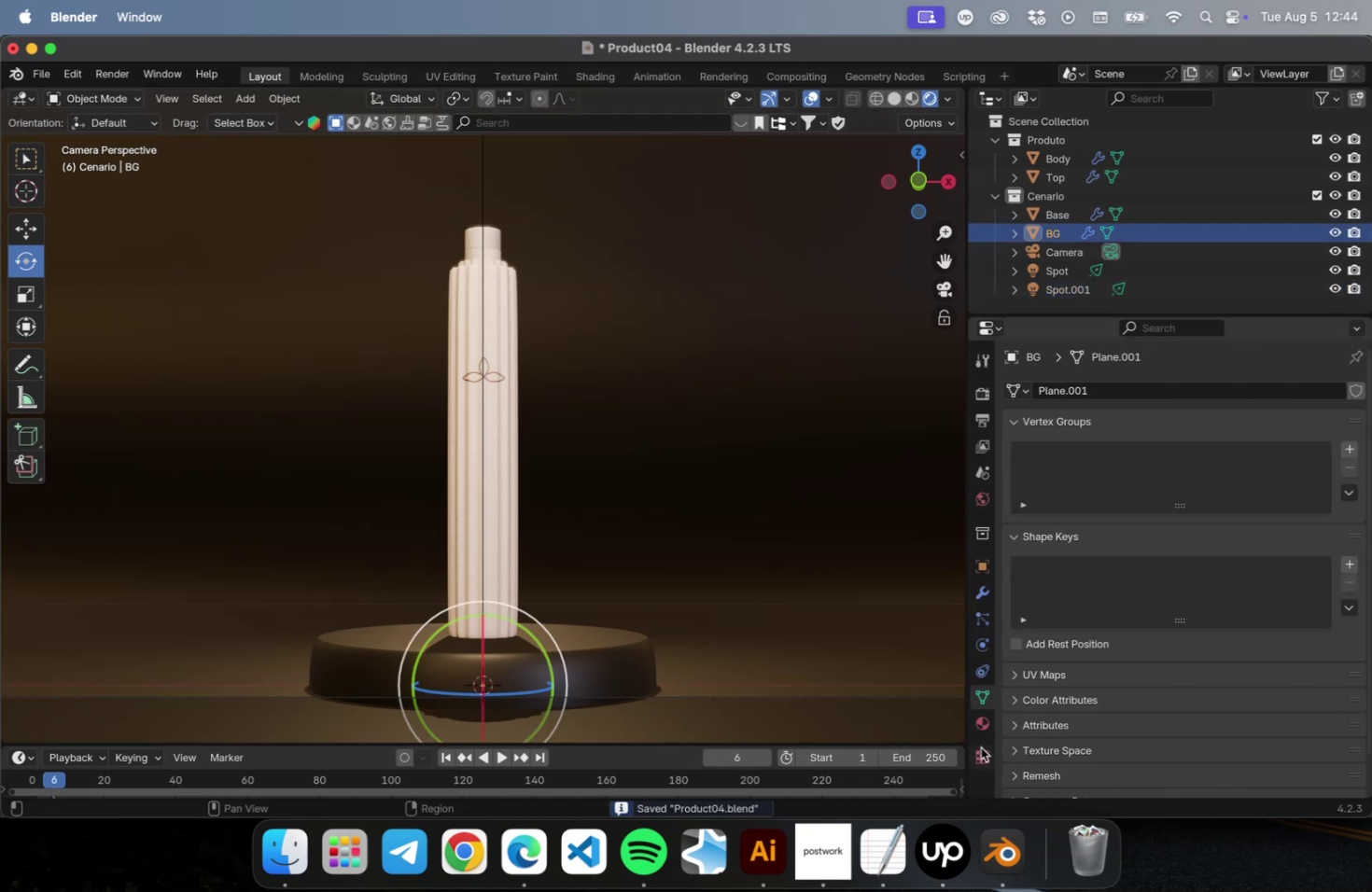 
left_click([980, 724])
 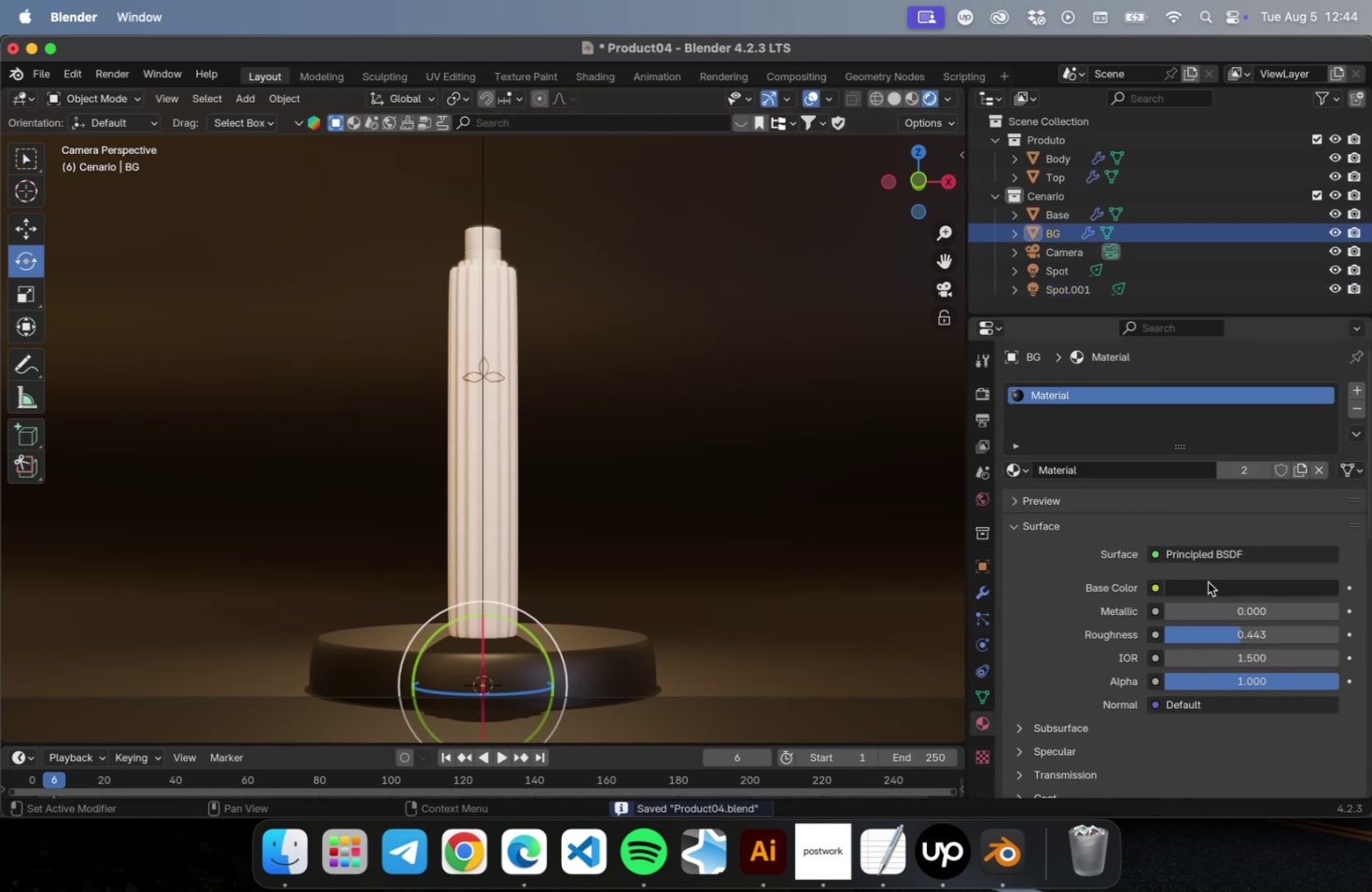 
left_click([1208, 584])
 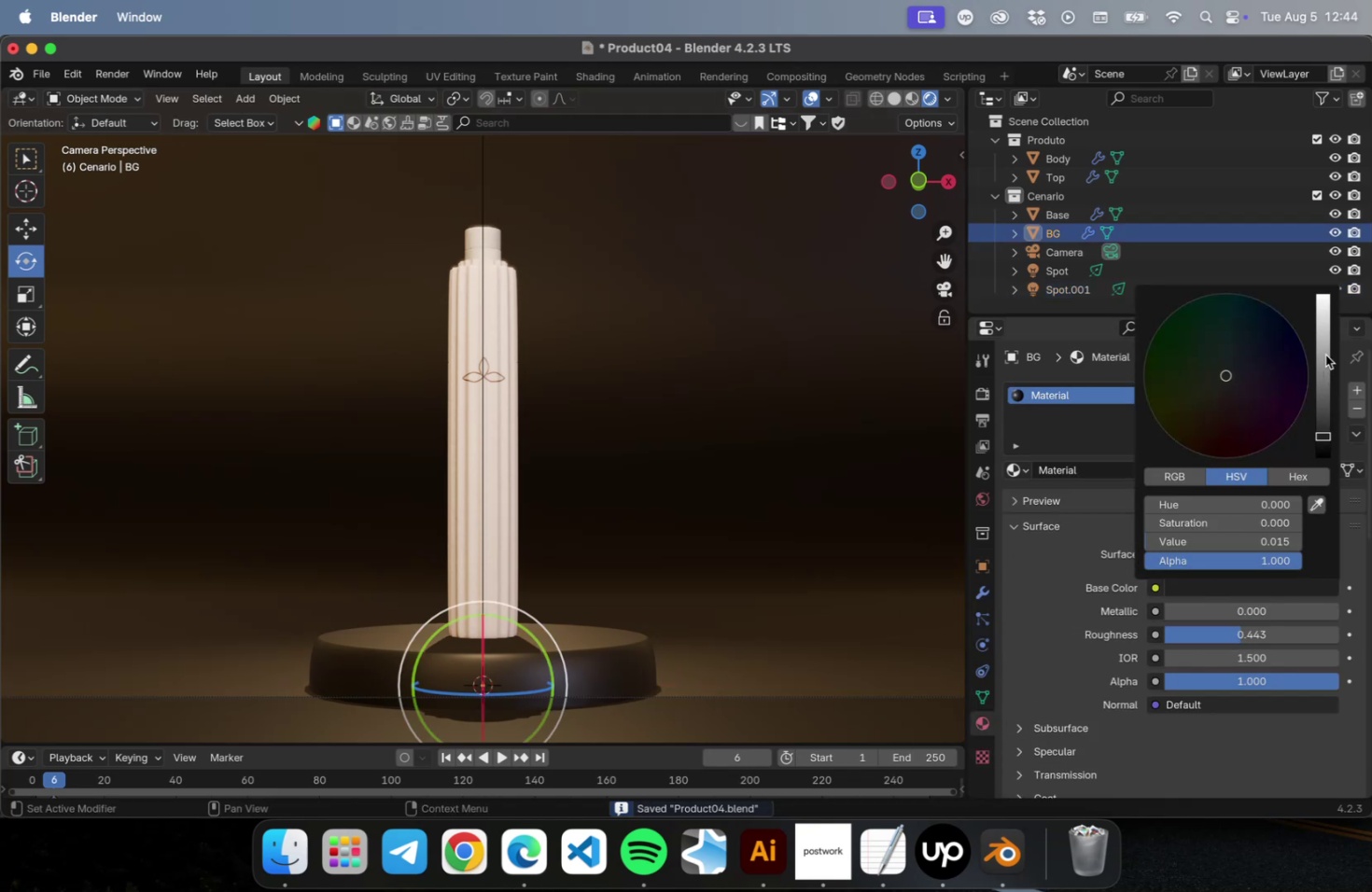 
left_click([1323, 356])
 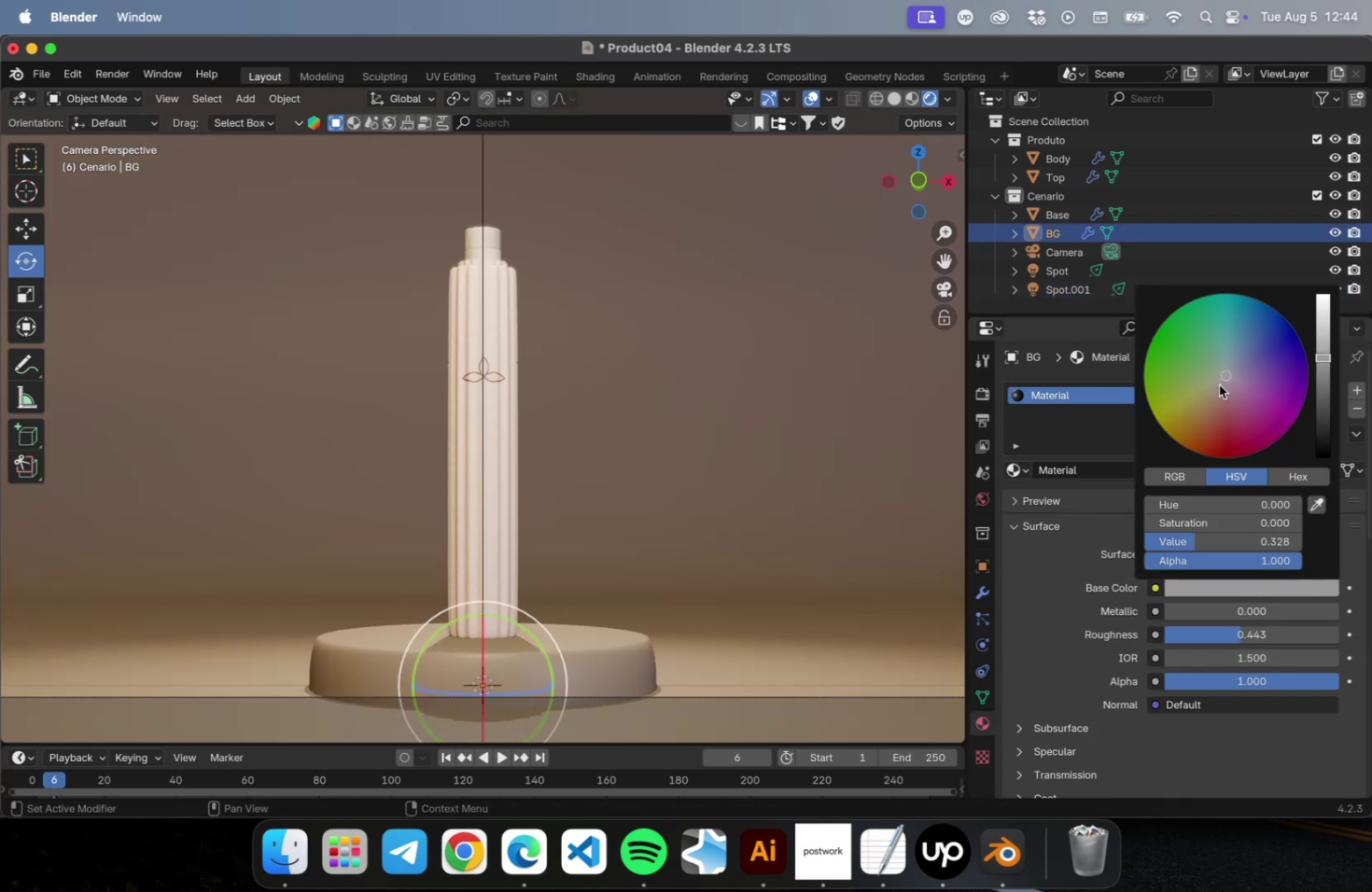 
left_click([1218, 384])
 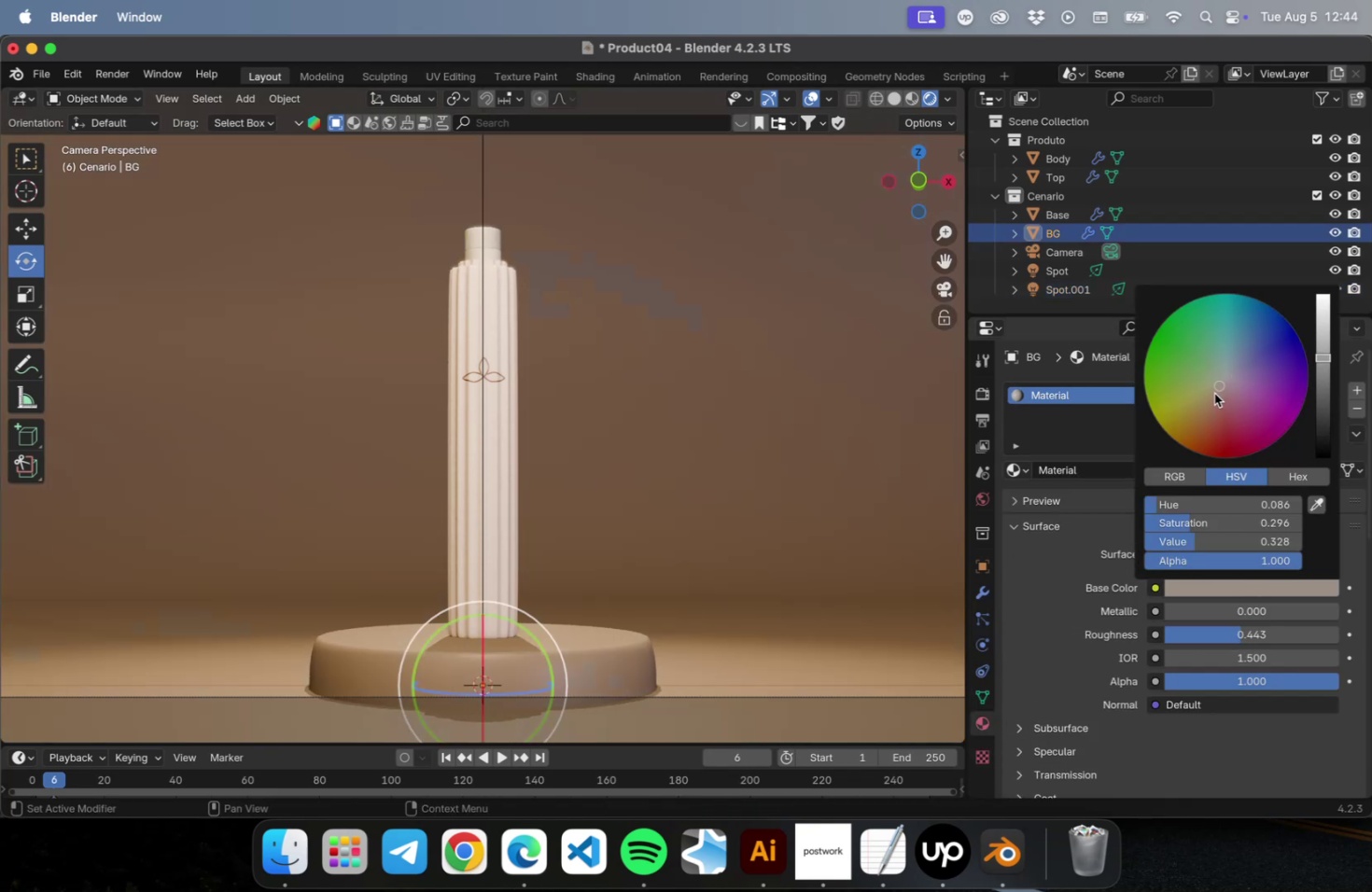 
left_click([1211, 391])
 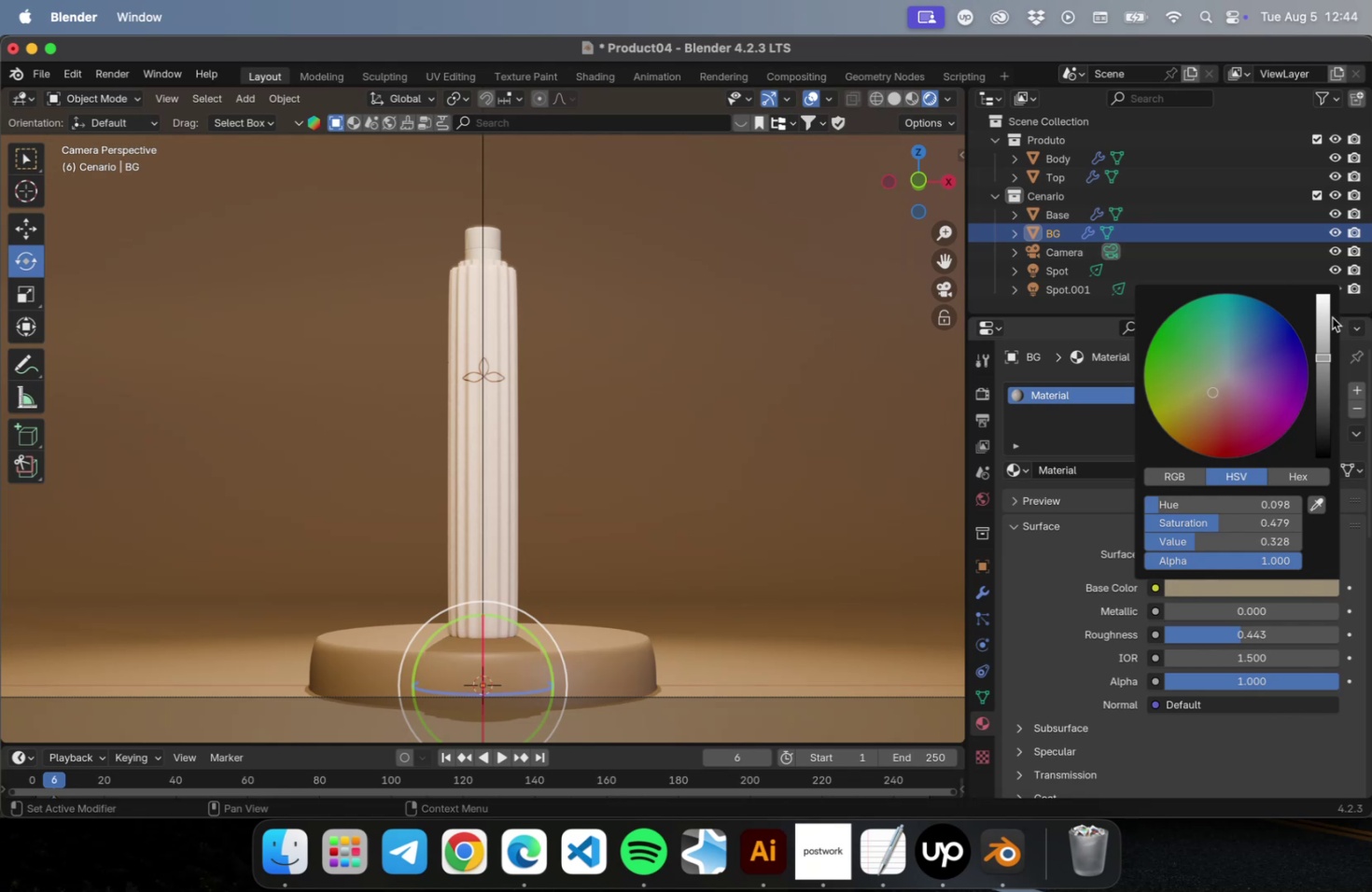 
left_click([1327, 315])
 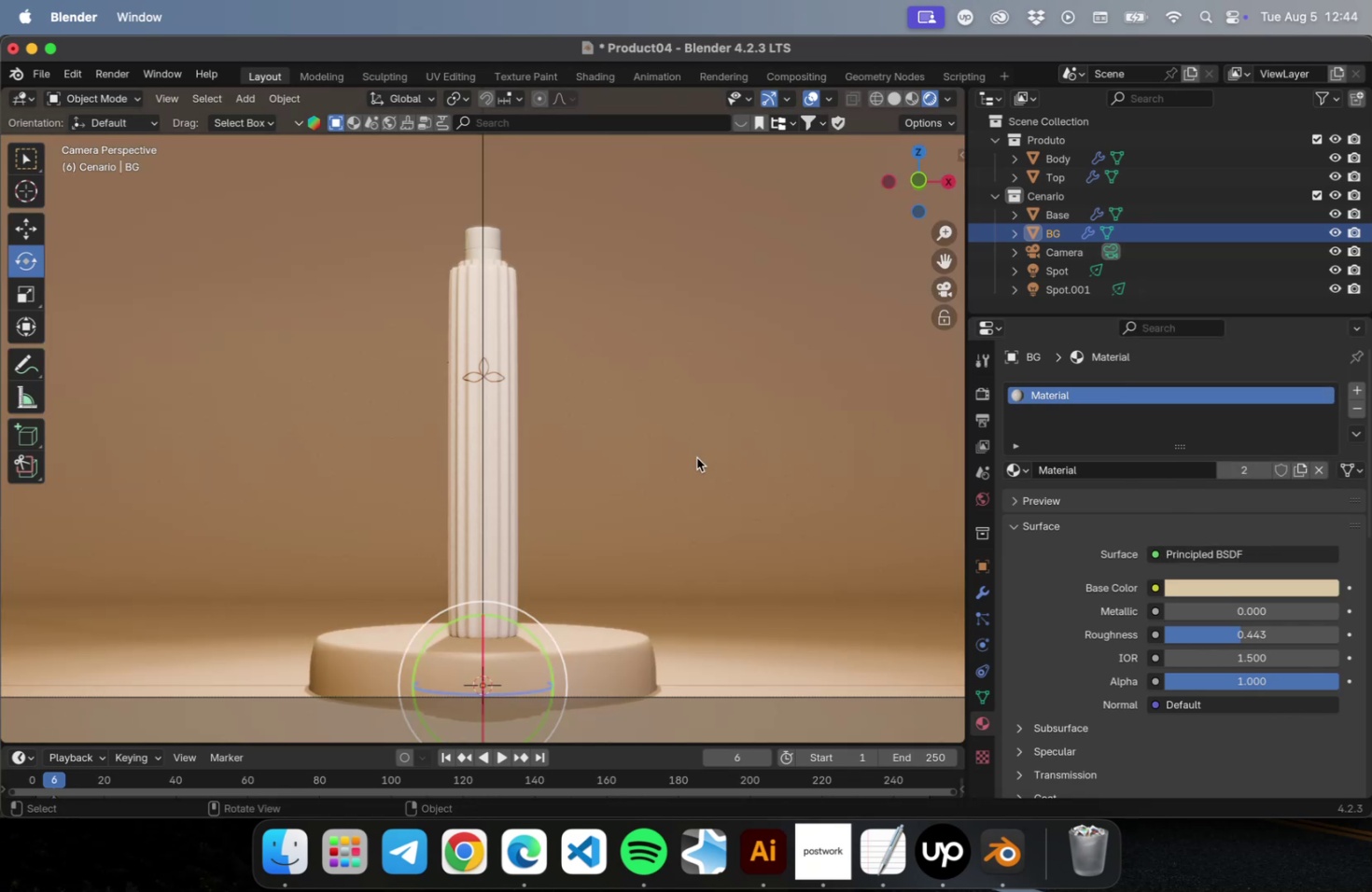 
left_click([695, 457])
 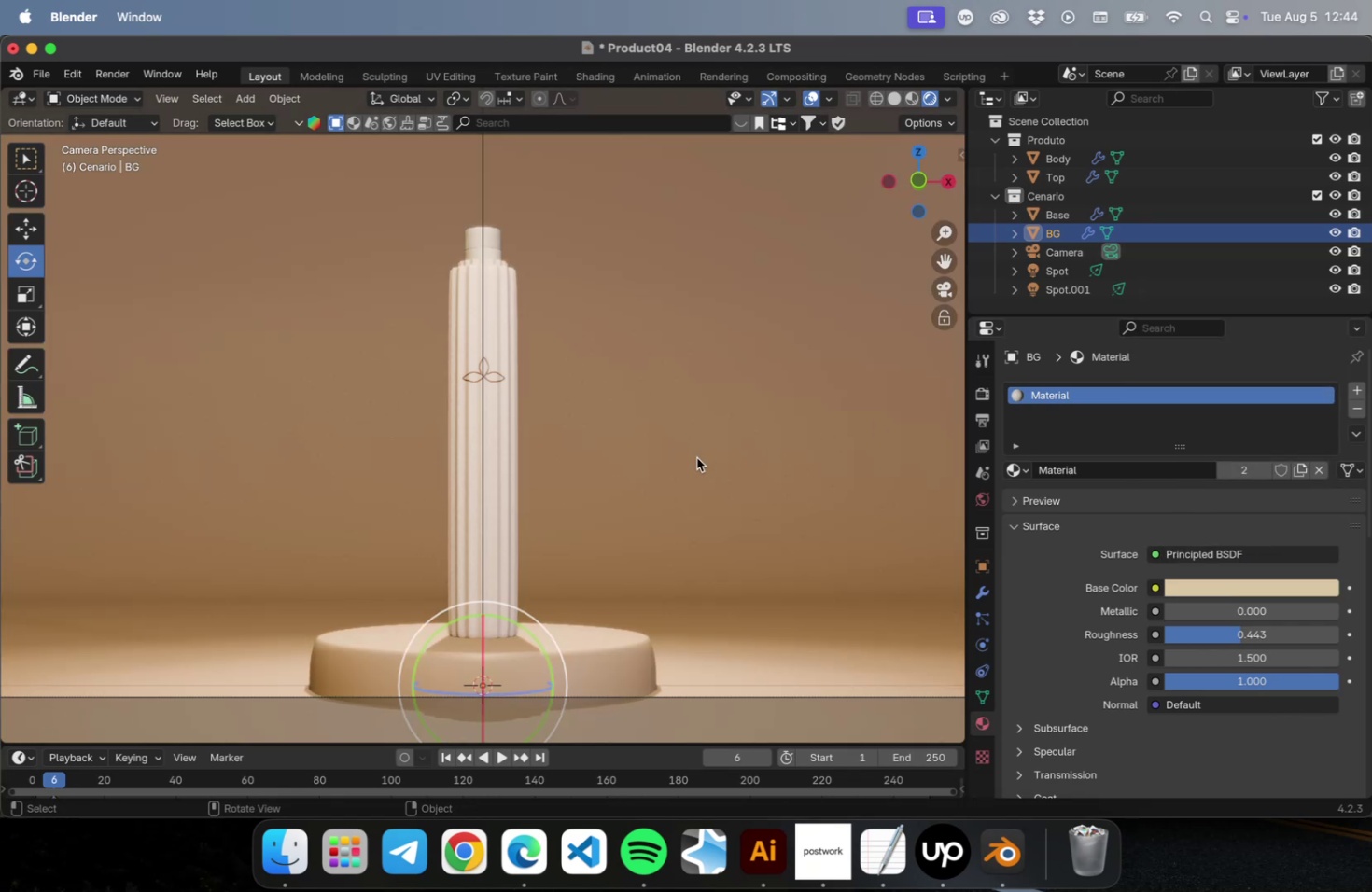 
key(Meta+S)
 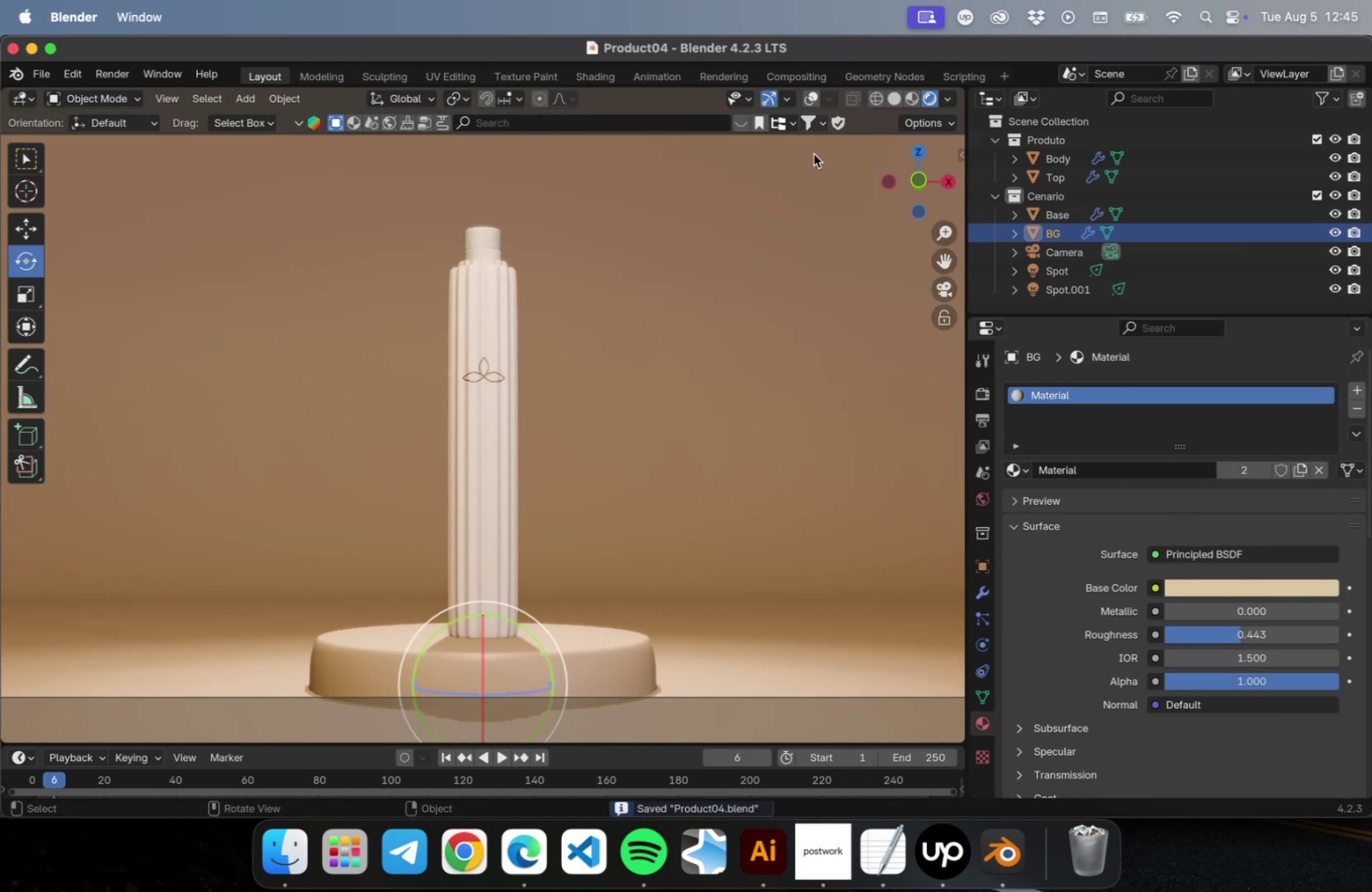 
left_click([775, 464])
 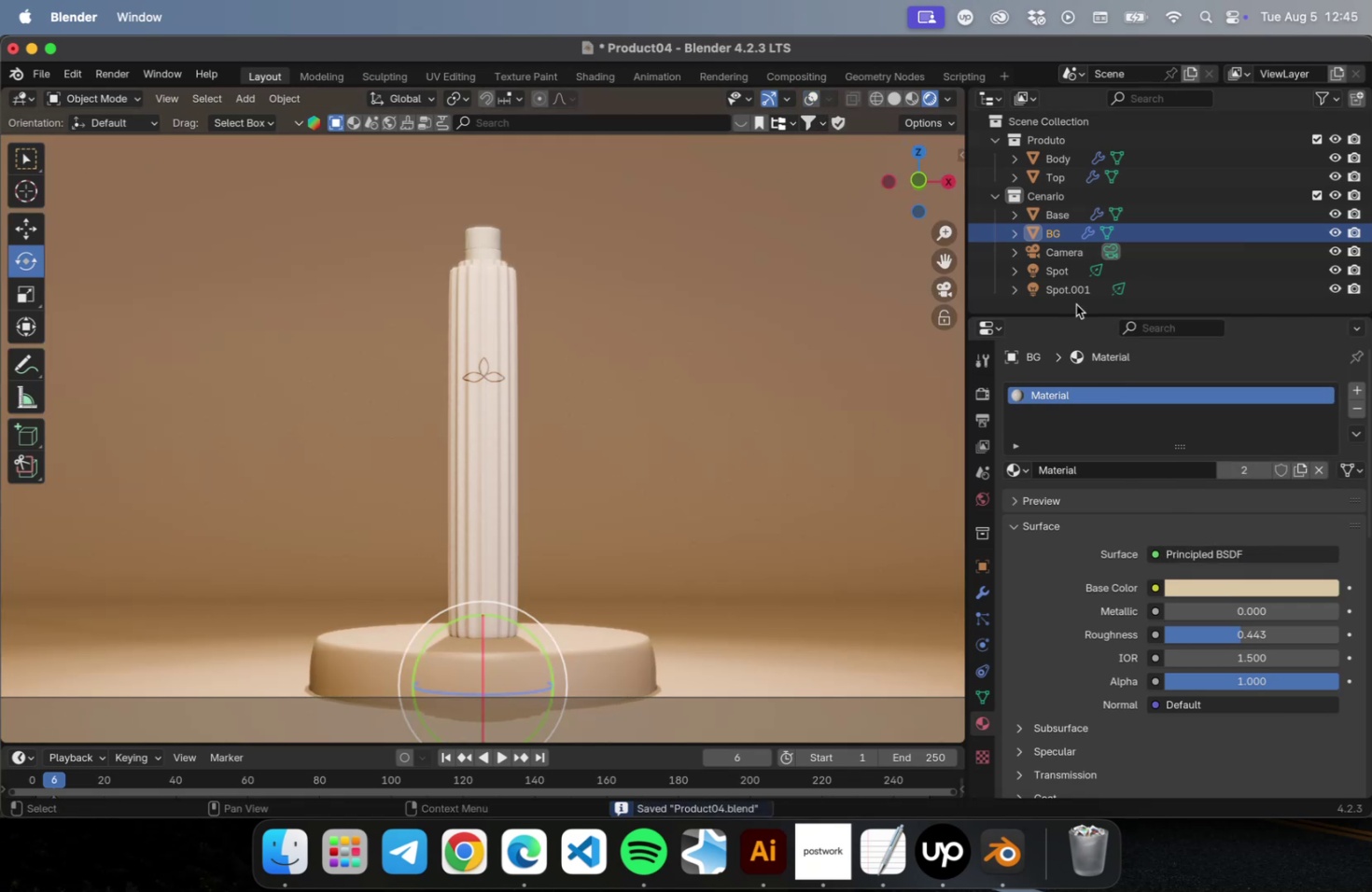 
left_click([1072, 301])
 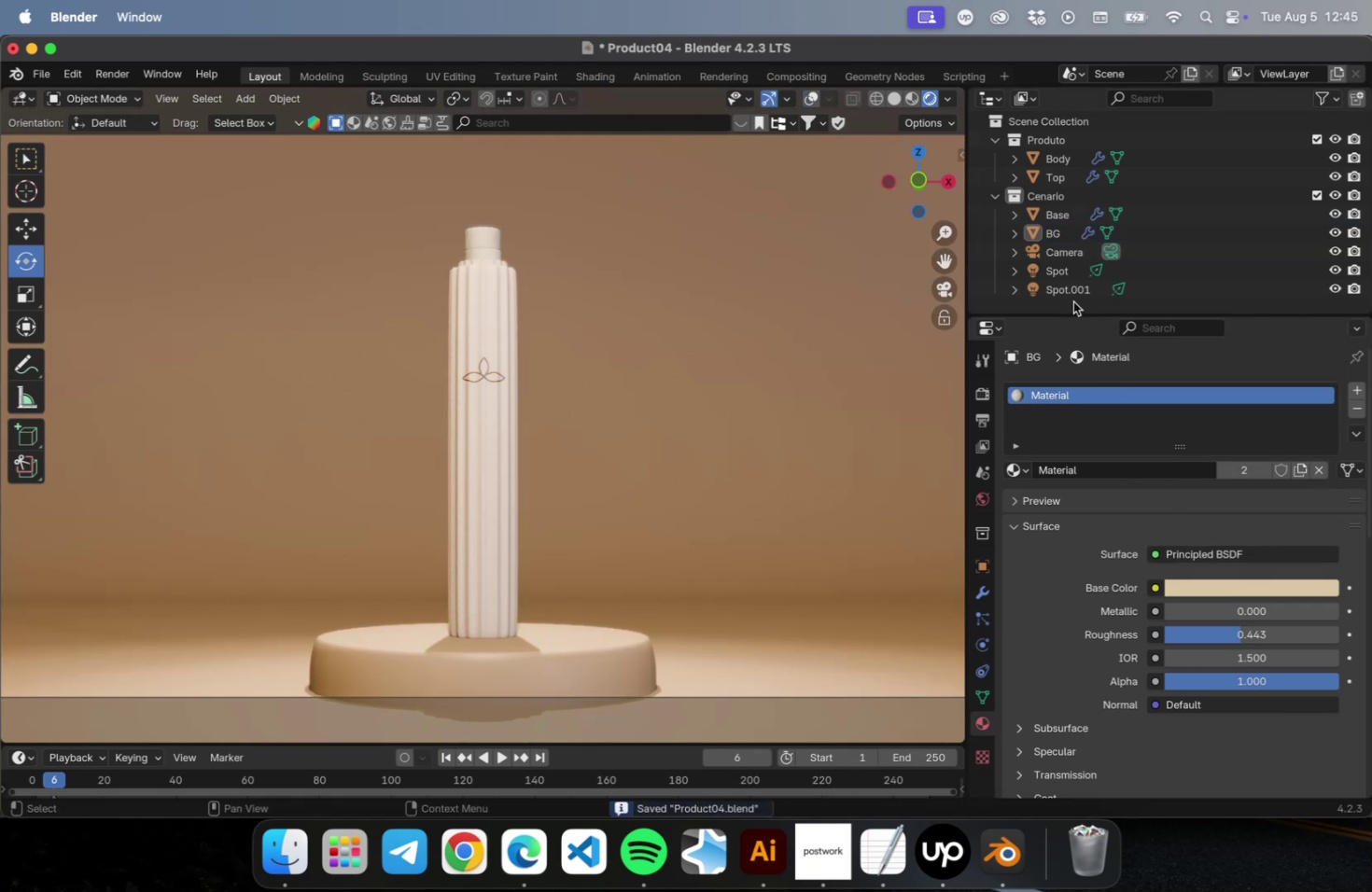 
key(Meta+S)
 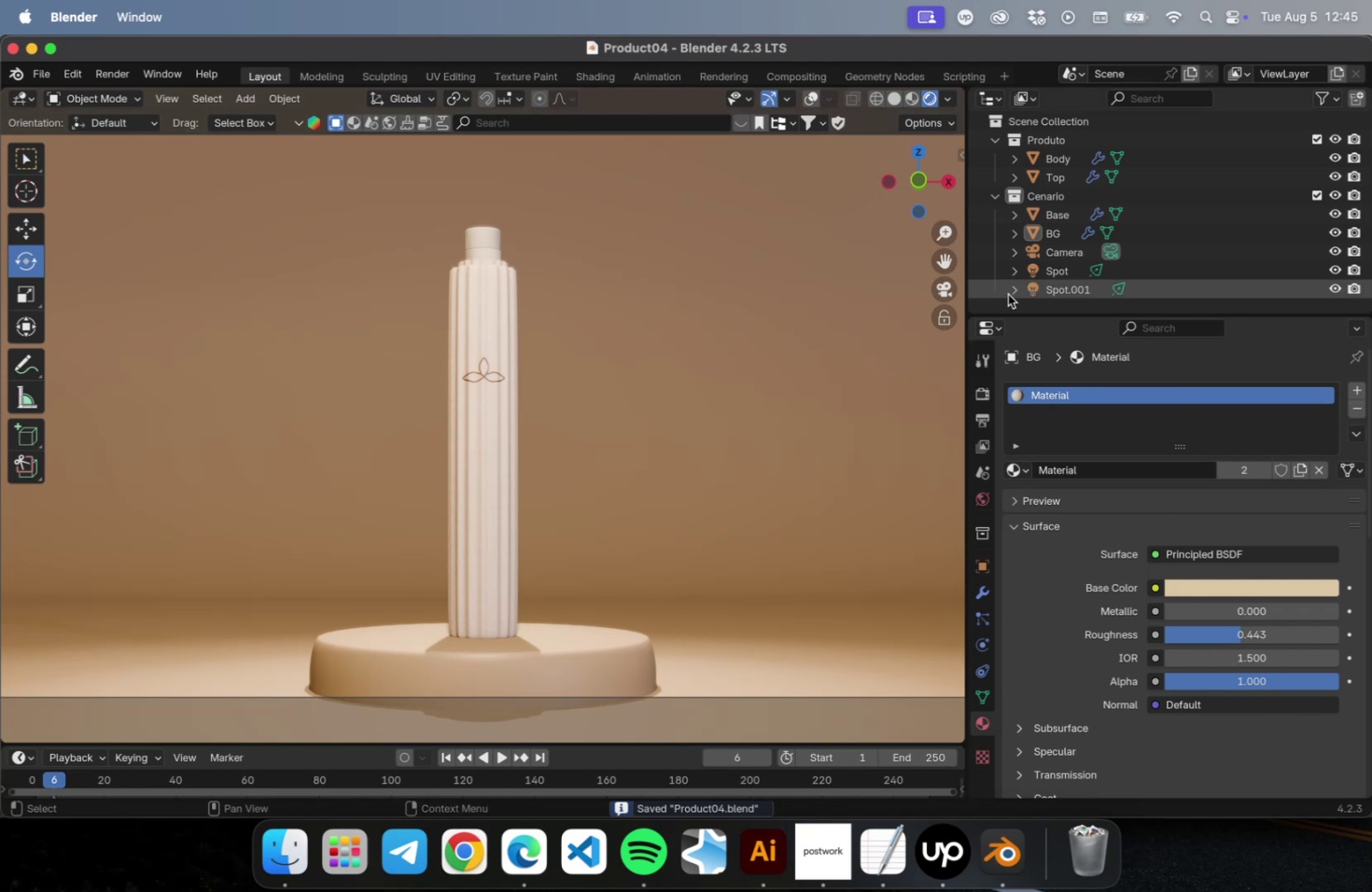 
left_click([1060, 252])
 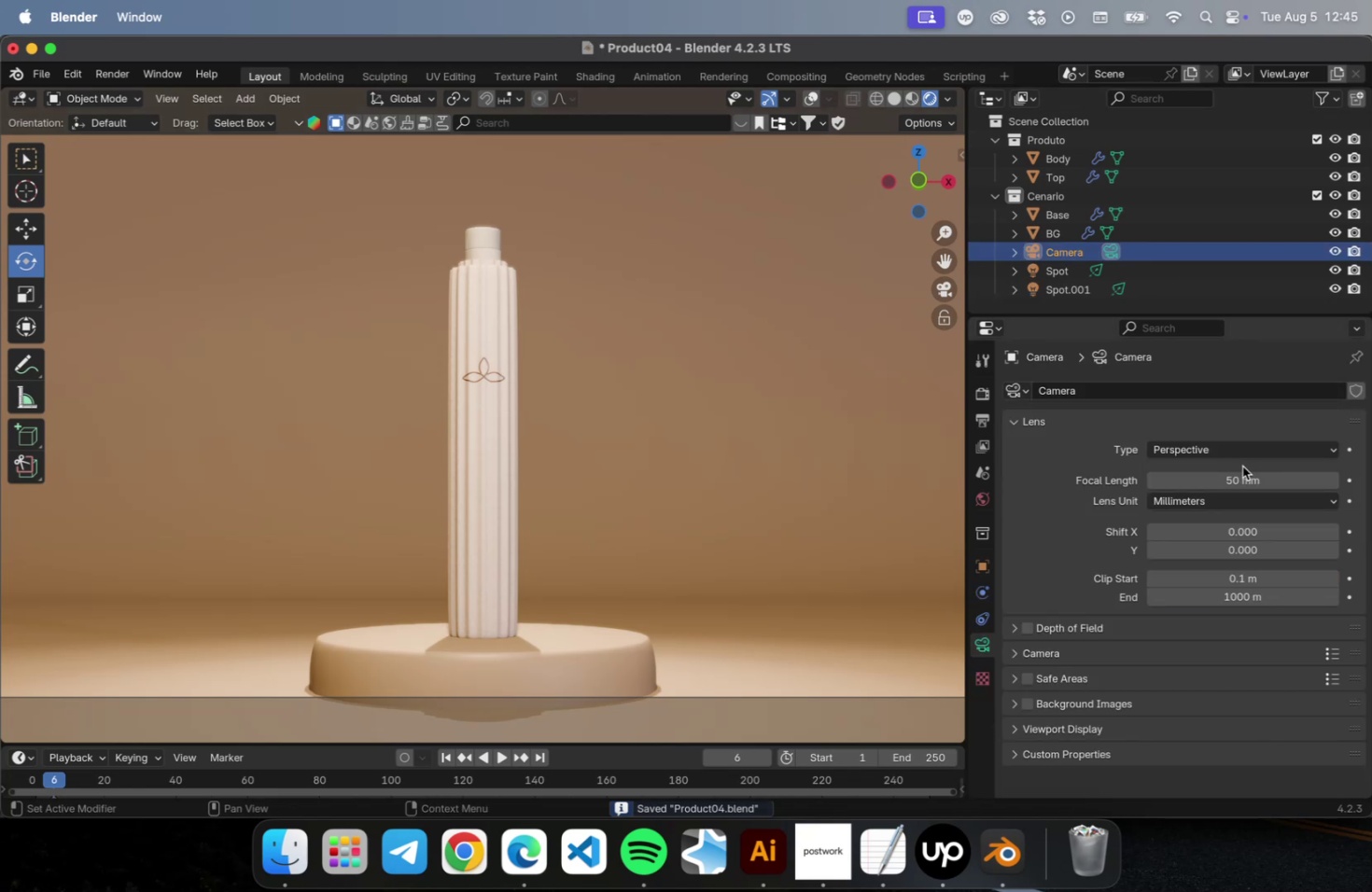 
left_click_drag(start_coordinate=[1213, 479], to_coordinate=[1201, 489])
 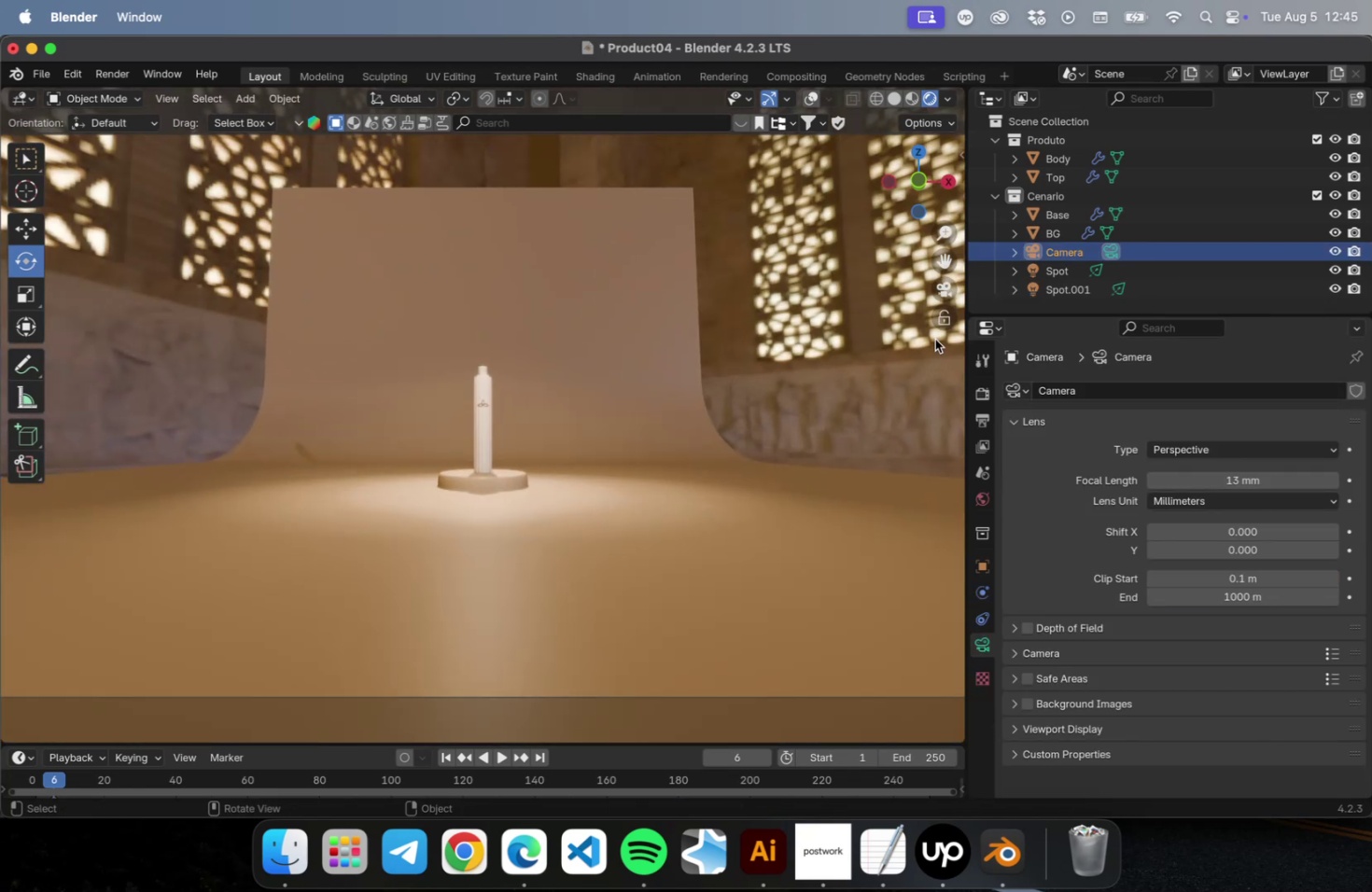 
type(bn)
key(Escape)
type(n)
 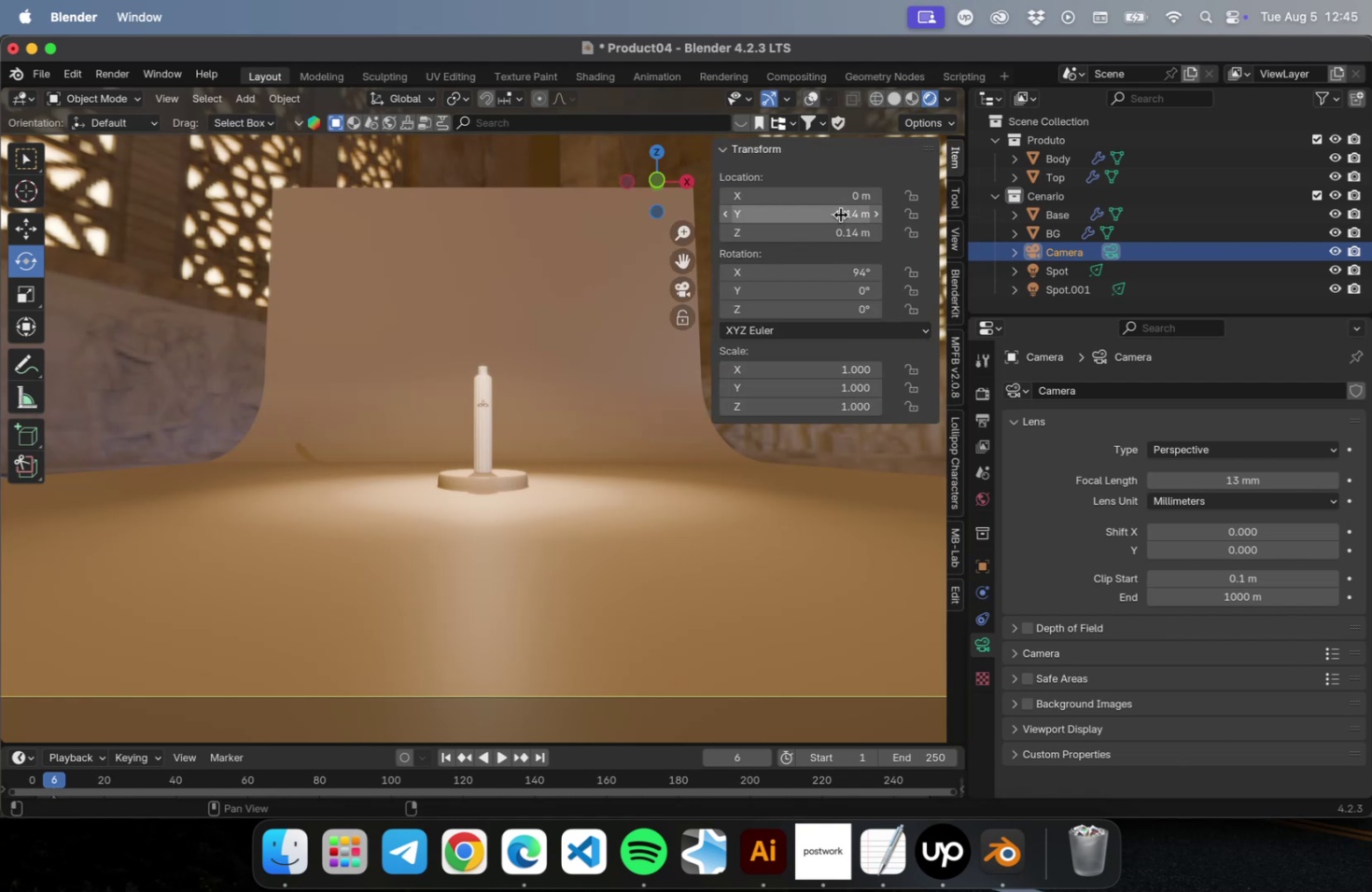 
left_click_drag(start_coordinate=[838, 229], to_coordinate=[832, 230])
 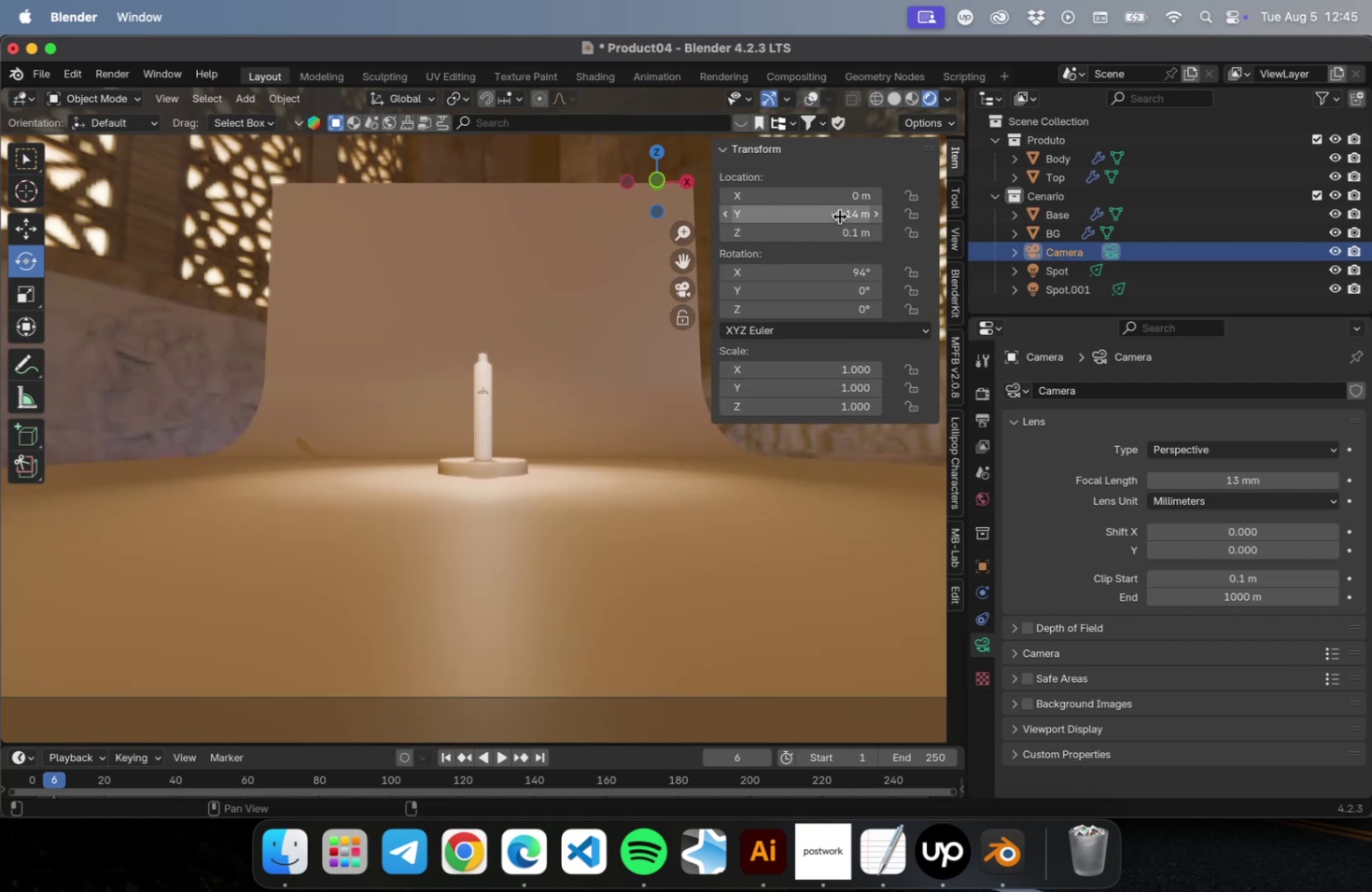 
left_click_drag(start_coordinate=[839, 216], to_coordinate=[863, 232])
 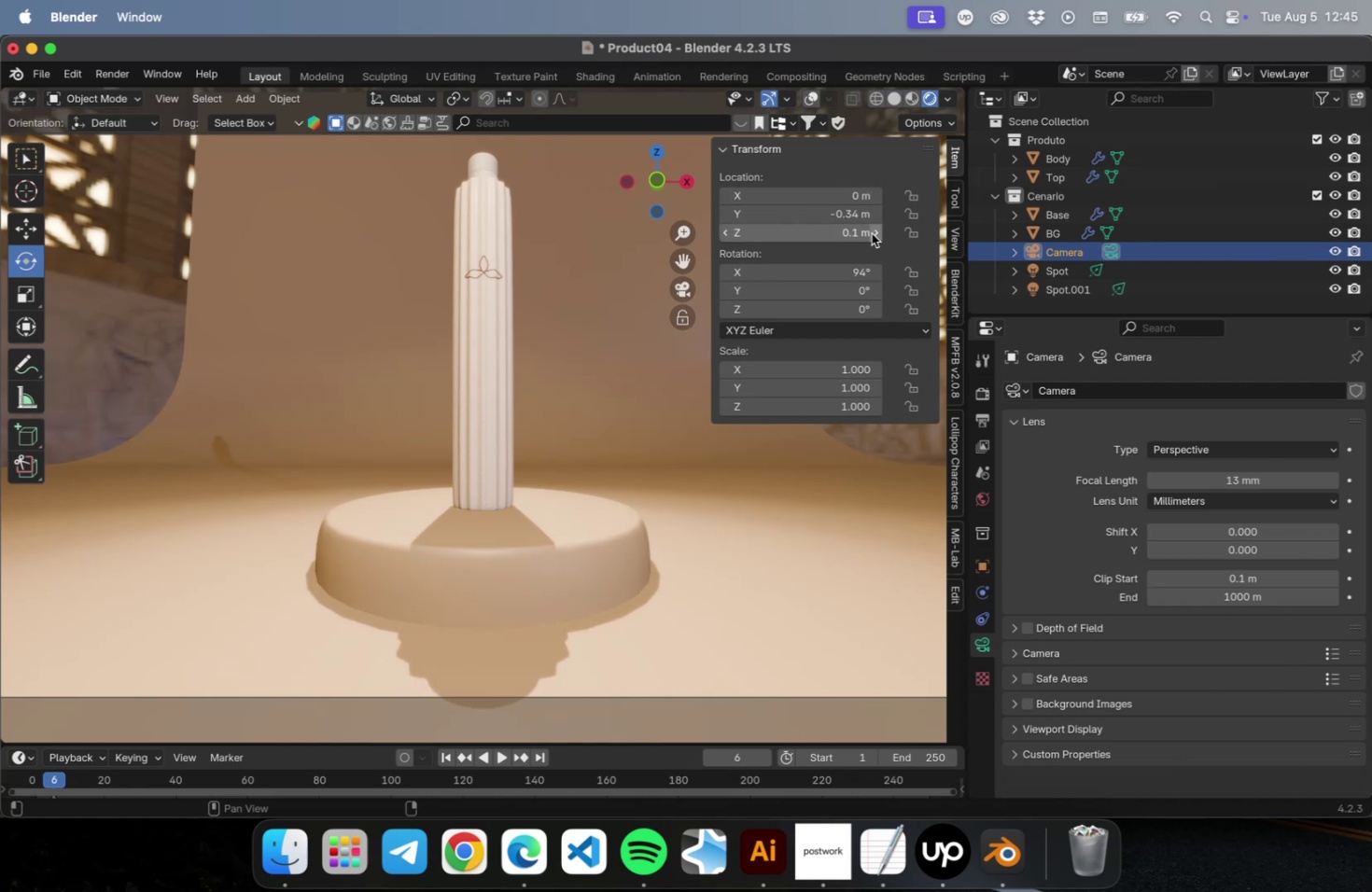 
double_click([832, 233])
 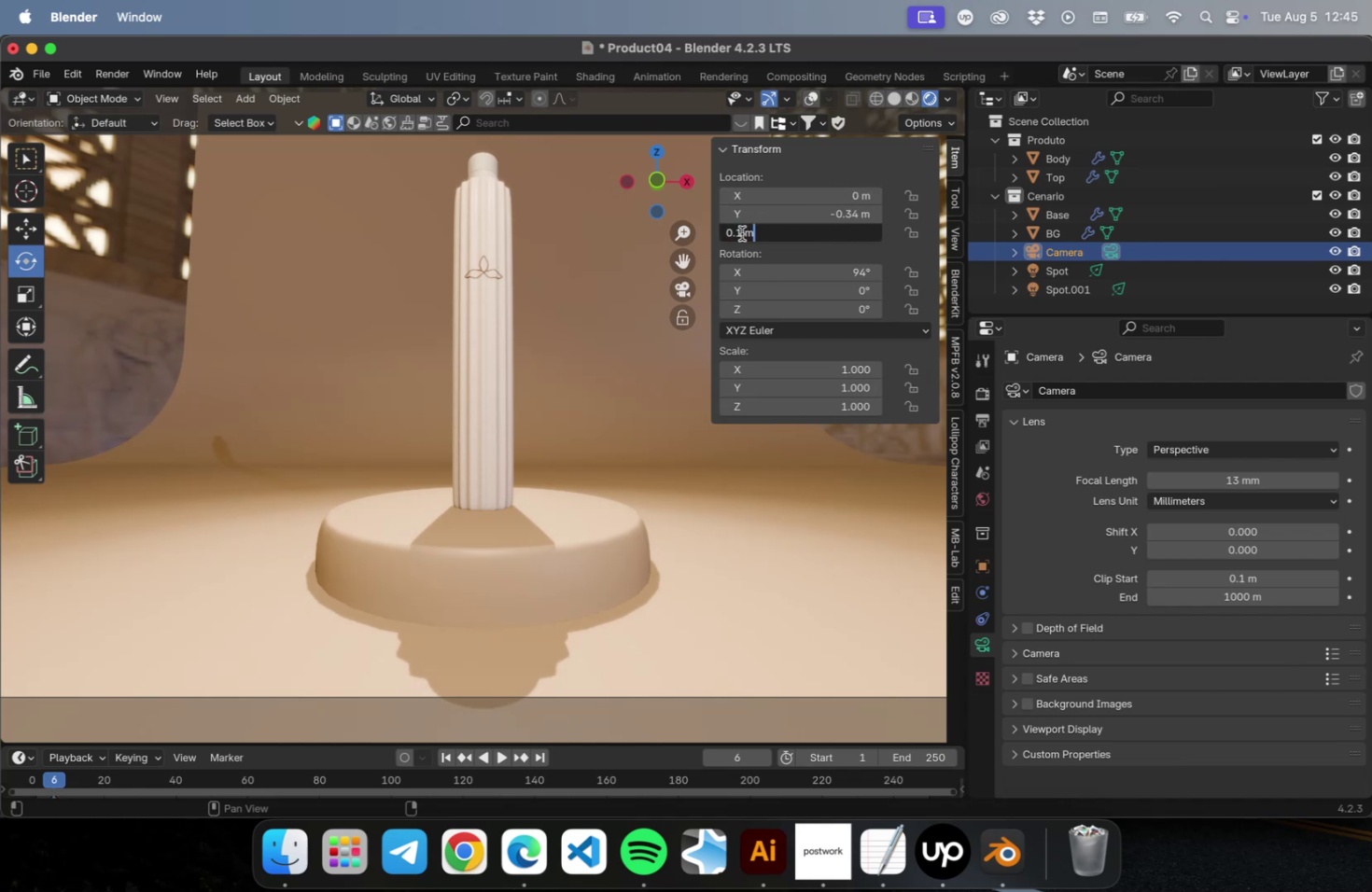 
left_click([741, 233])
 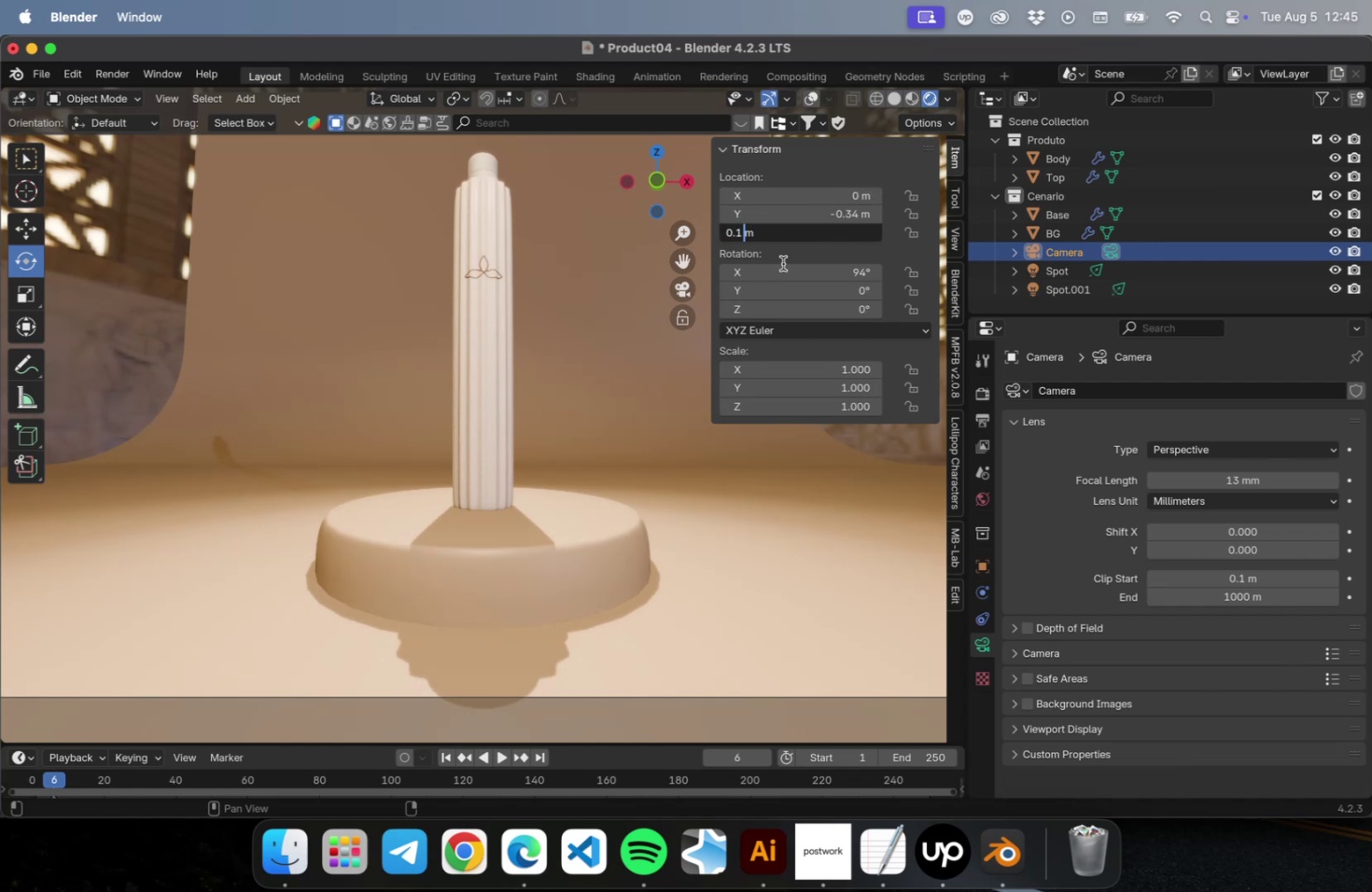 
key(5)
 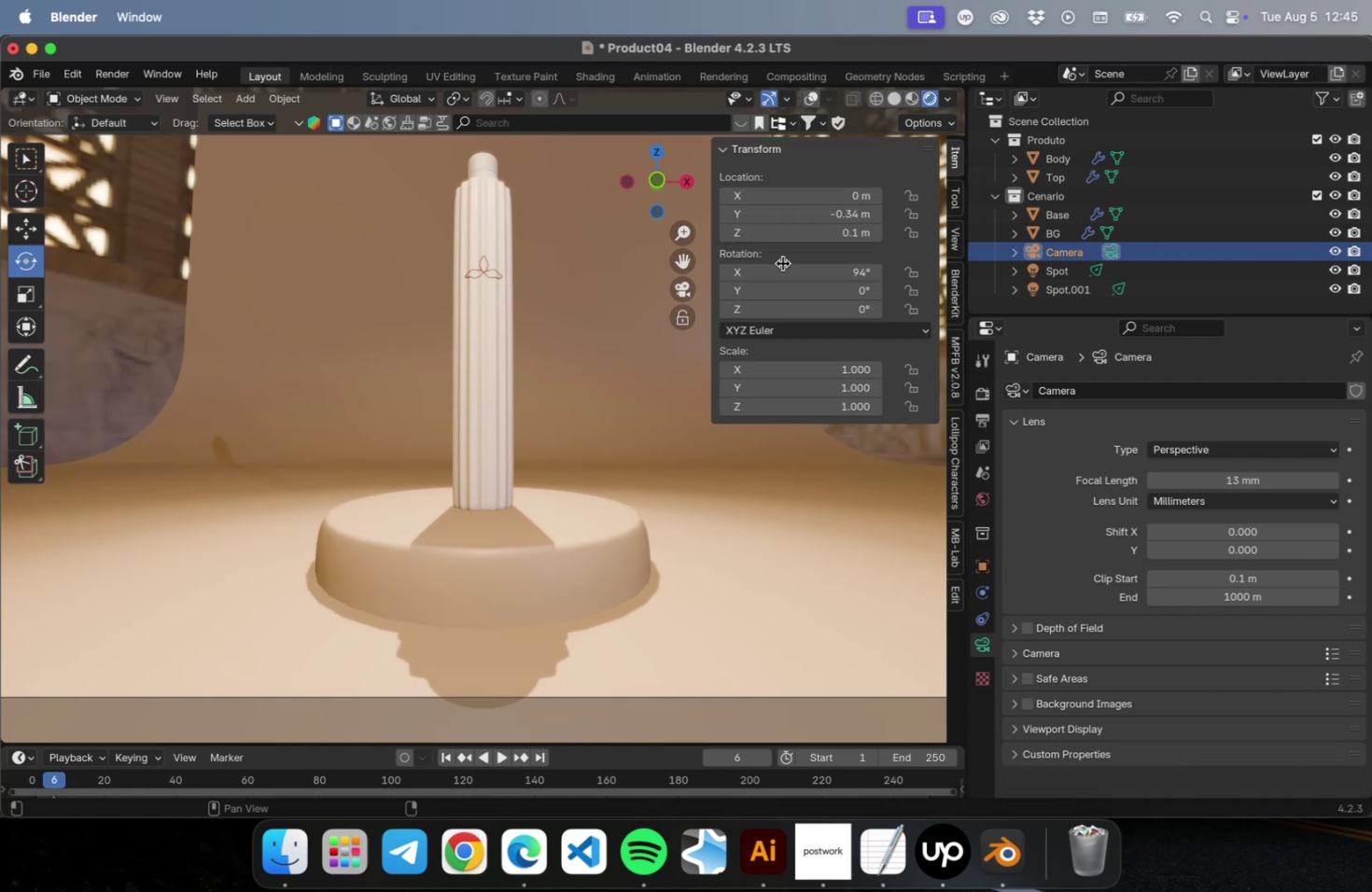 
key(Enter)
 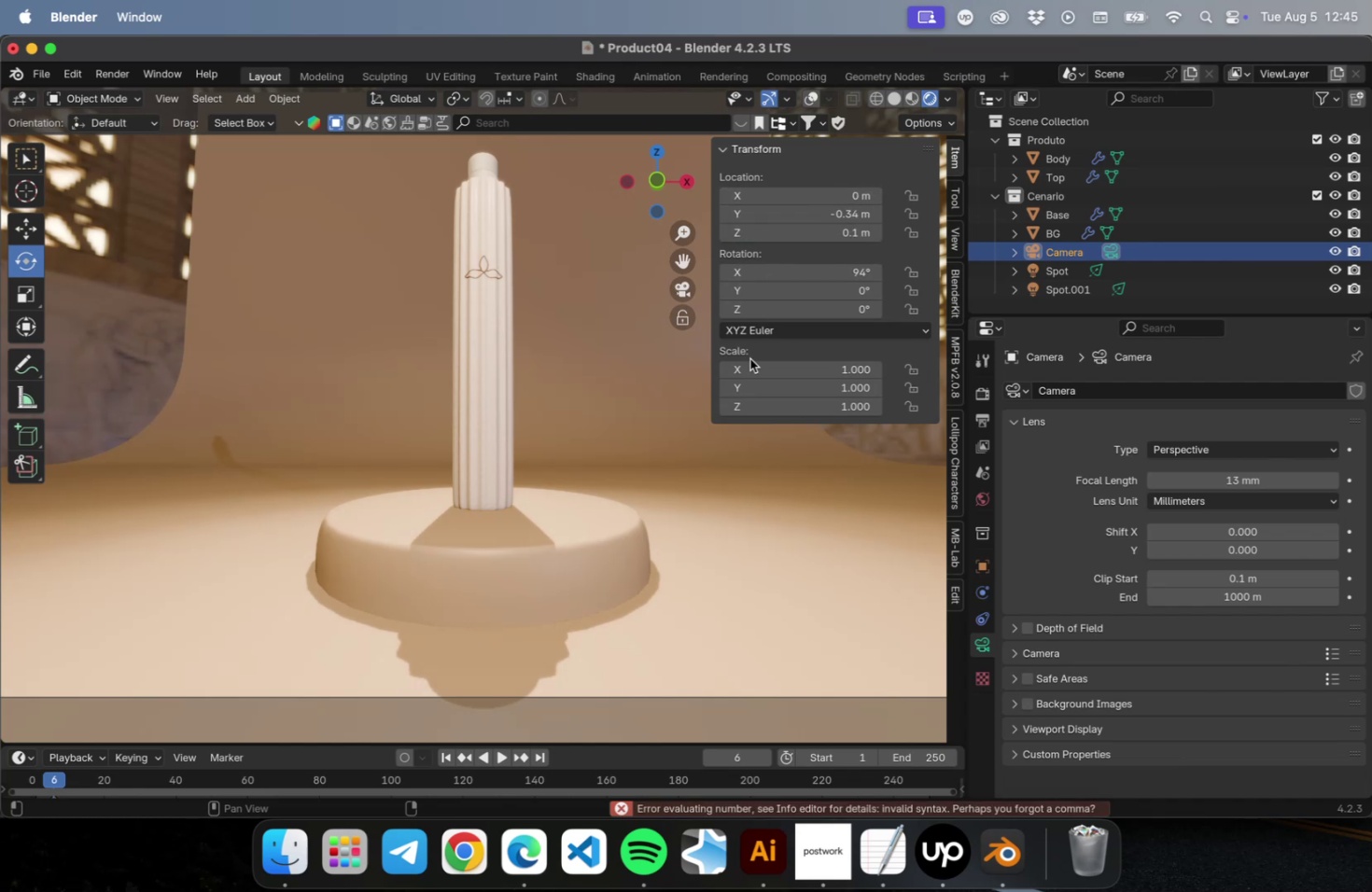 
key(Escape)
 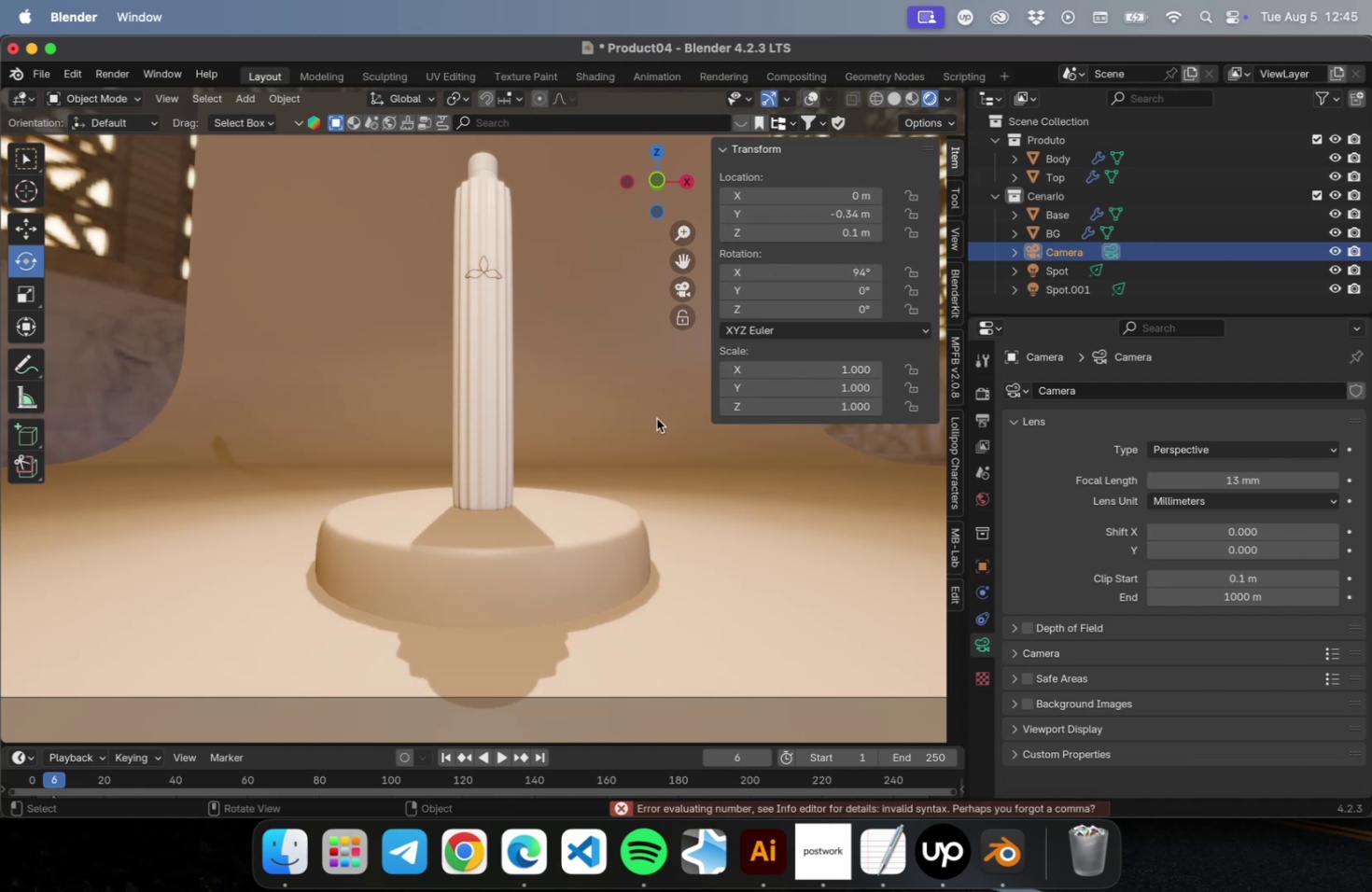 
key(Meta+Z)
 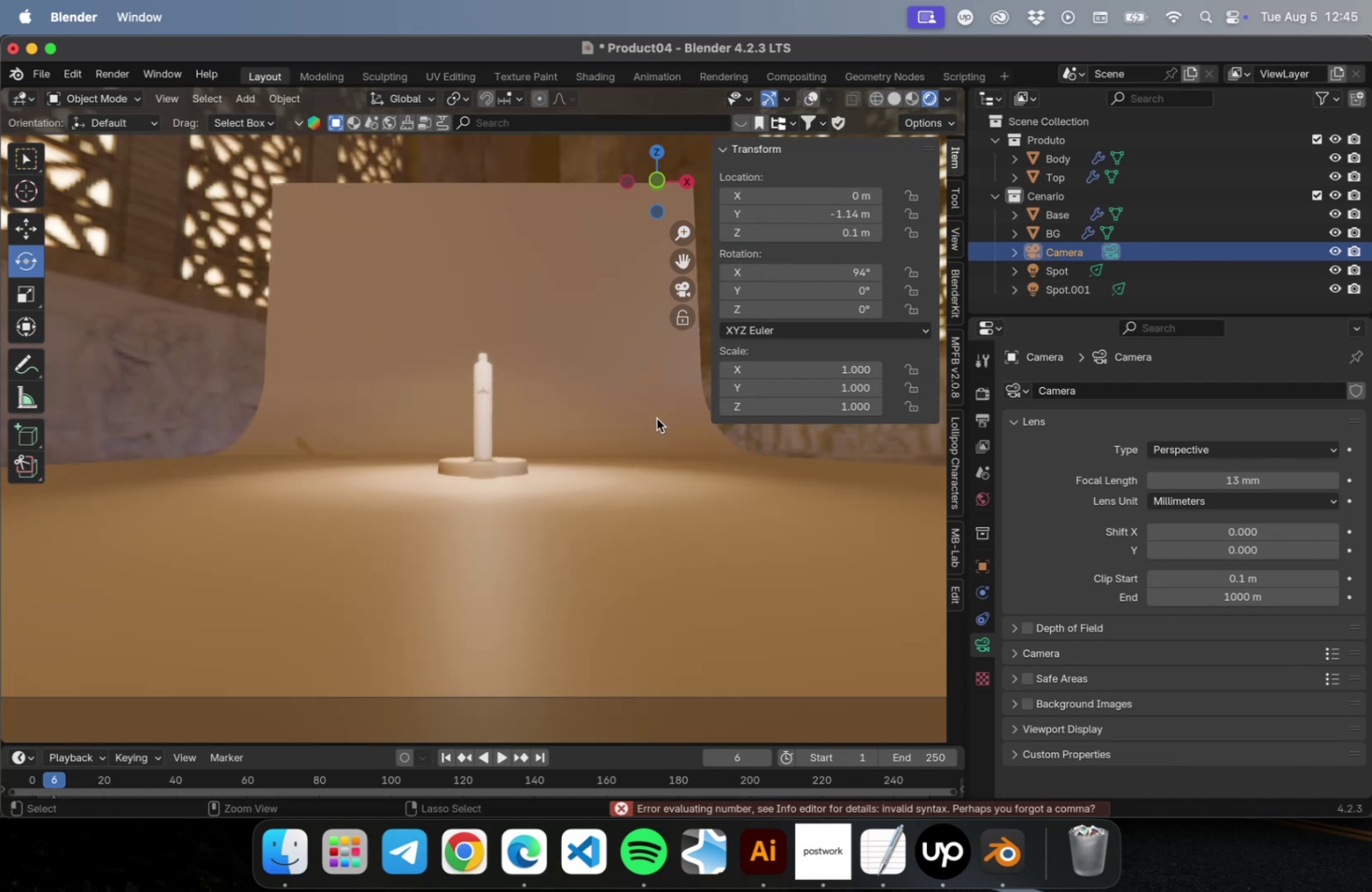 
key(Meta+Z)
 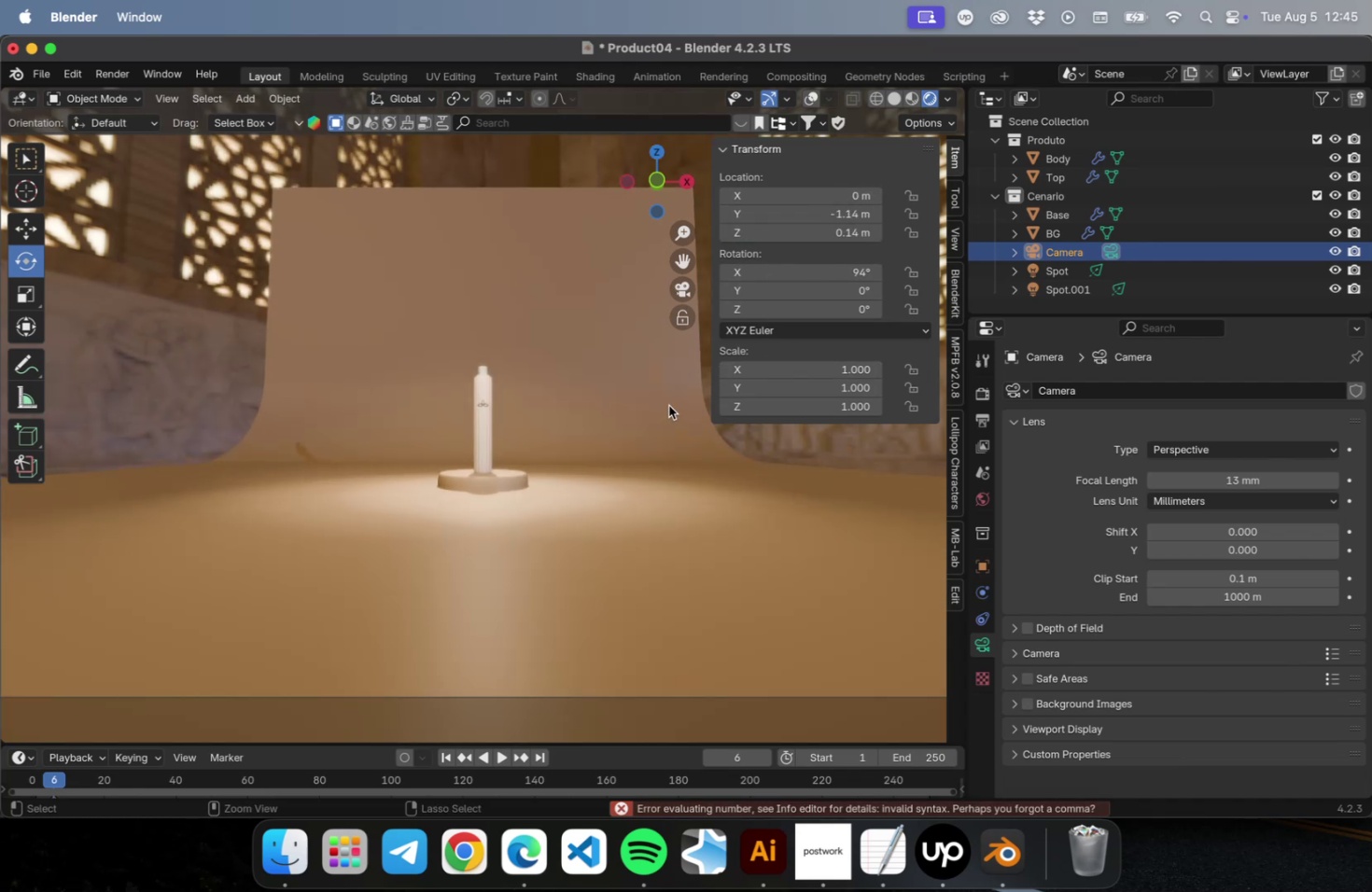 
key(Meta+Z)
 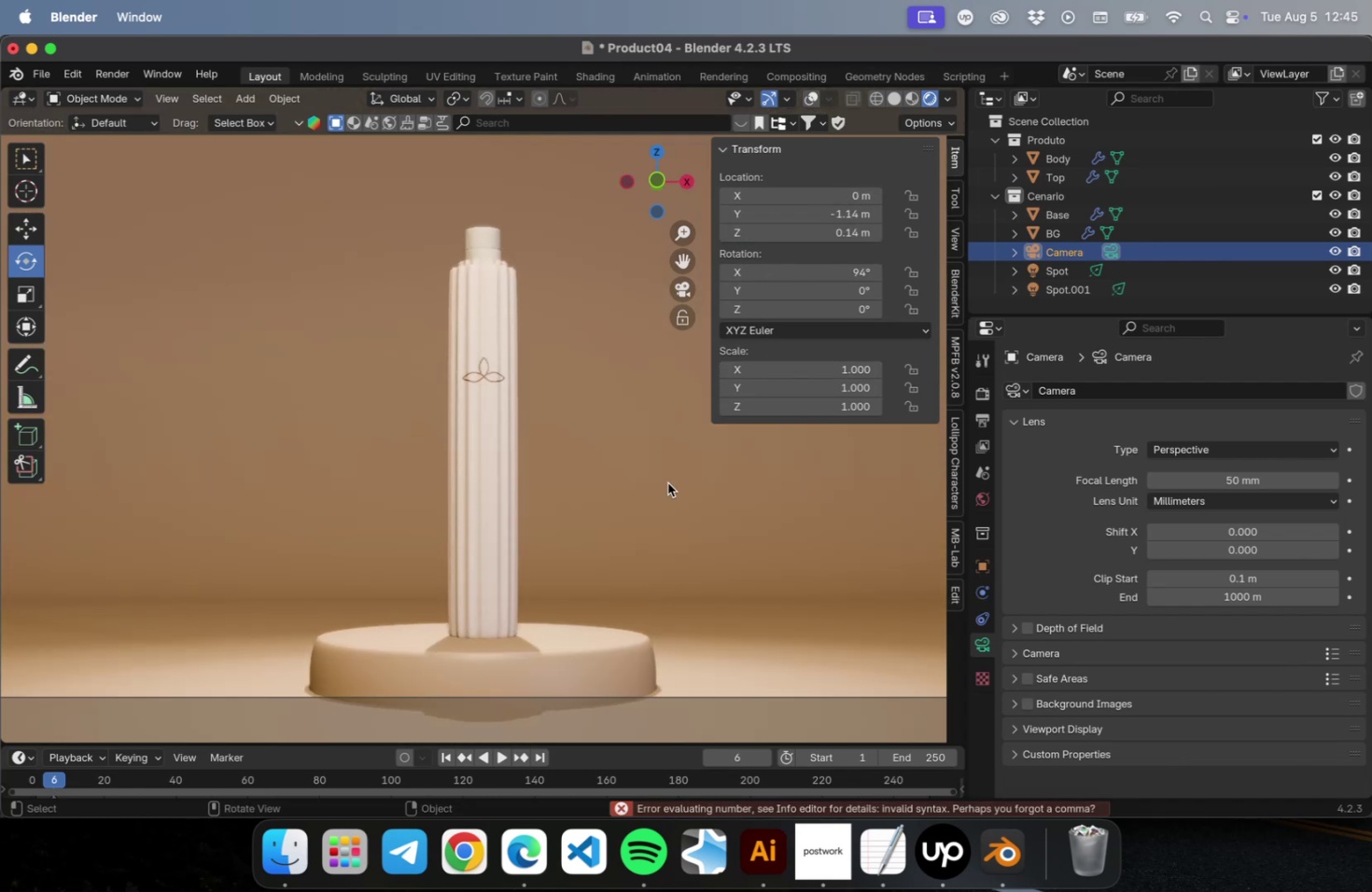 
key(Meta+S)
 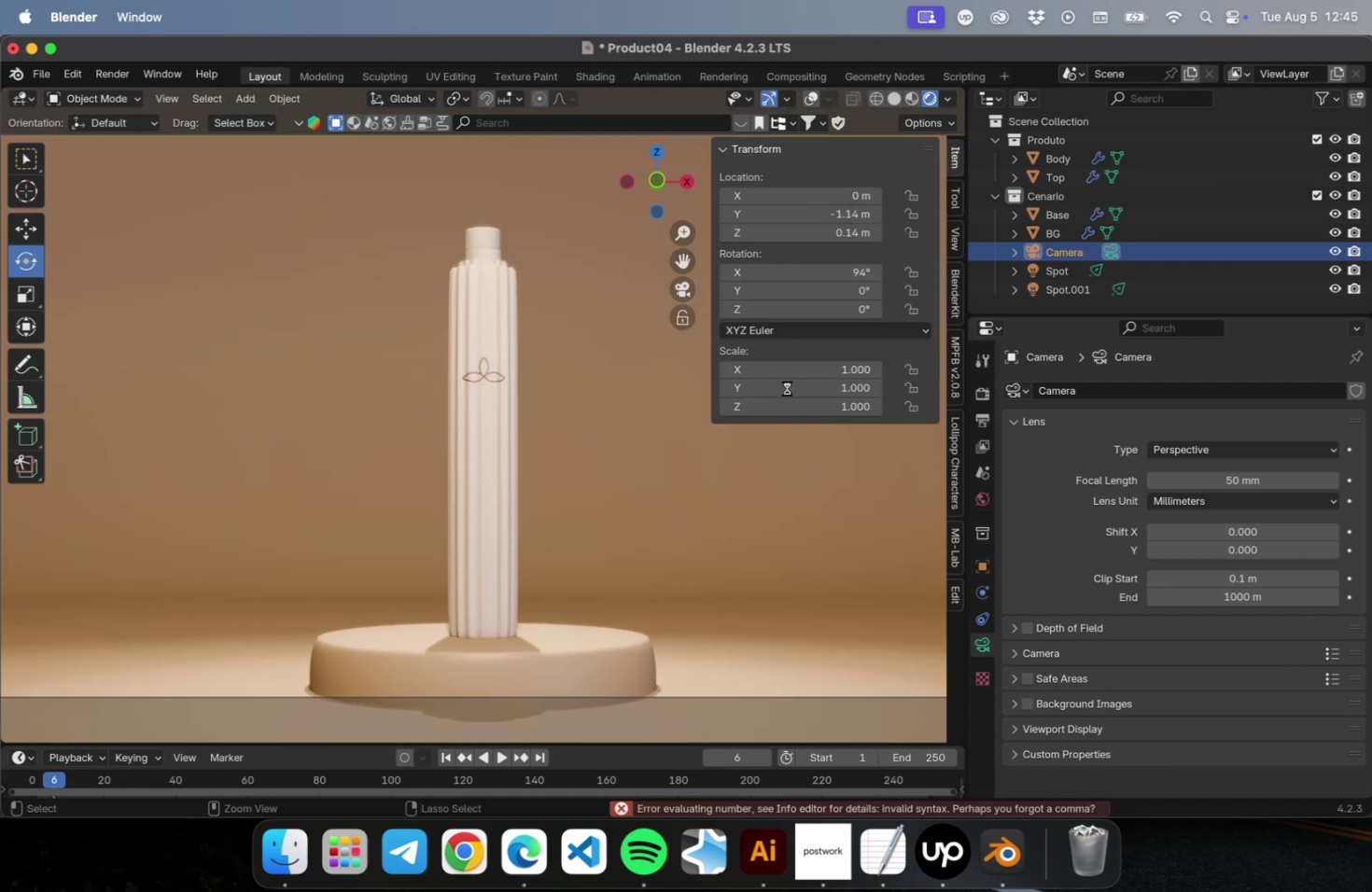 
key(N)
 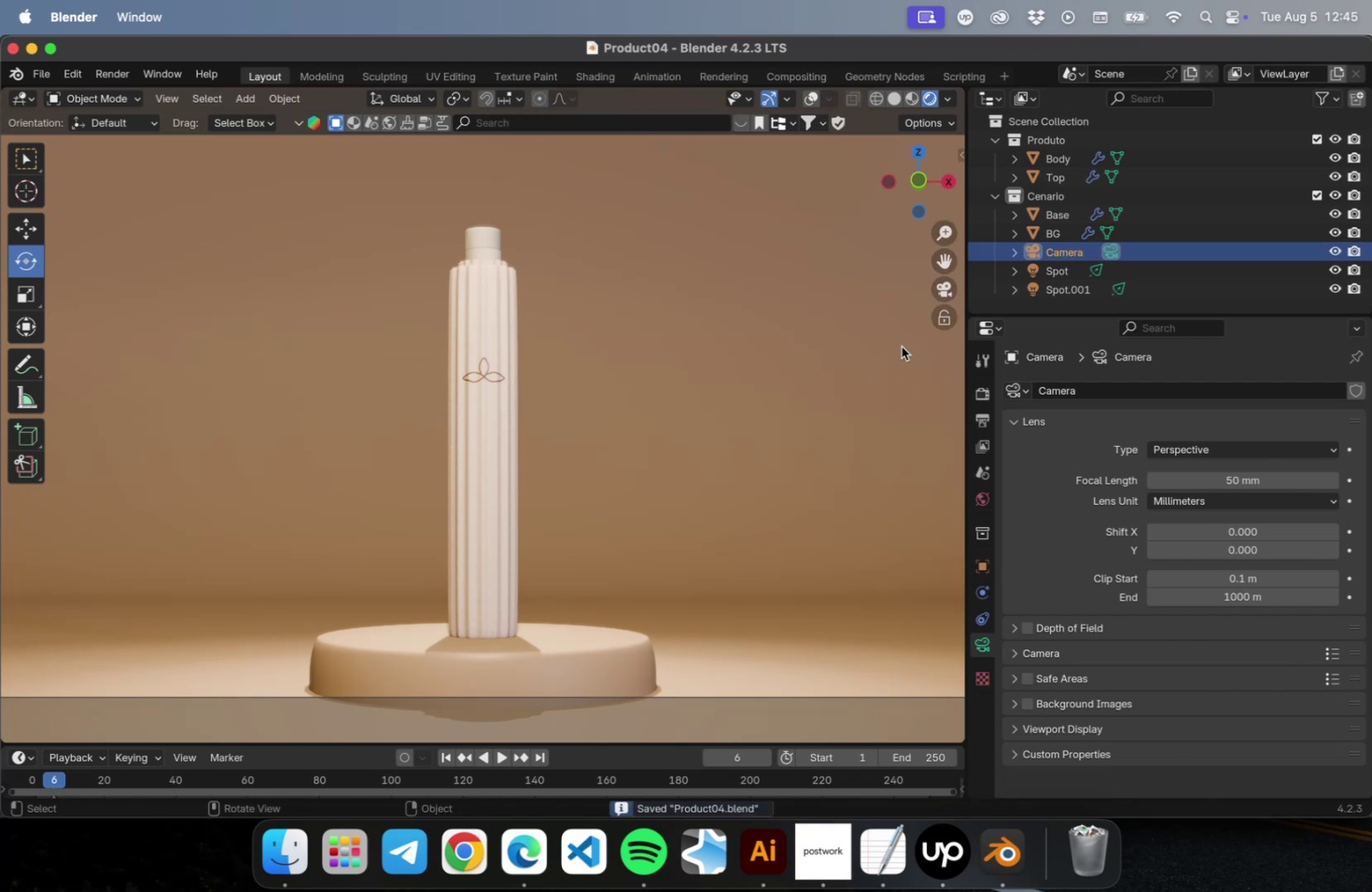 
key(Meta+S)
 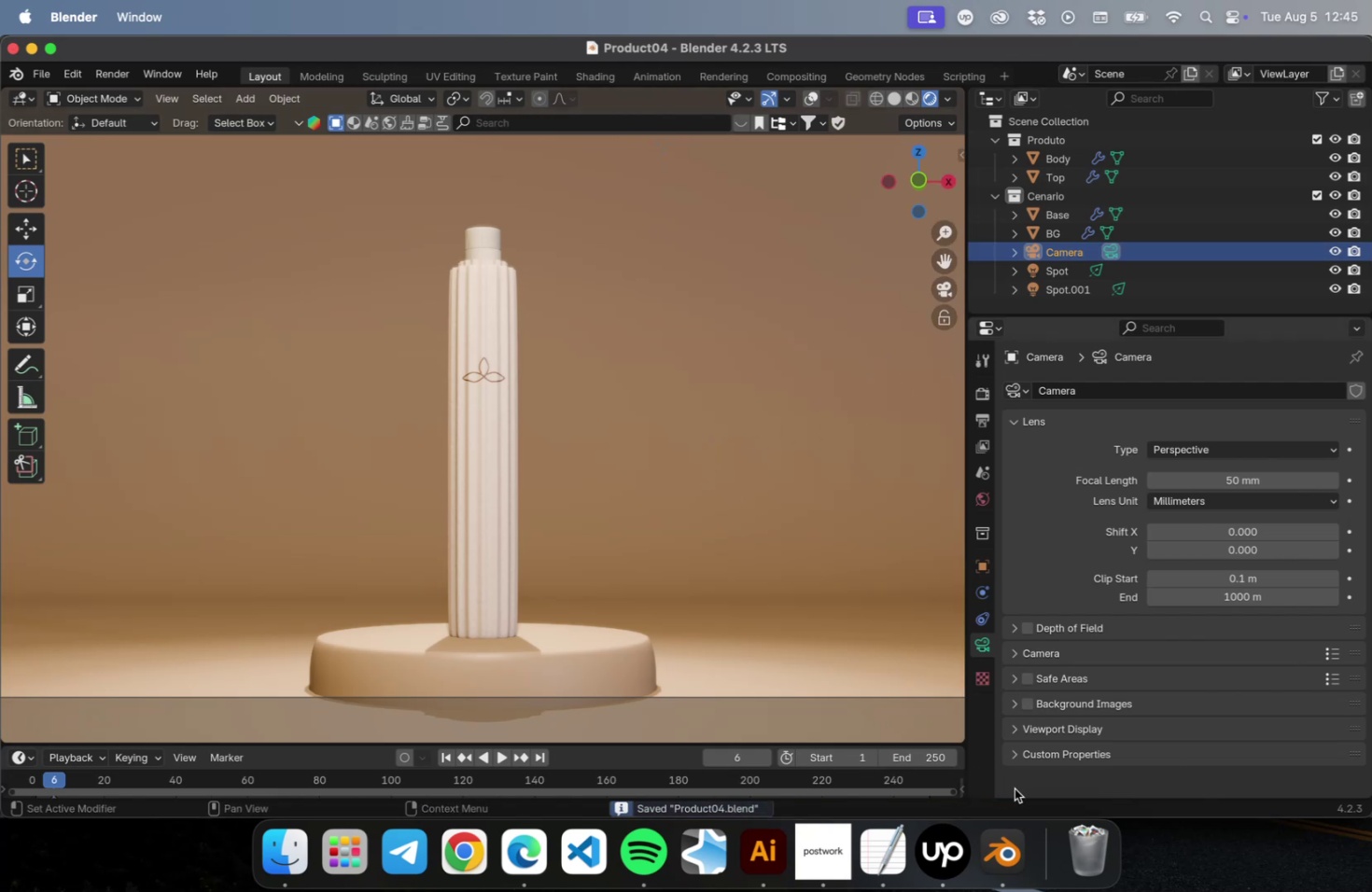 
left_click([1035, 784])
 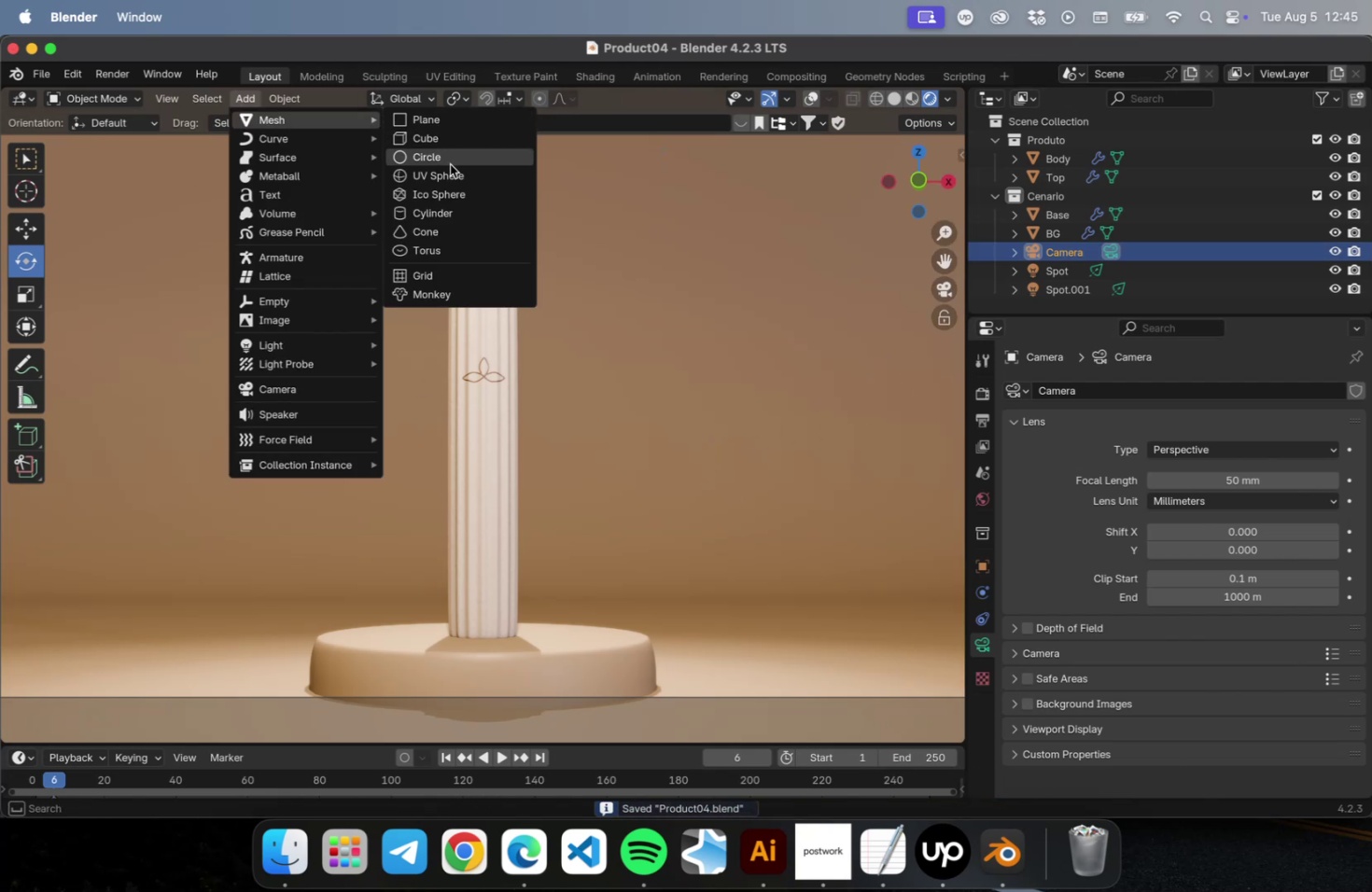 
left_click([445, 145])
 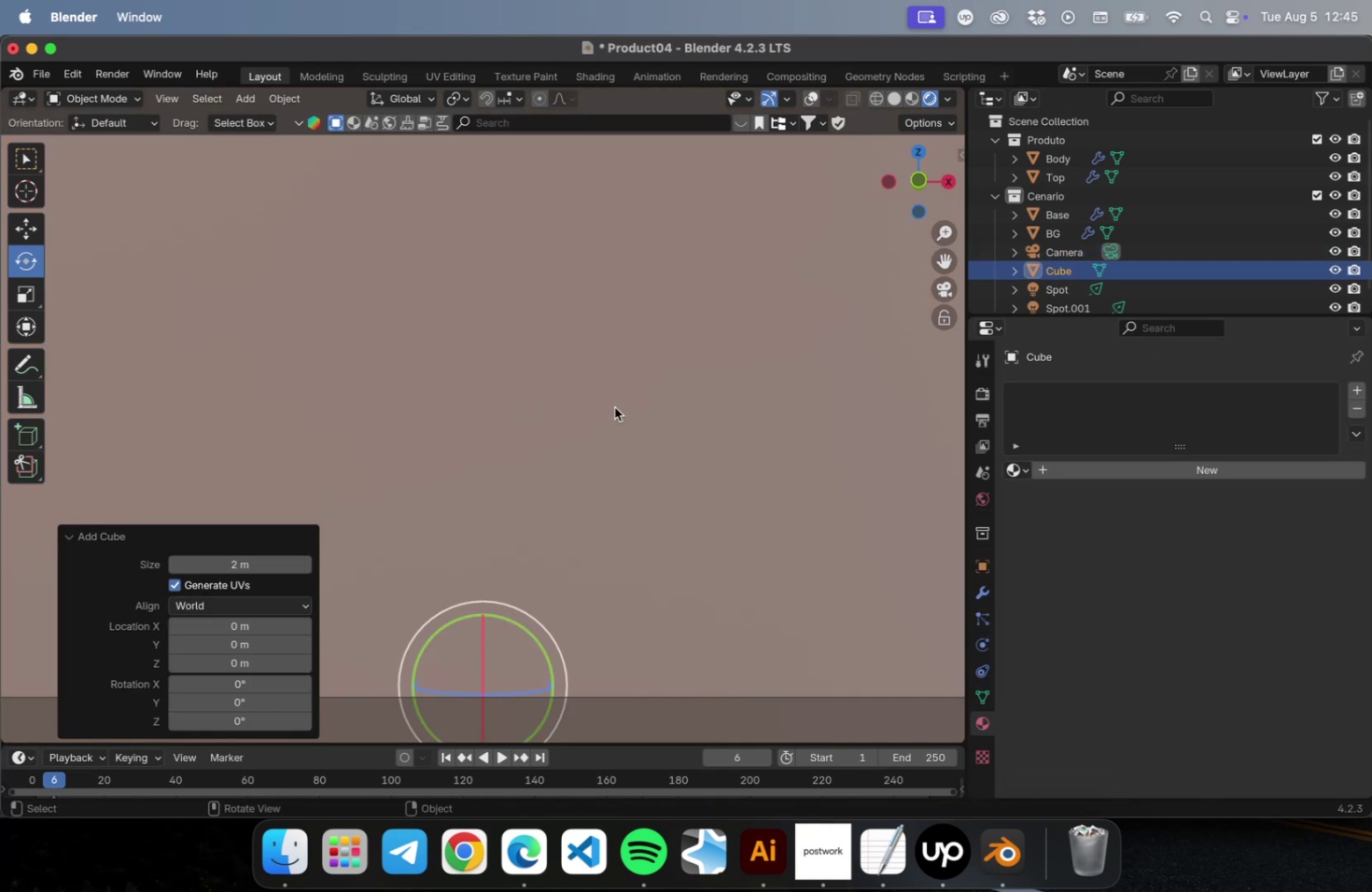 
key(S)
 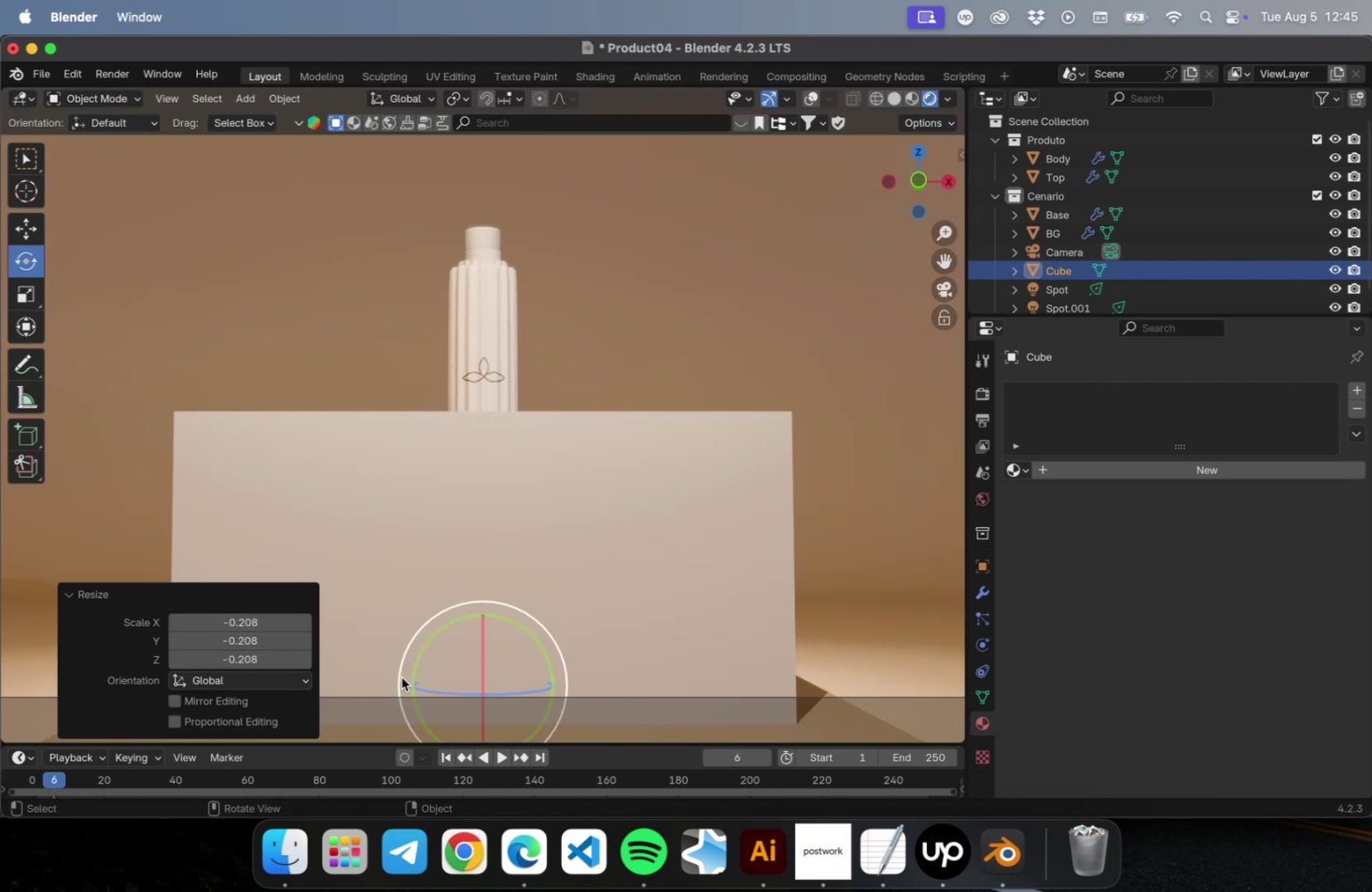 
wait(5.52)
 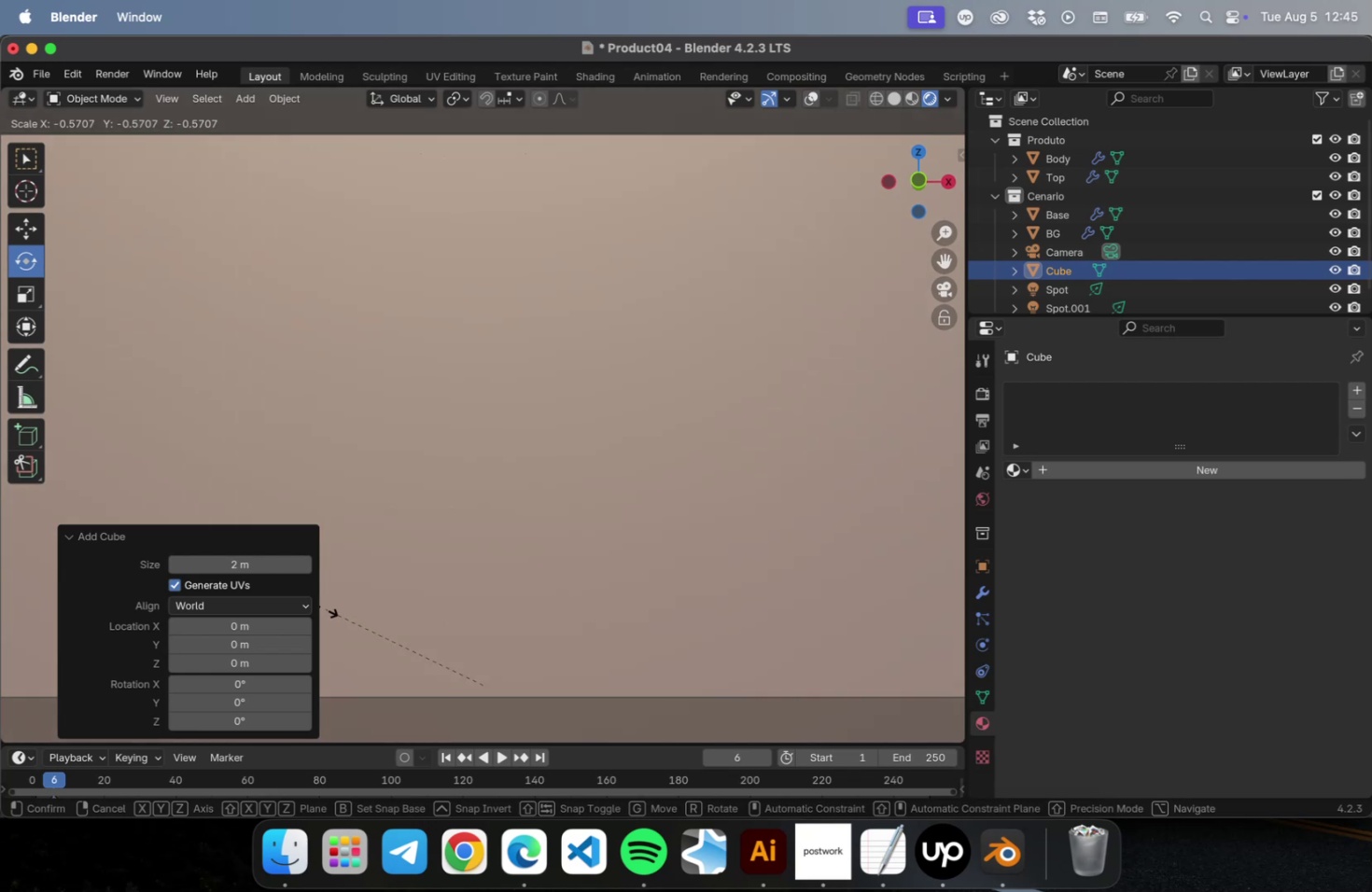 
key(N)
 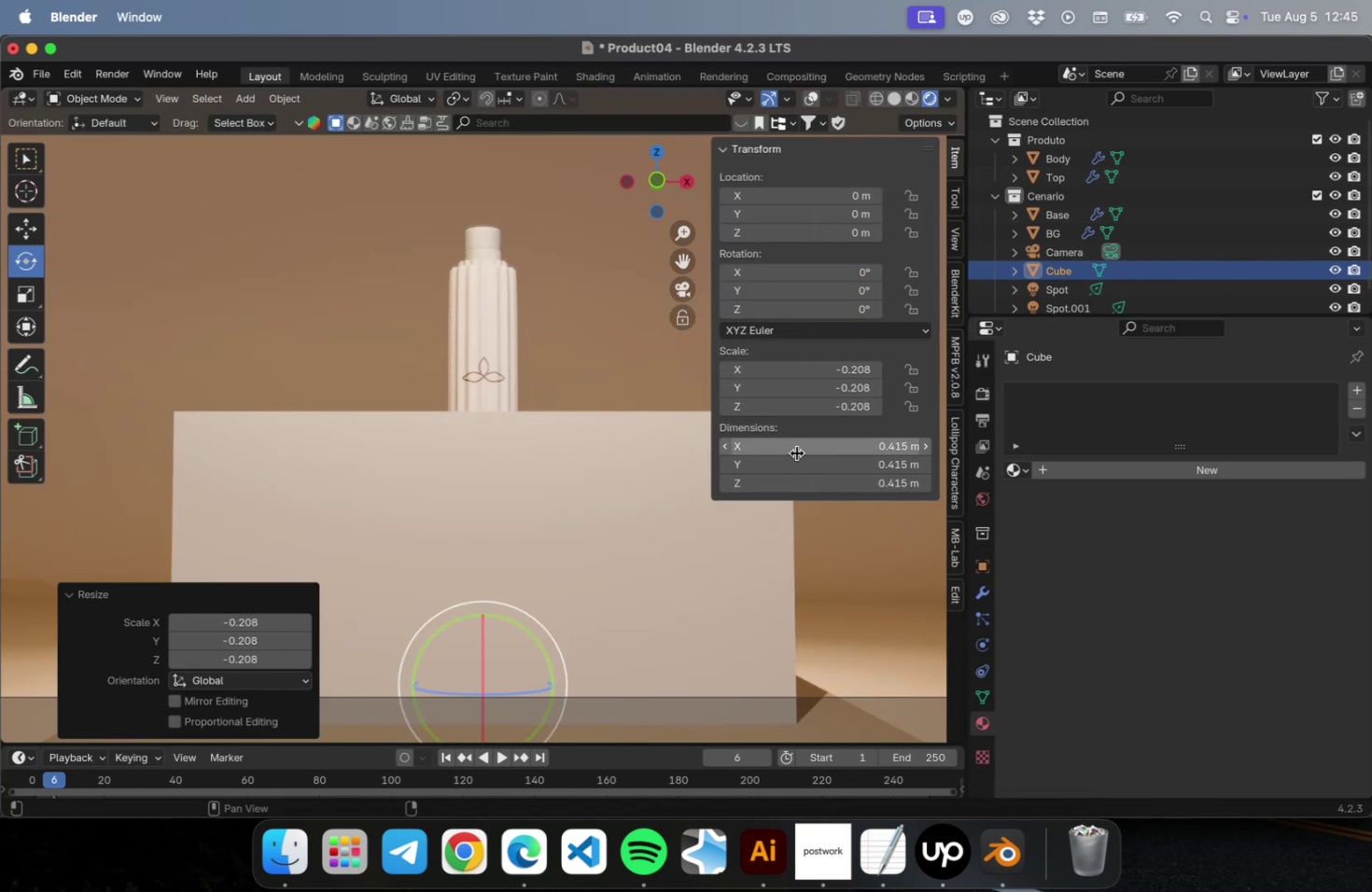 
left_click_drag(start_coordinate=[796, 452], to_coordinate=[777, 448])
 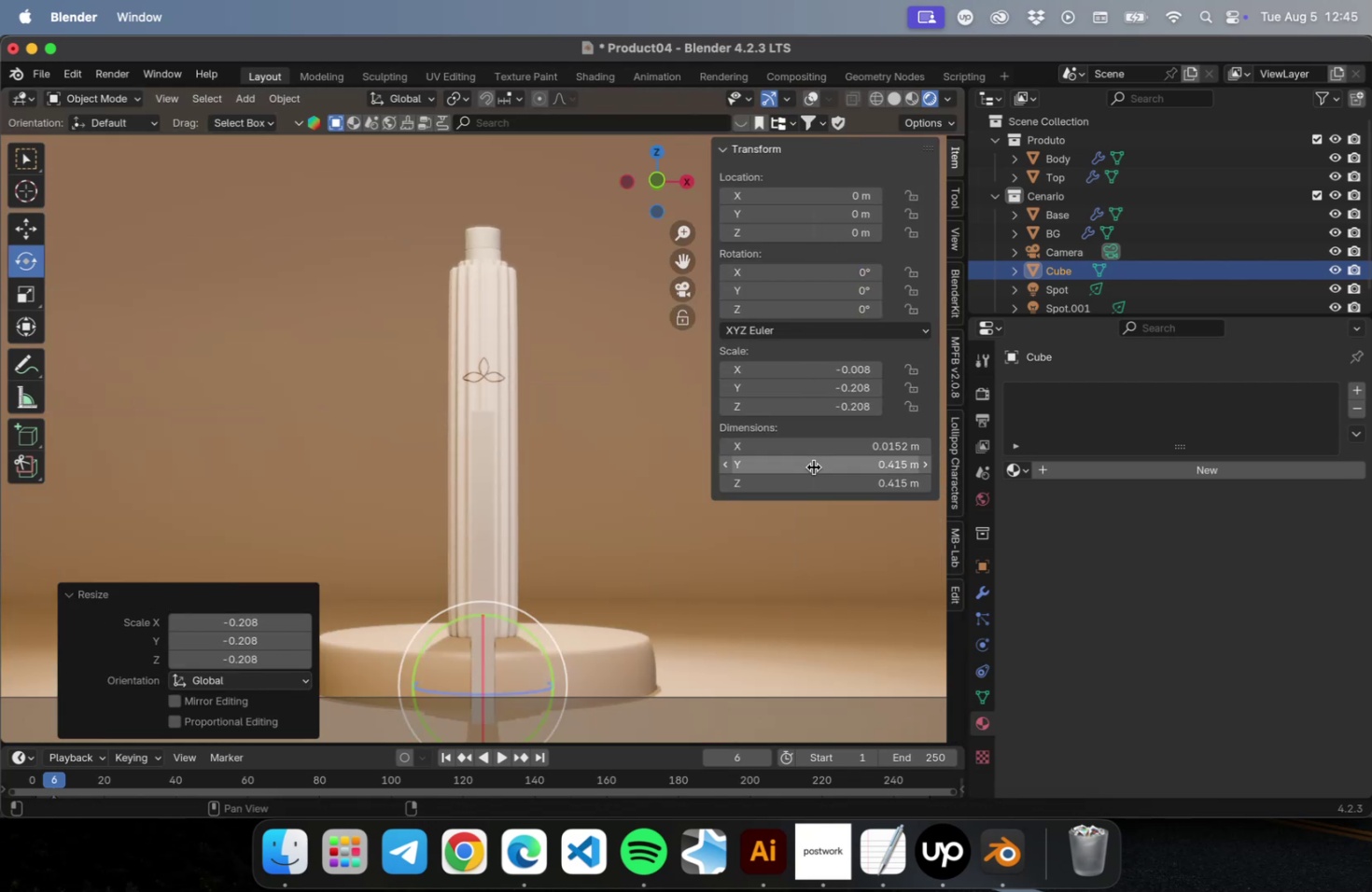 
left_click_drag(start_coordinate=[813, 467], to_coordinate=[820, 465])
 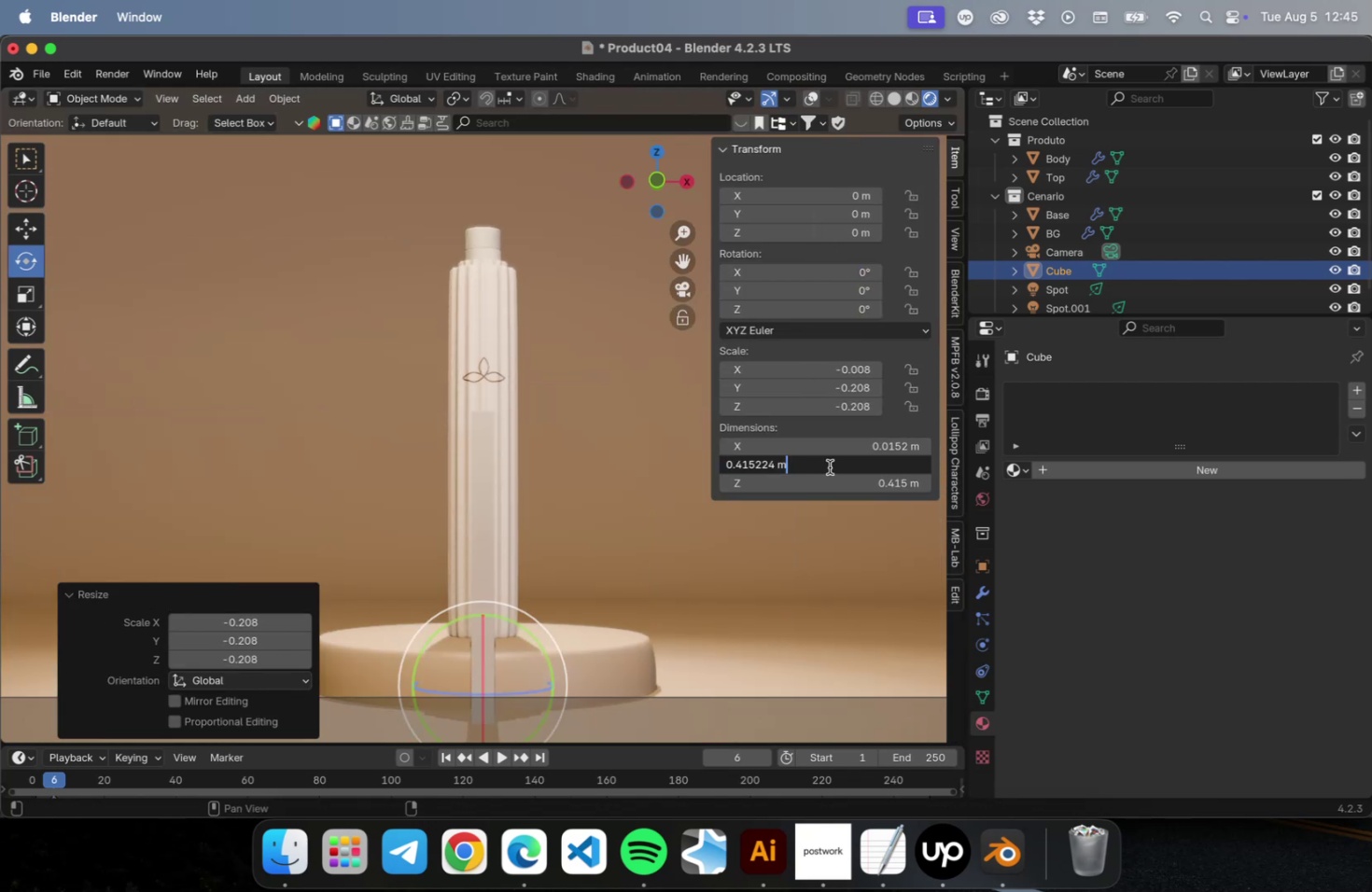 
key(Escape)
 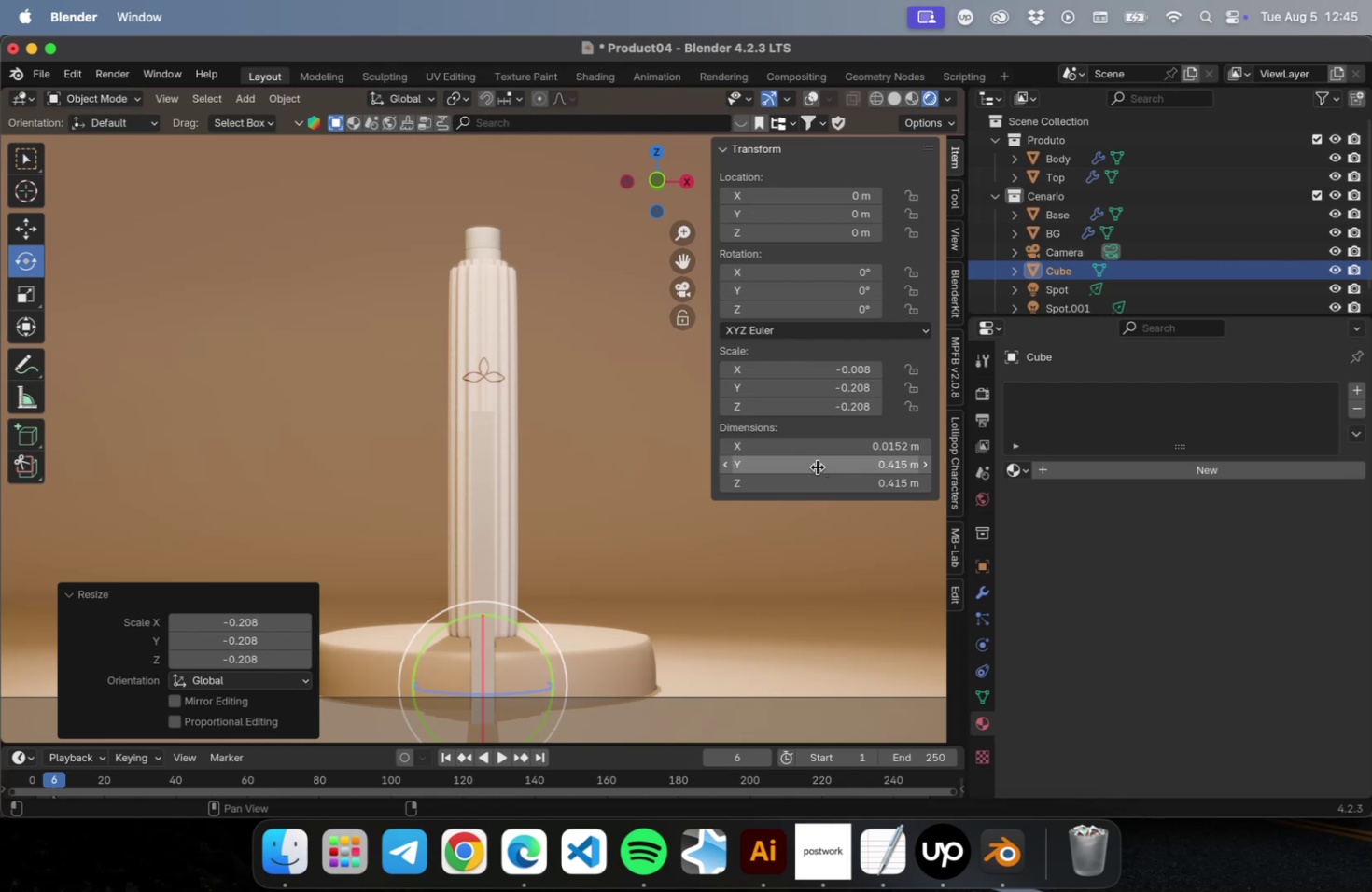 
left_click_drag(start_coordinate=[817, 467], to_coordinate=[824, 467])
 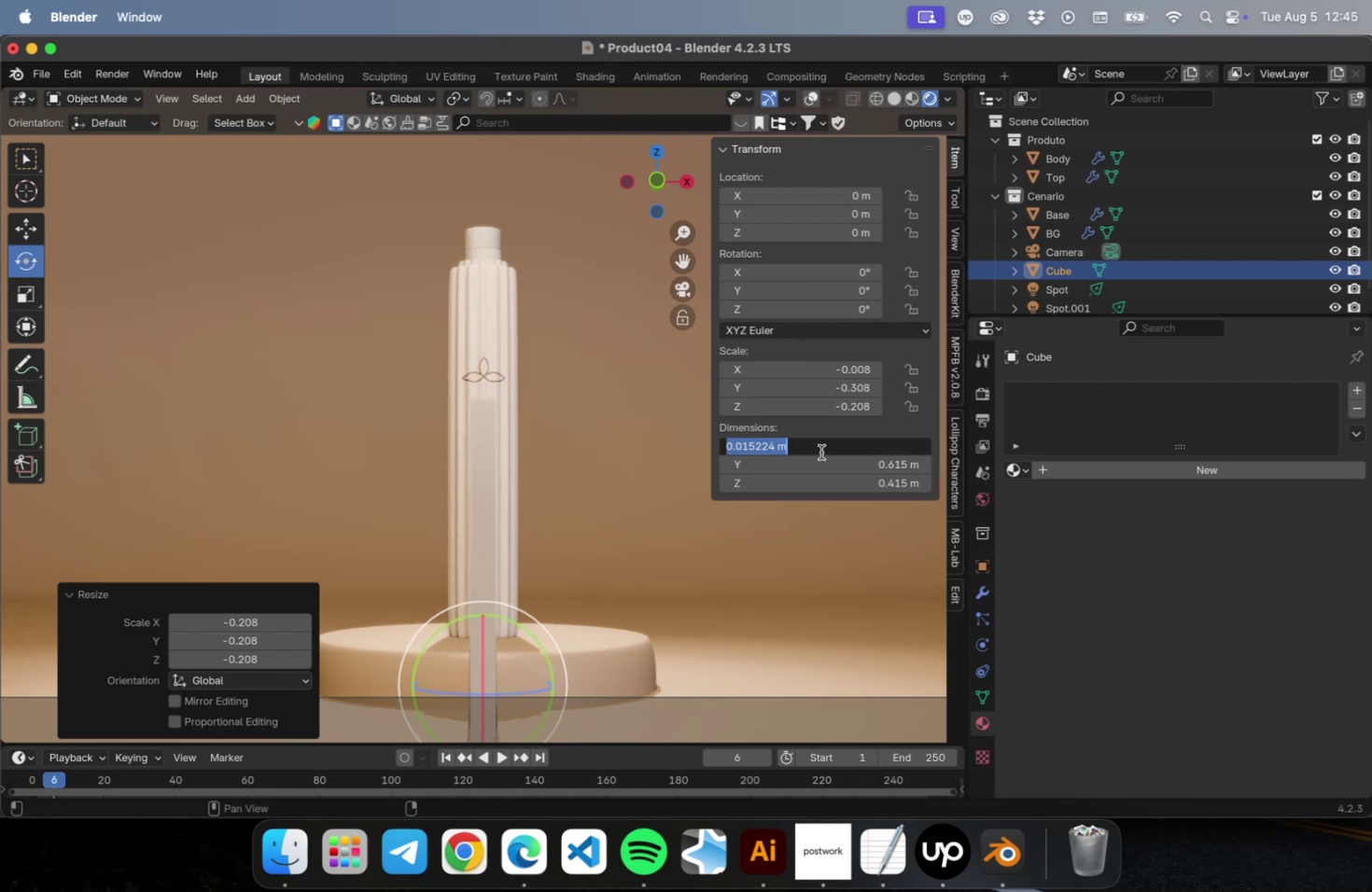 
type(0.25)
 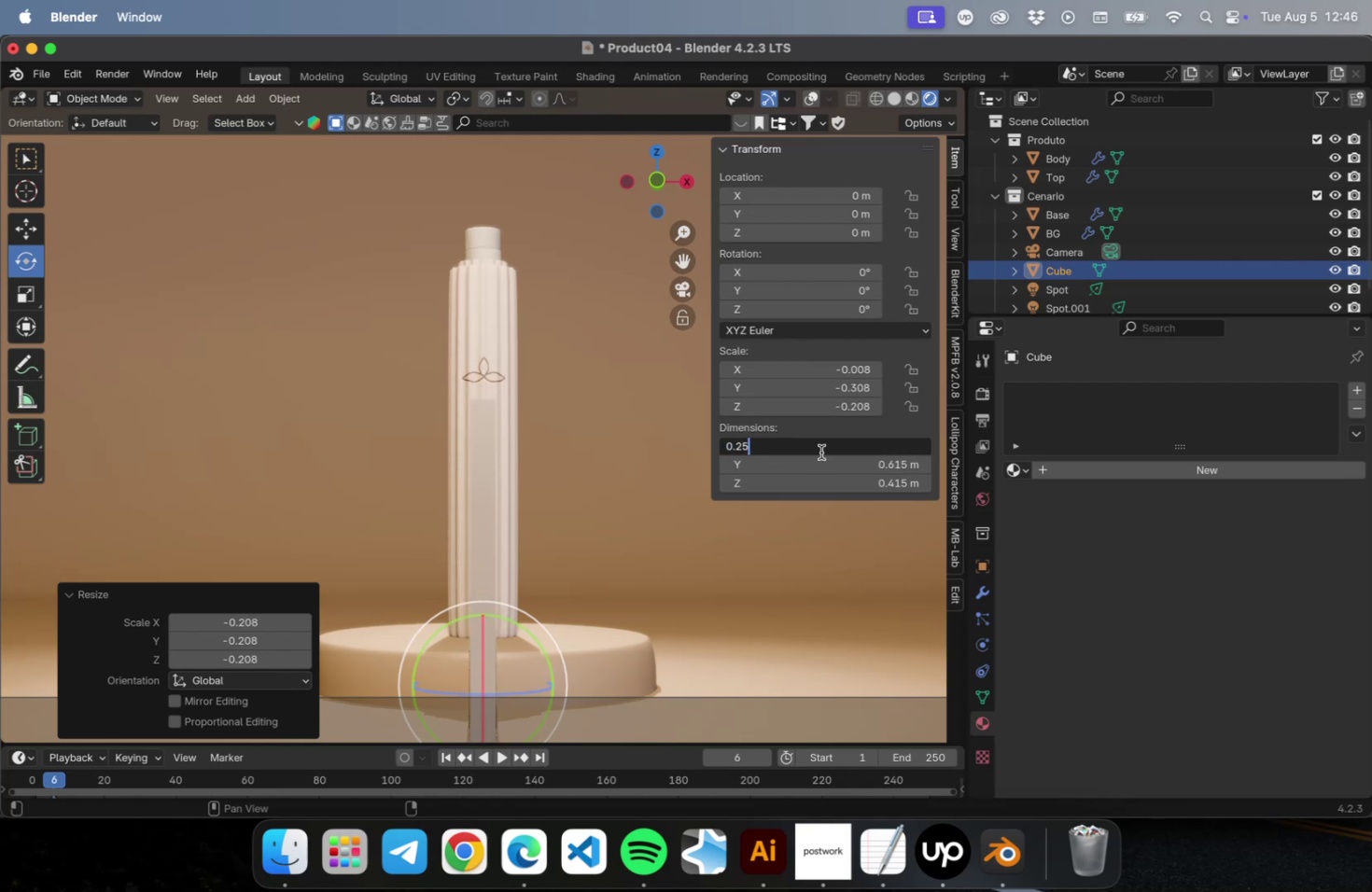 
key(Meta+A)
 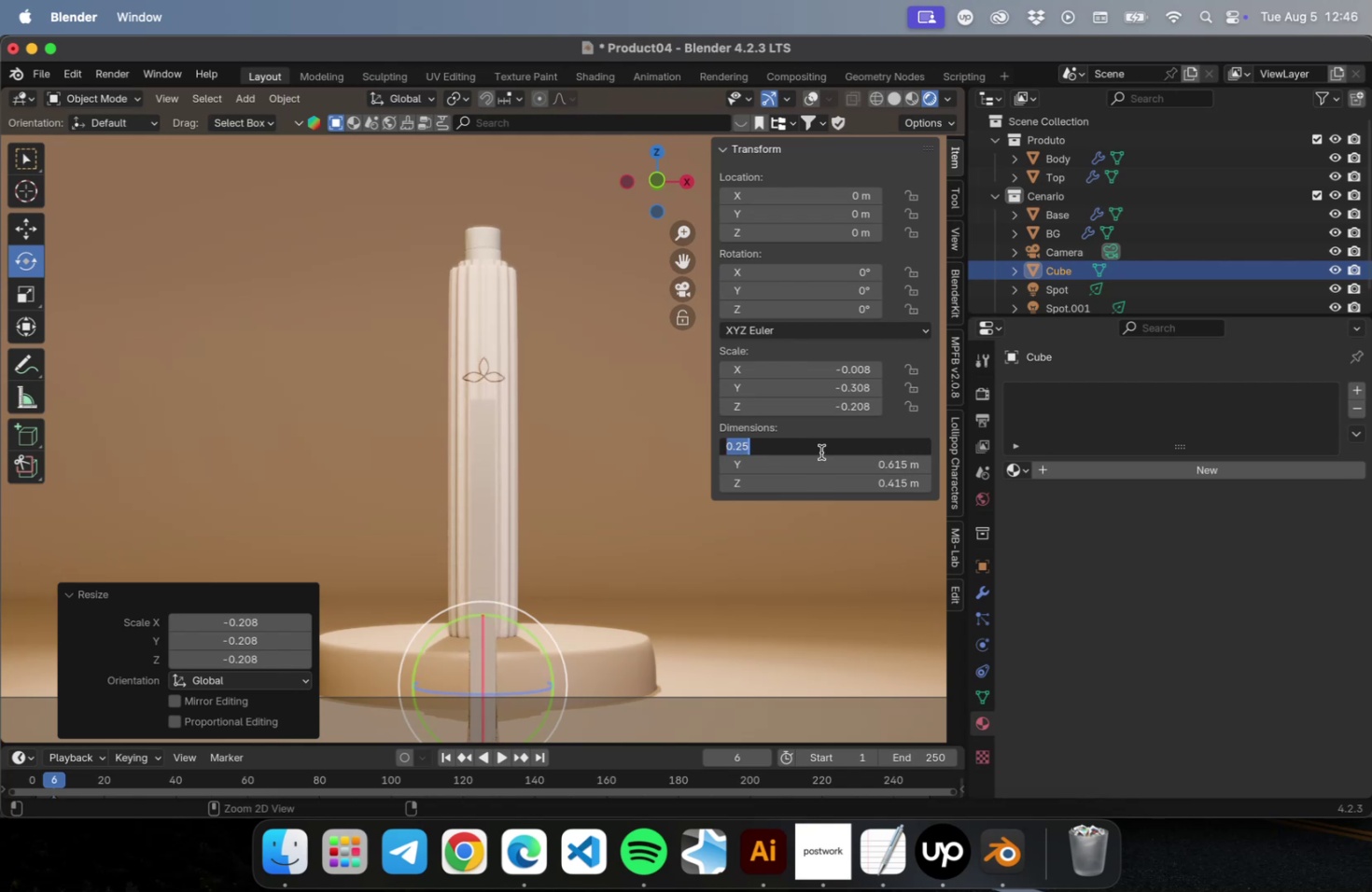 
key(Meta+C)
 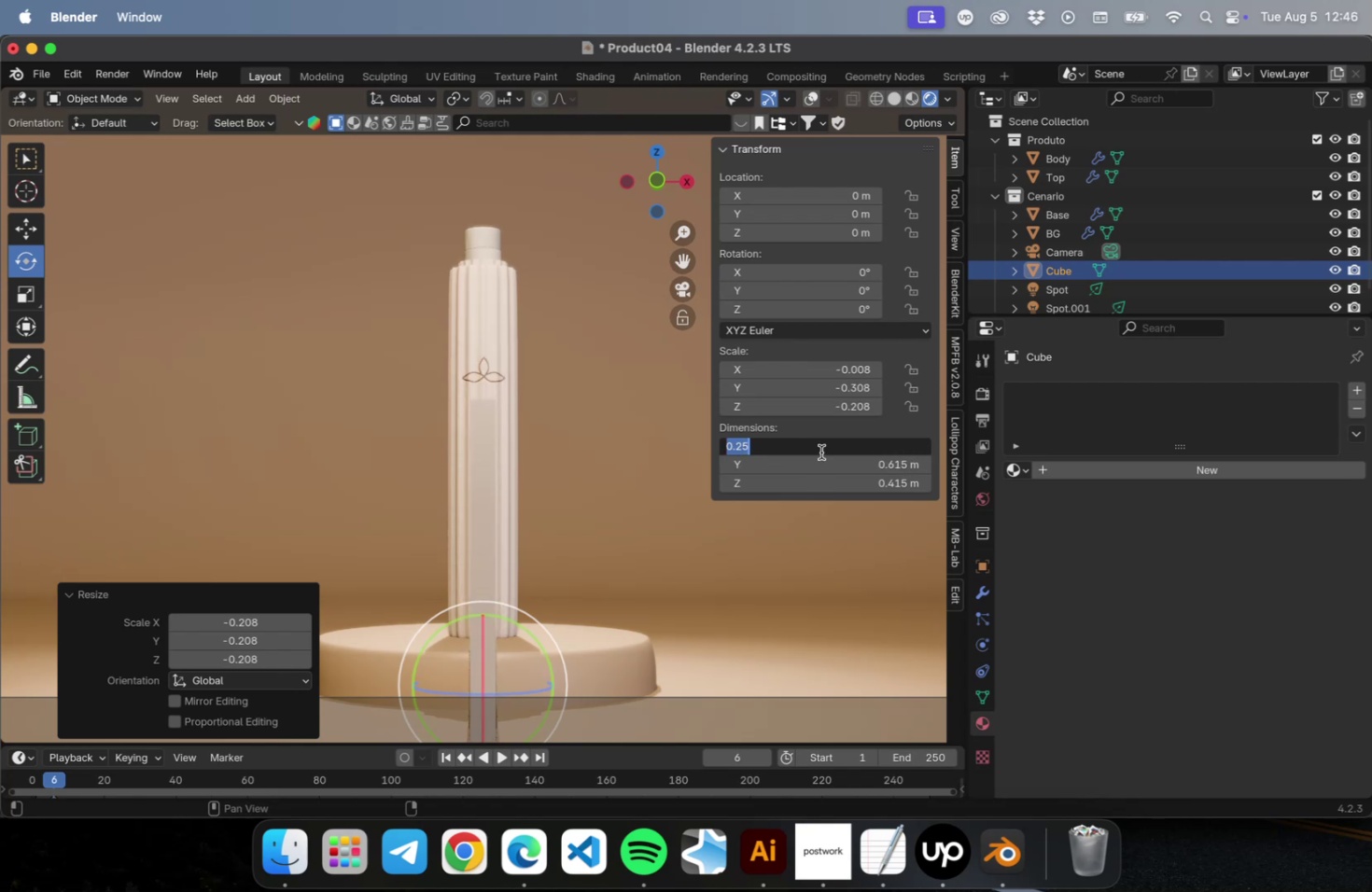 
key(Tab)
 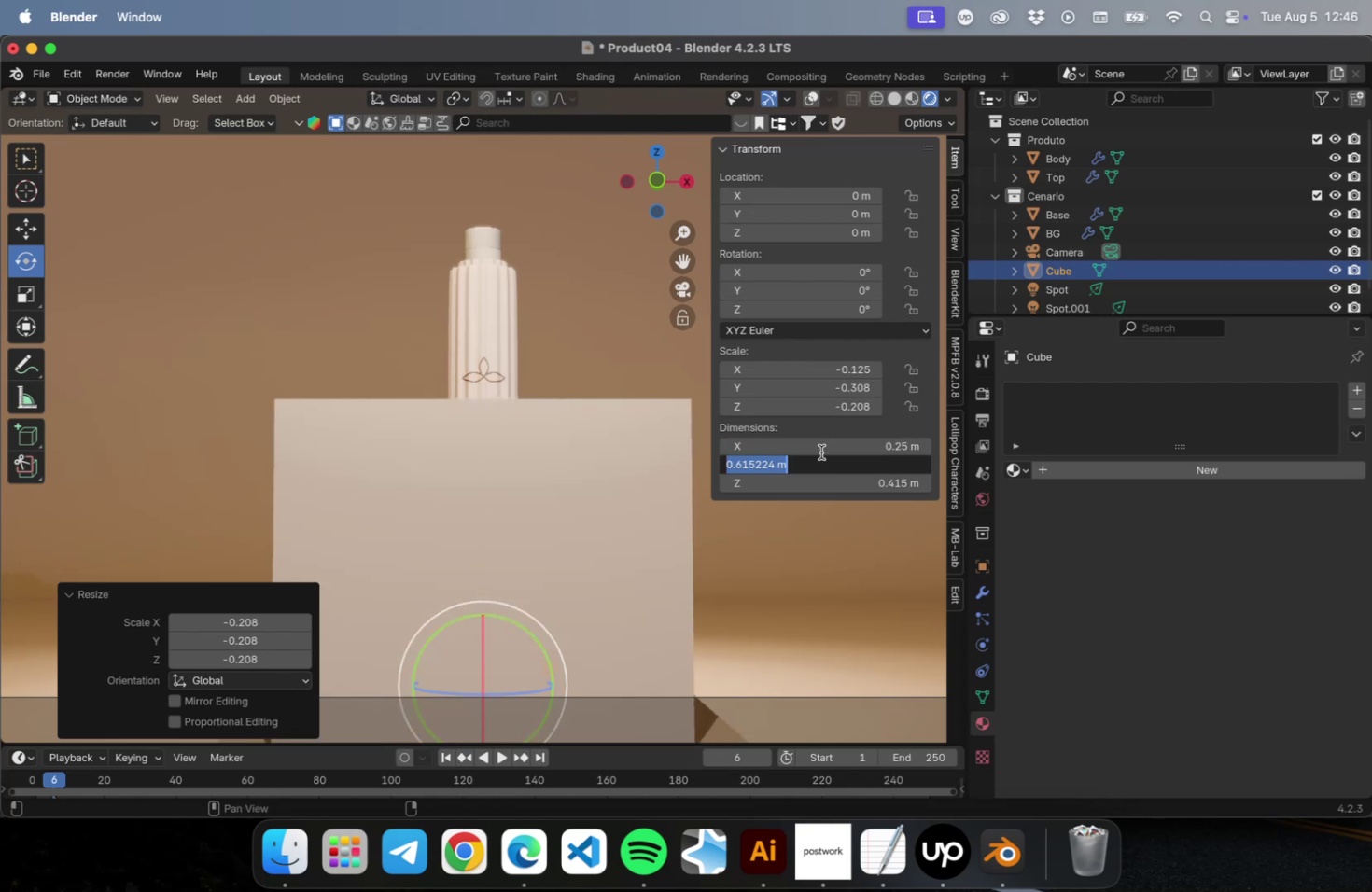 
key(Meta+CommandLeft)
 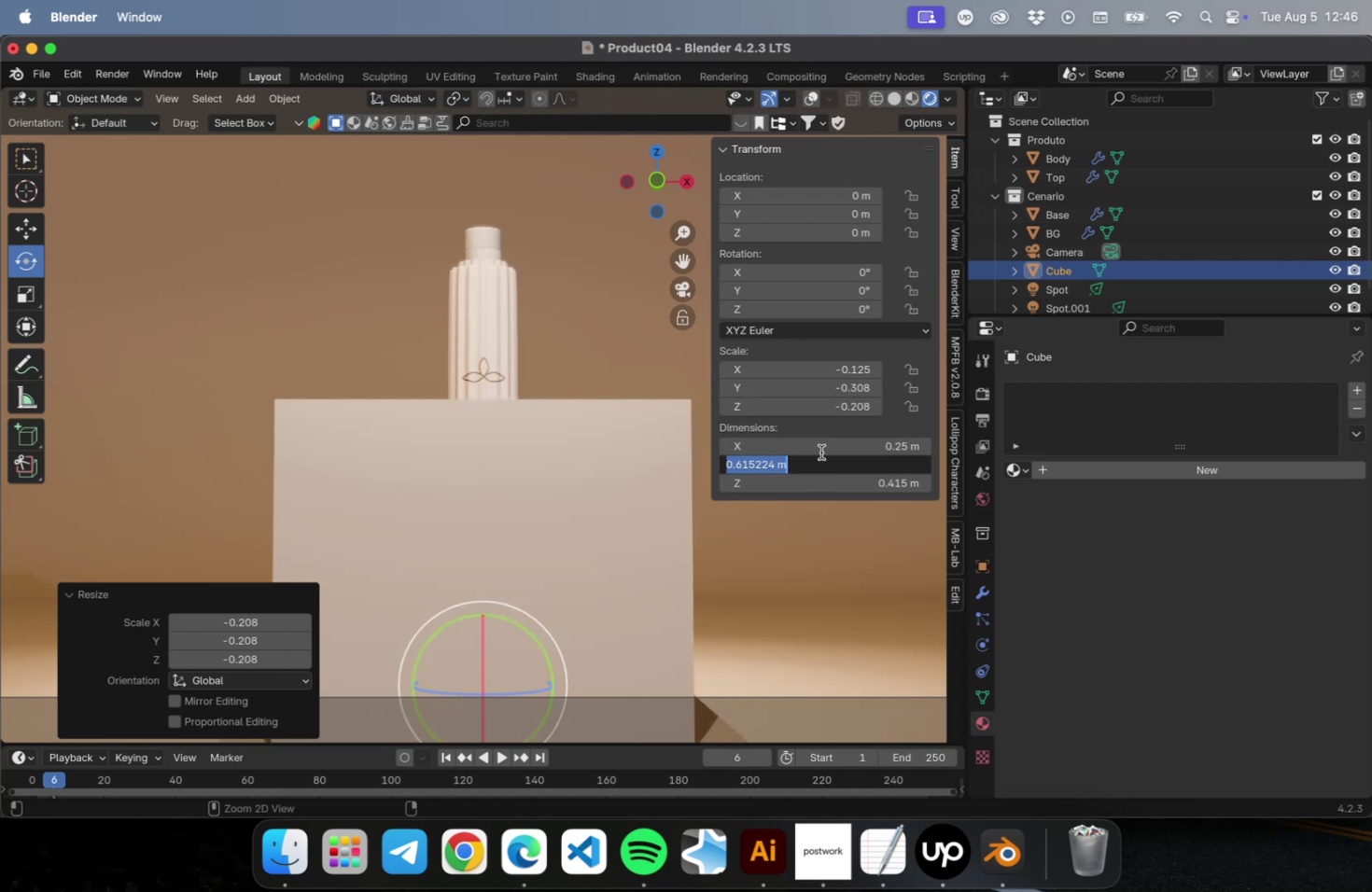 
key(Meta+V)
 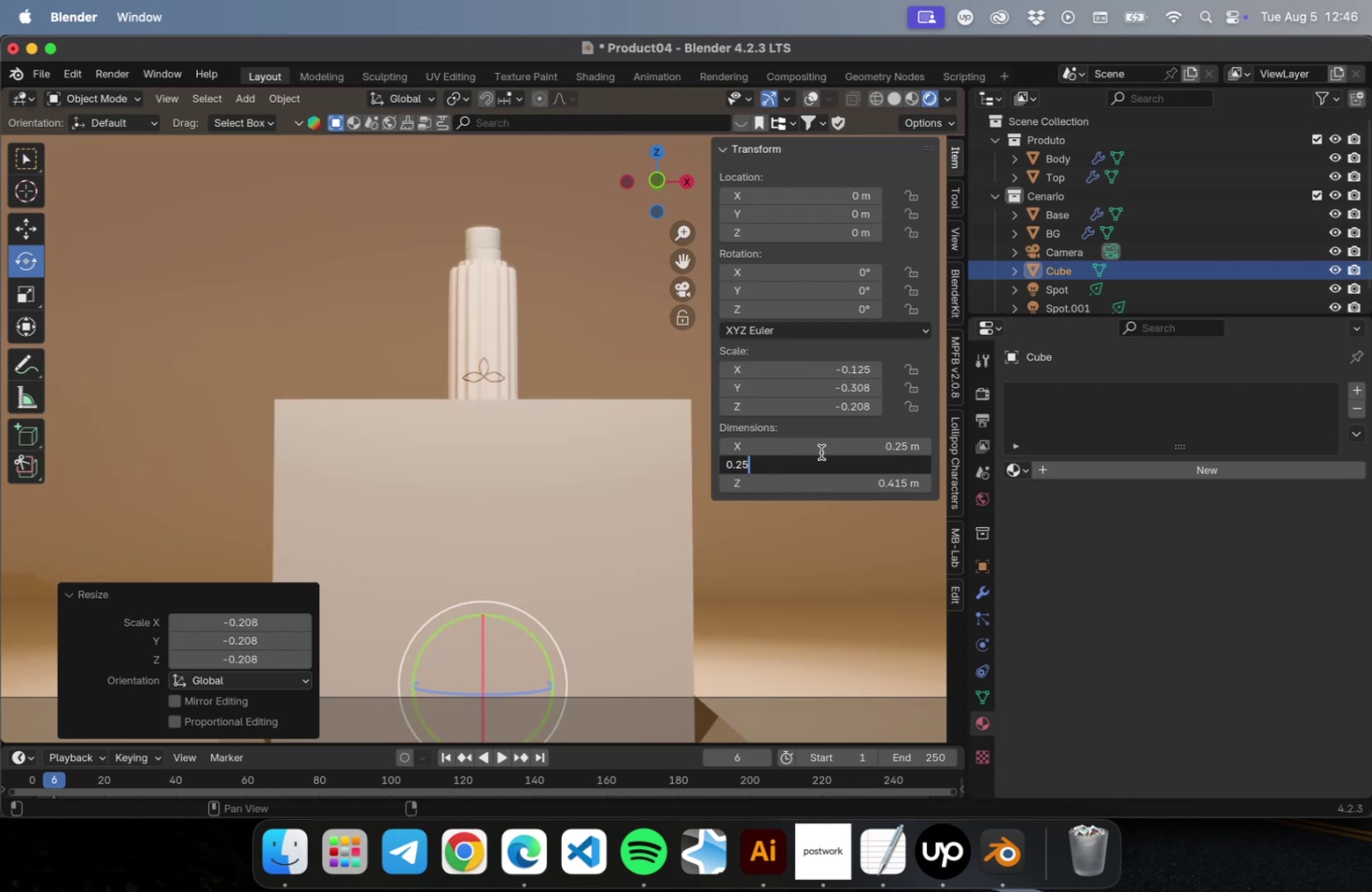 
key(Tab)
 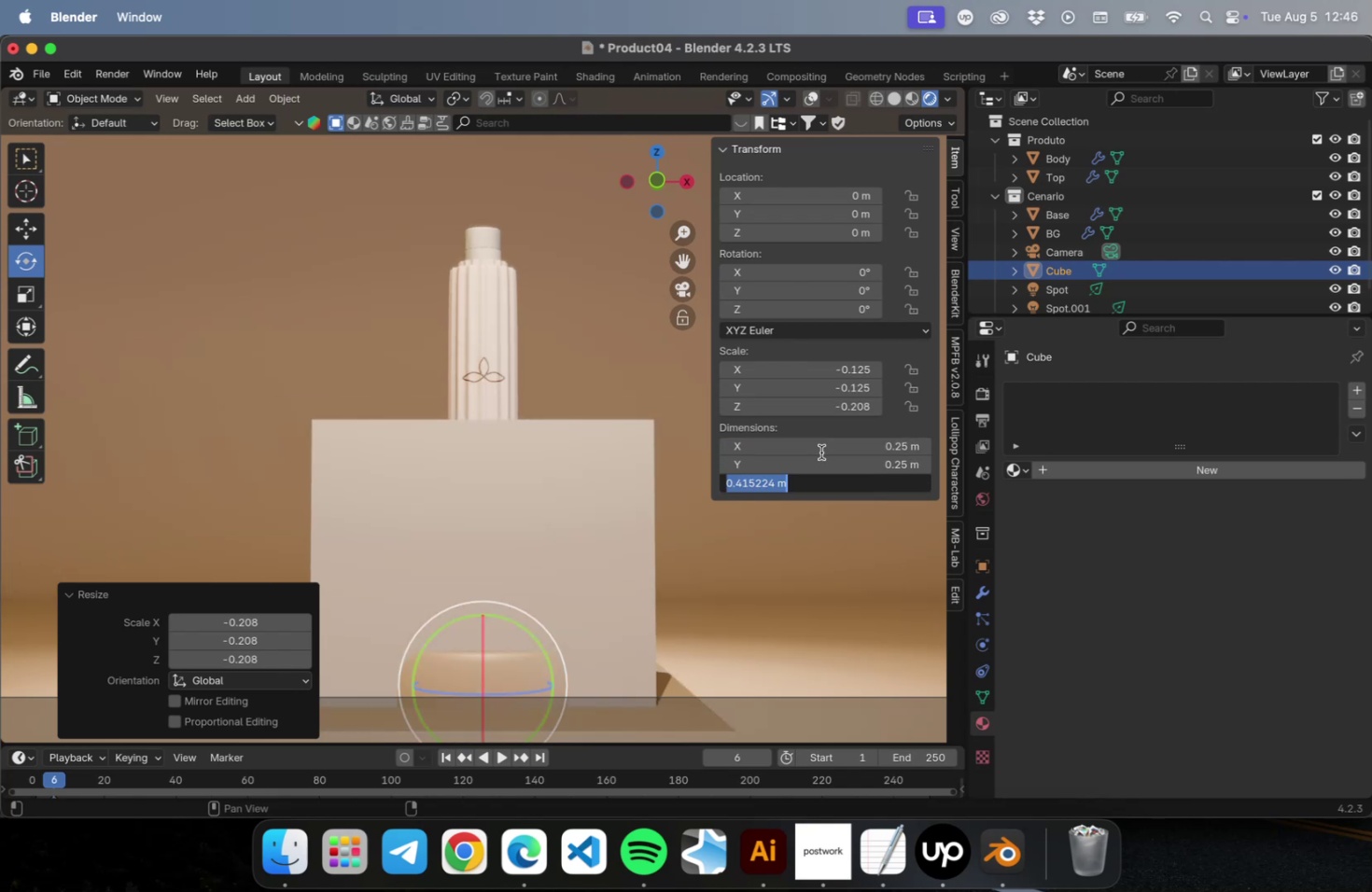 
key(0)
 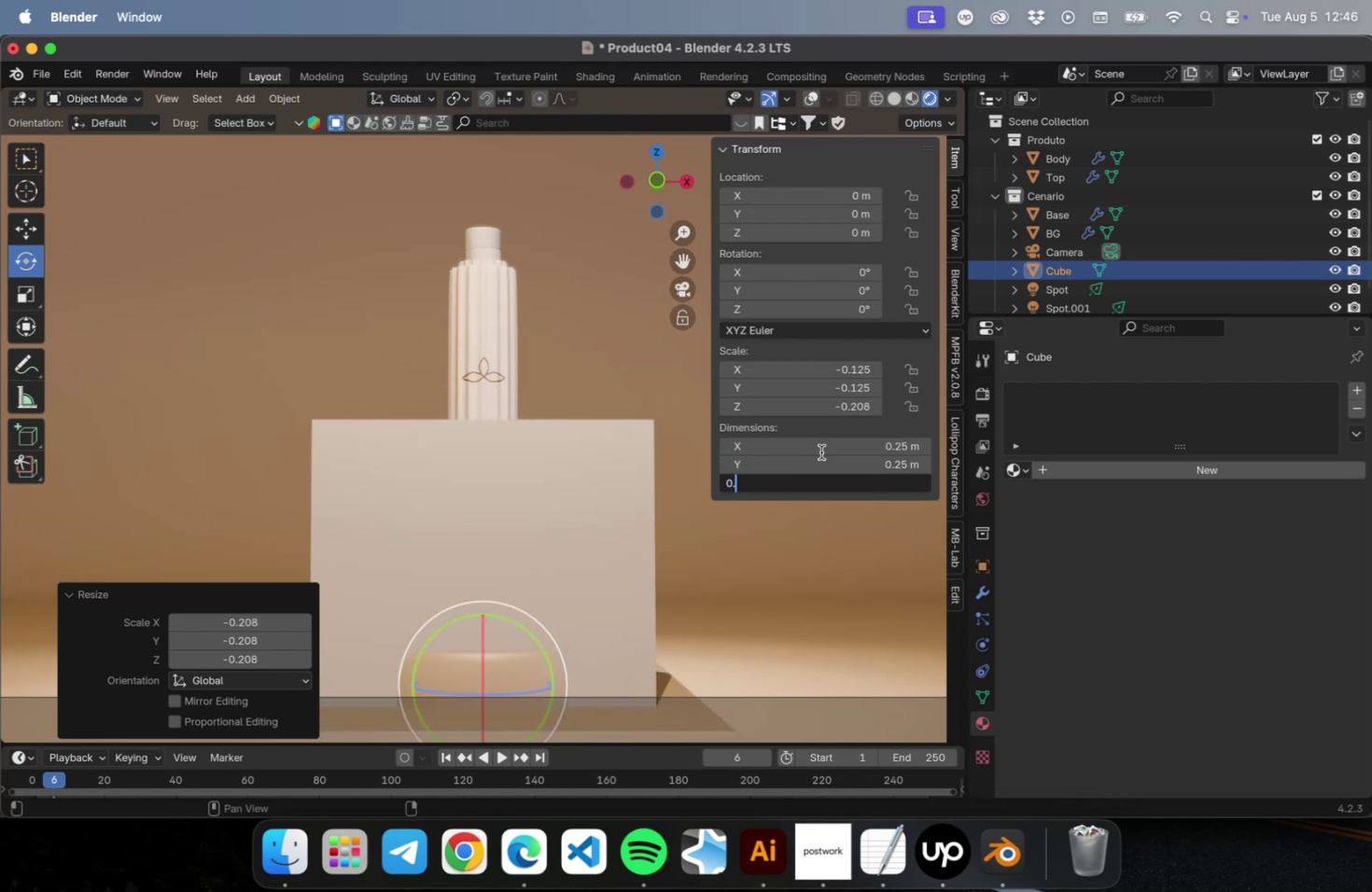 
key(Period)
 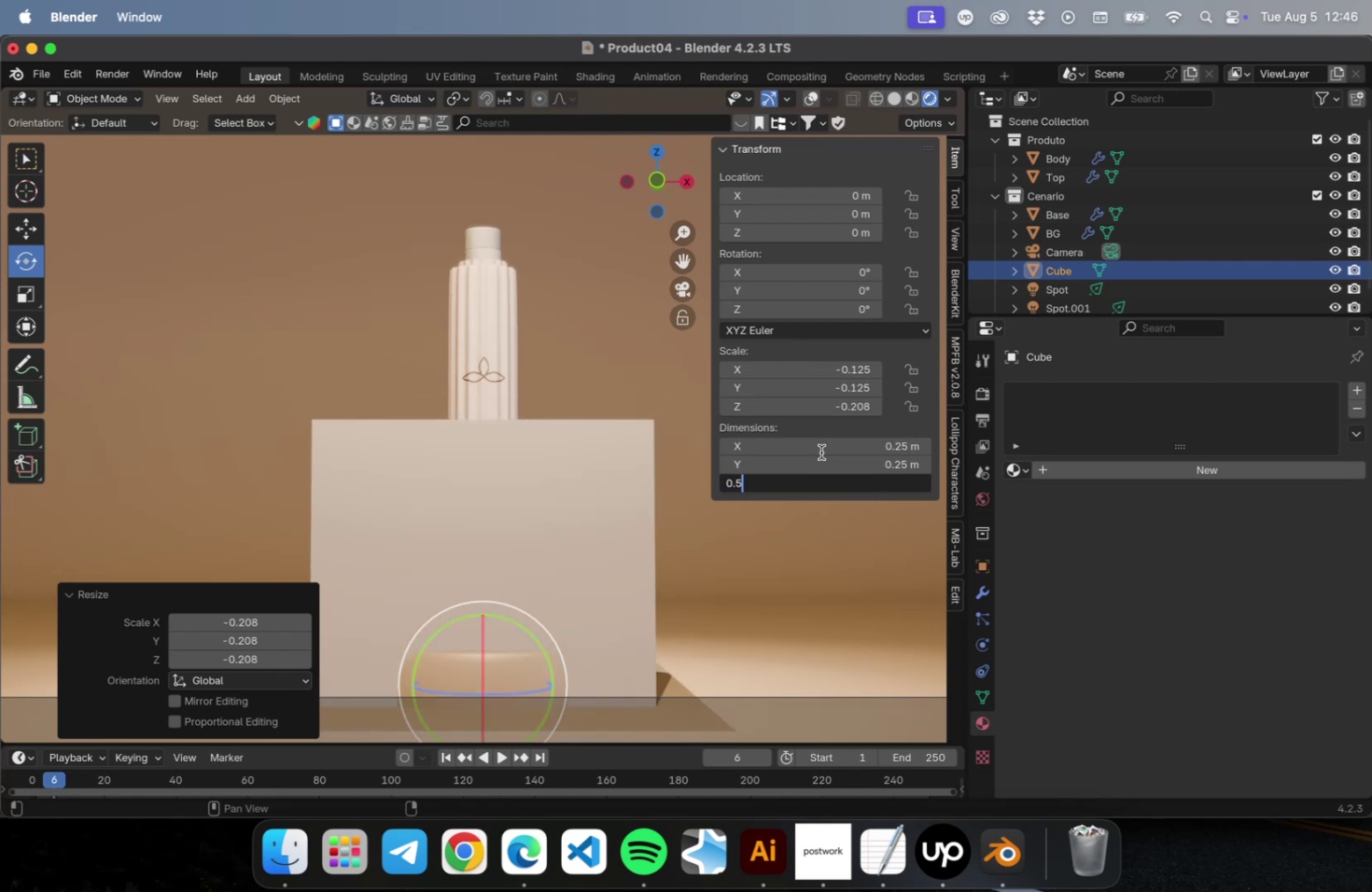 
key(5)
 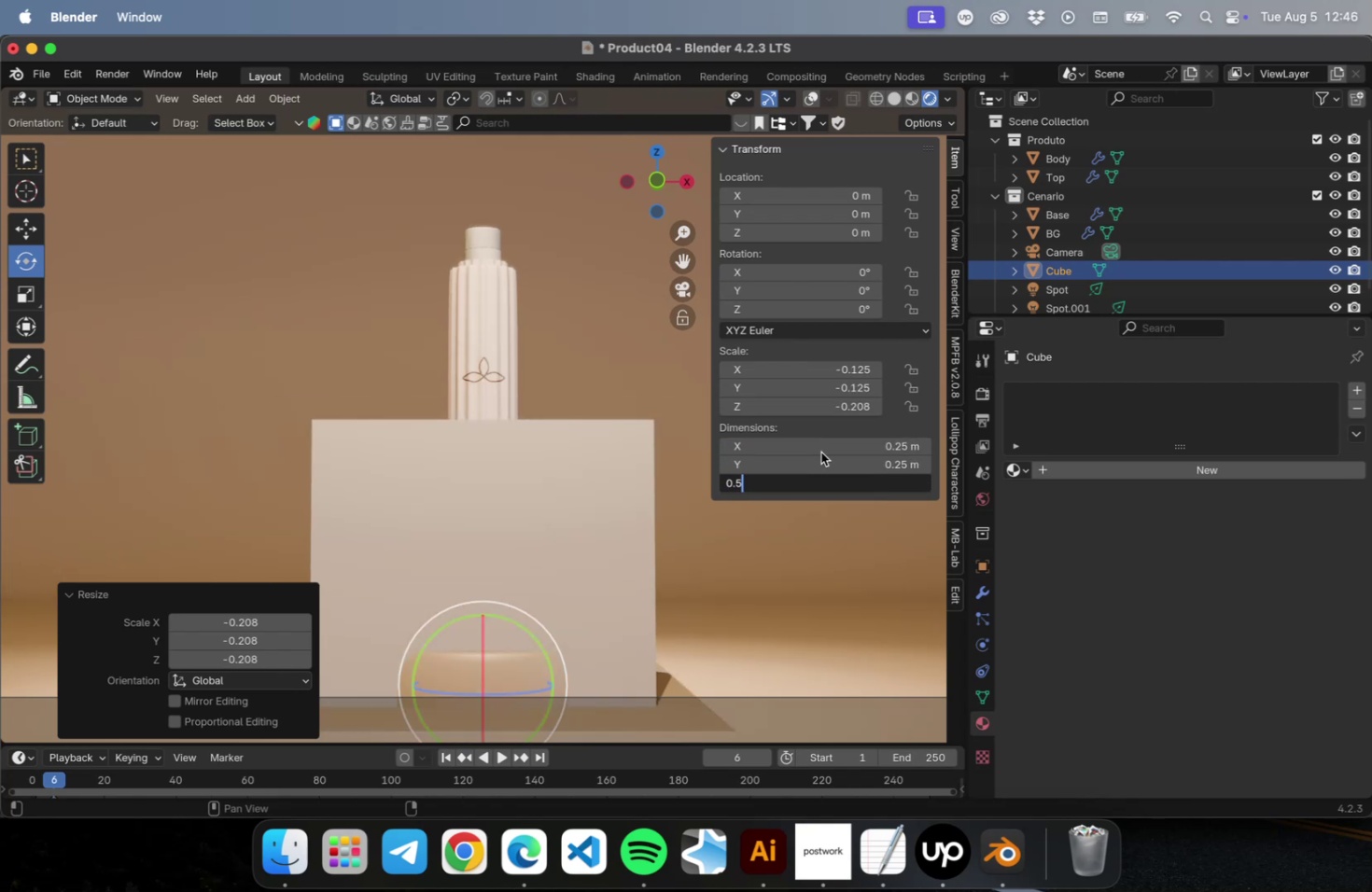 
key(Enter)
 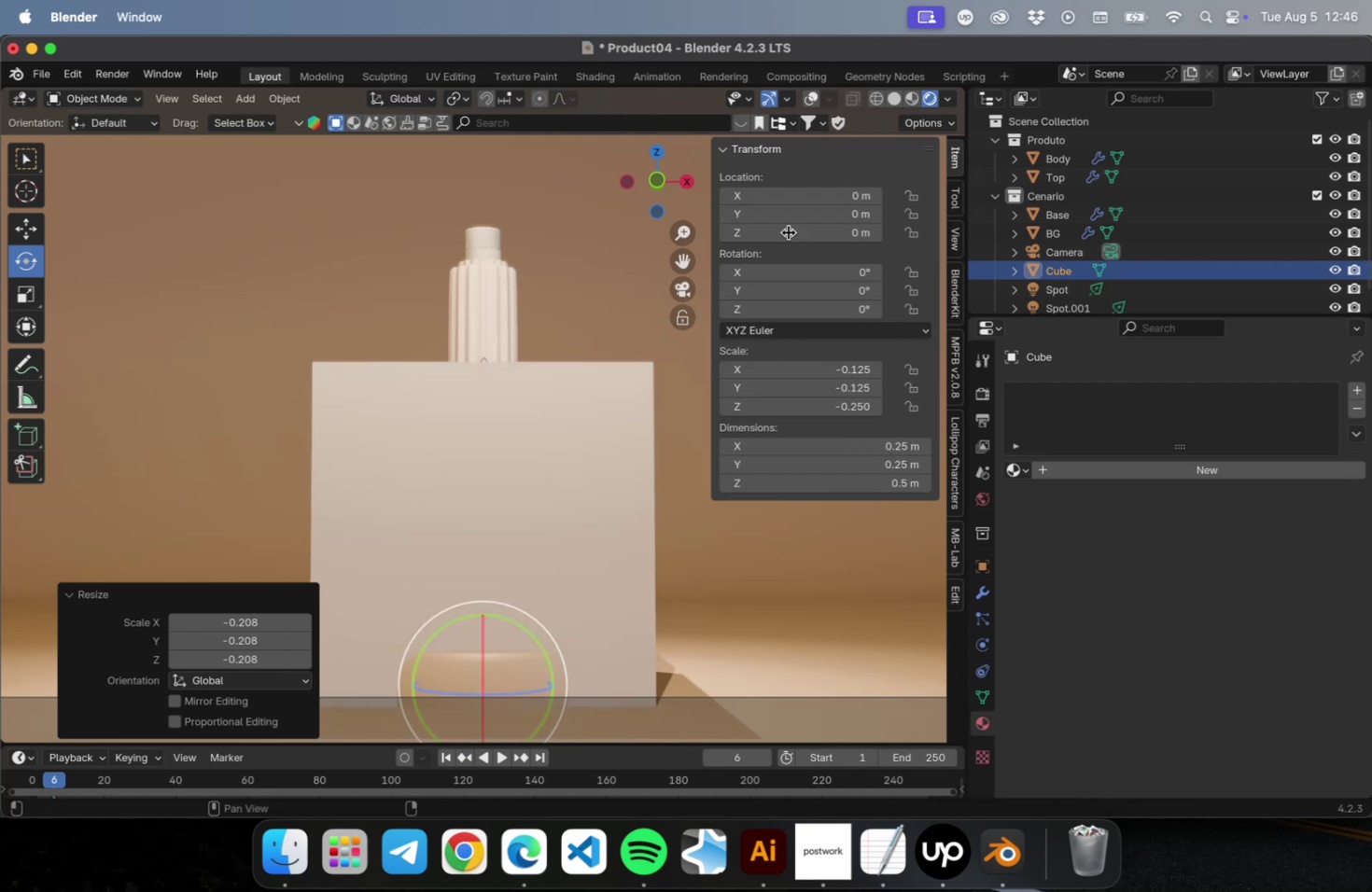 
left_click([790, 226])
 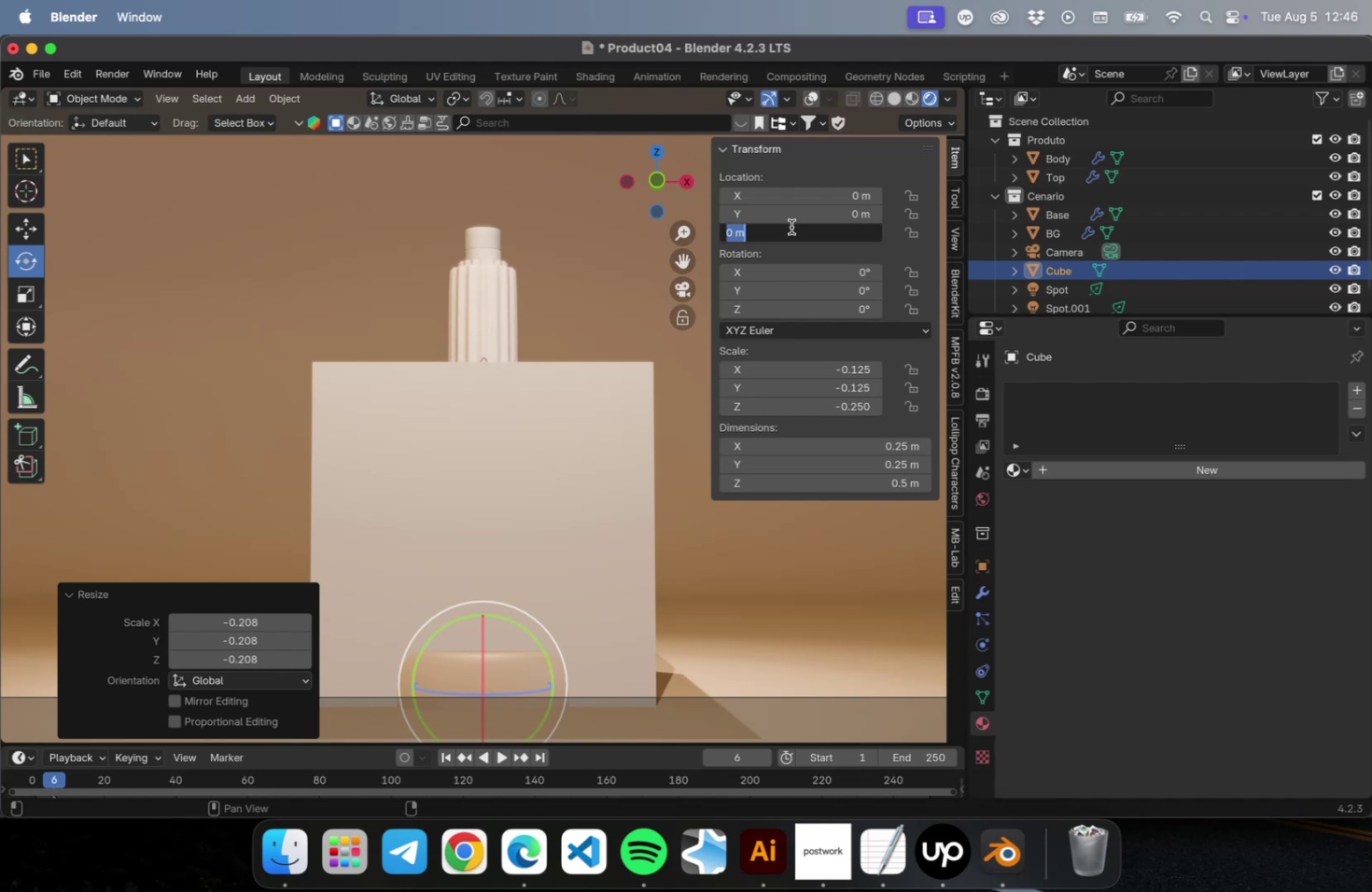 
type(0.25)
 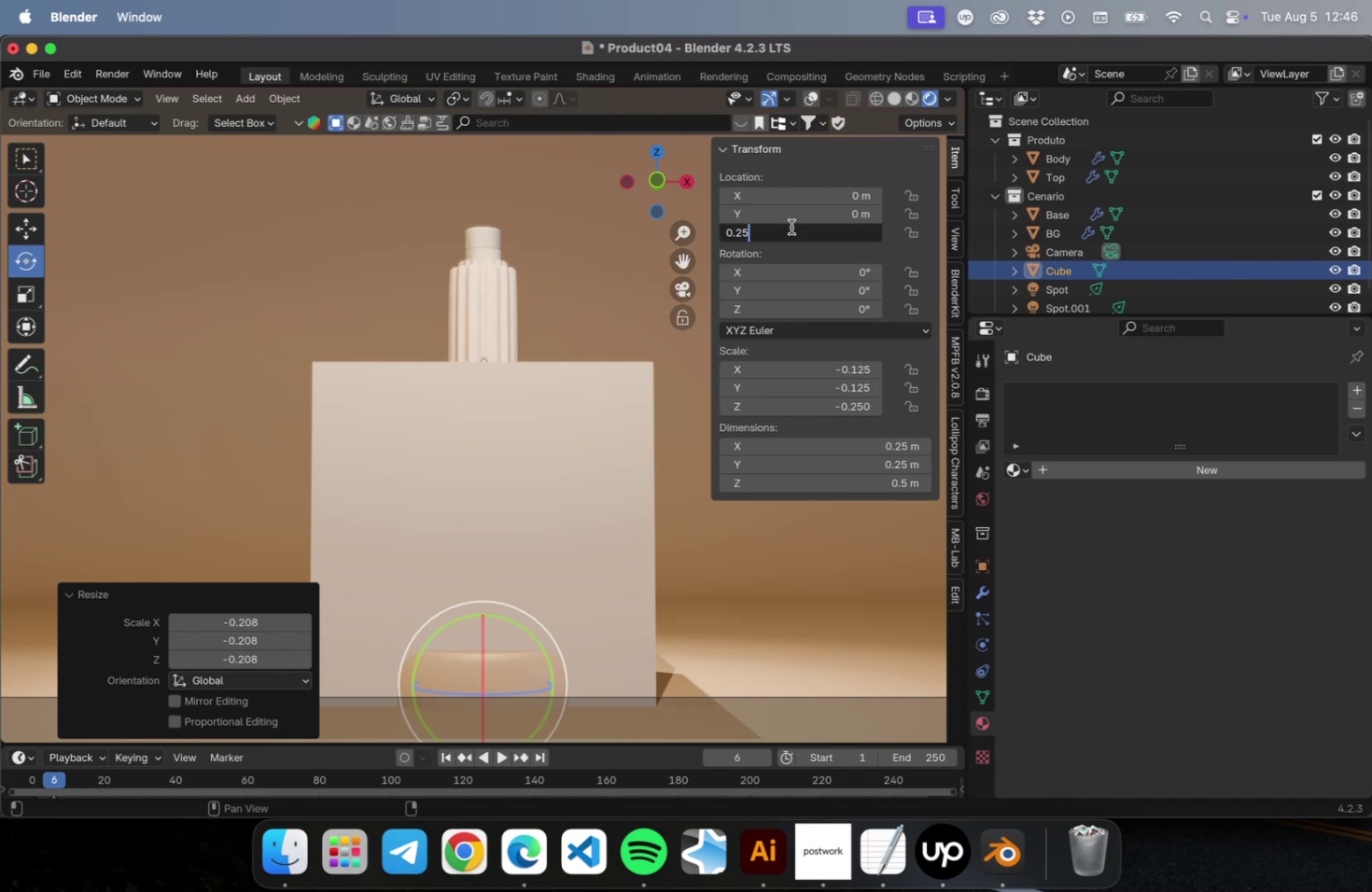 
key(Enter)
 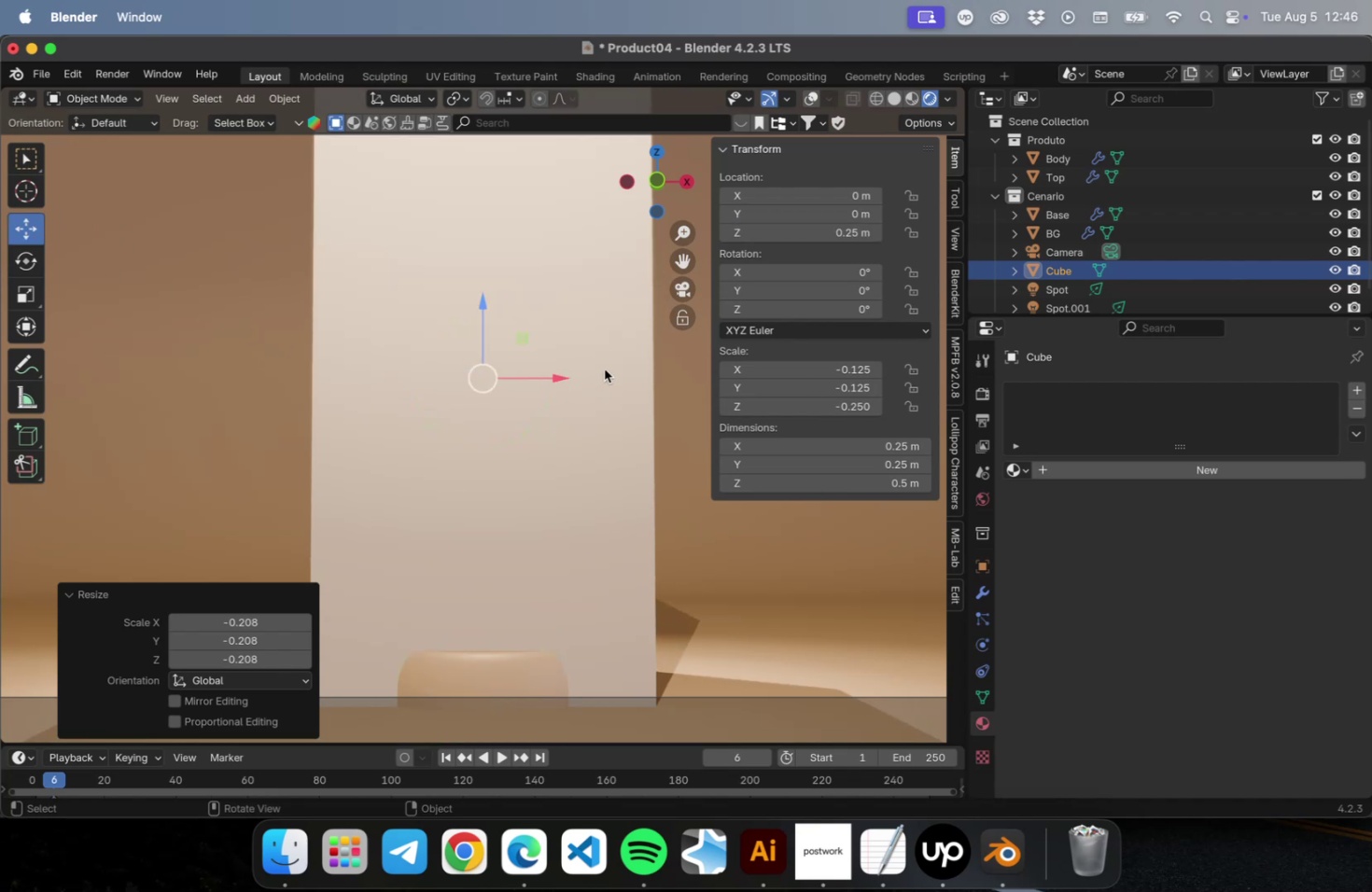 
left_click_drag(start_coordinate=[819, 214], to_coordinate=[840, 218])
 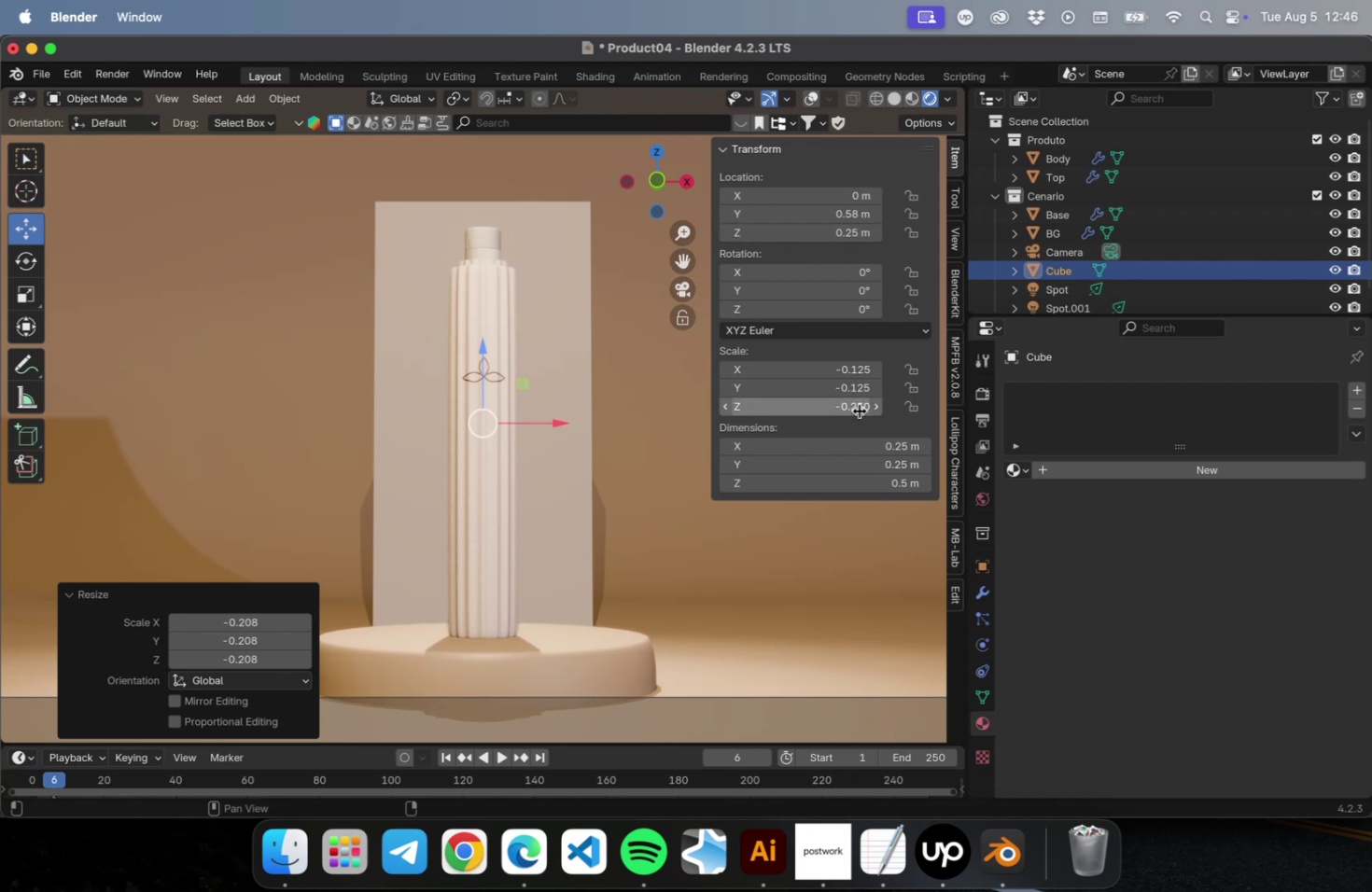 
left_click_drag(start_coordinate=[867, 481], to_coordinate=[874, 481])
 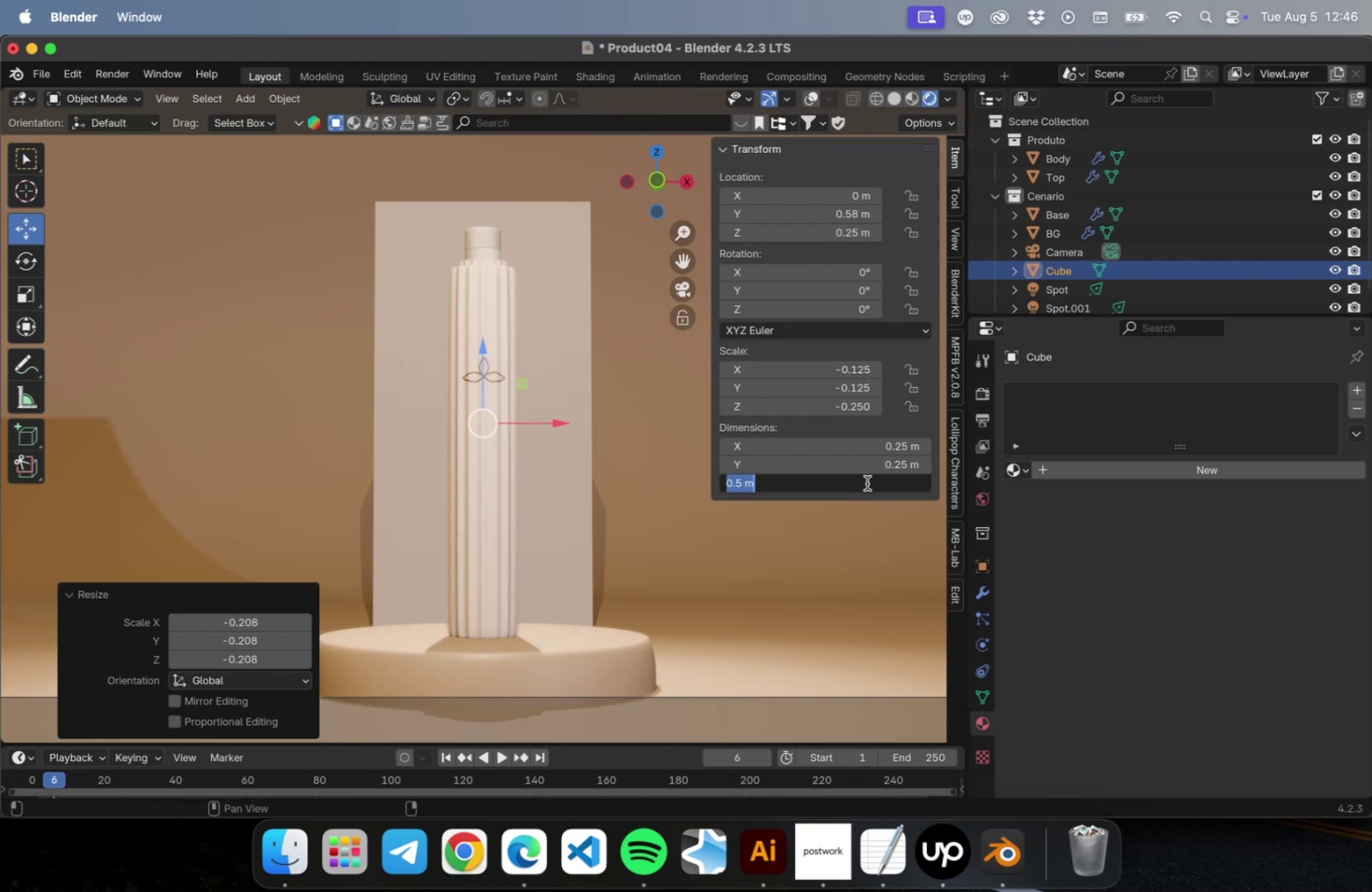 
key(1)
 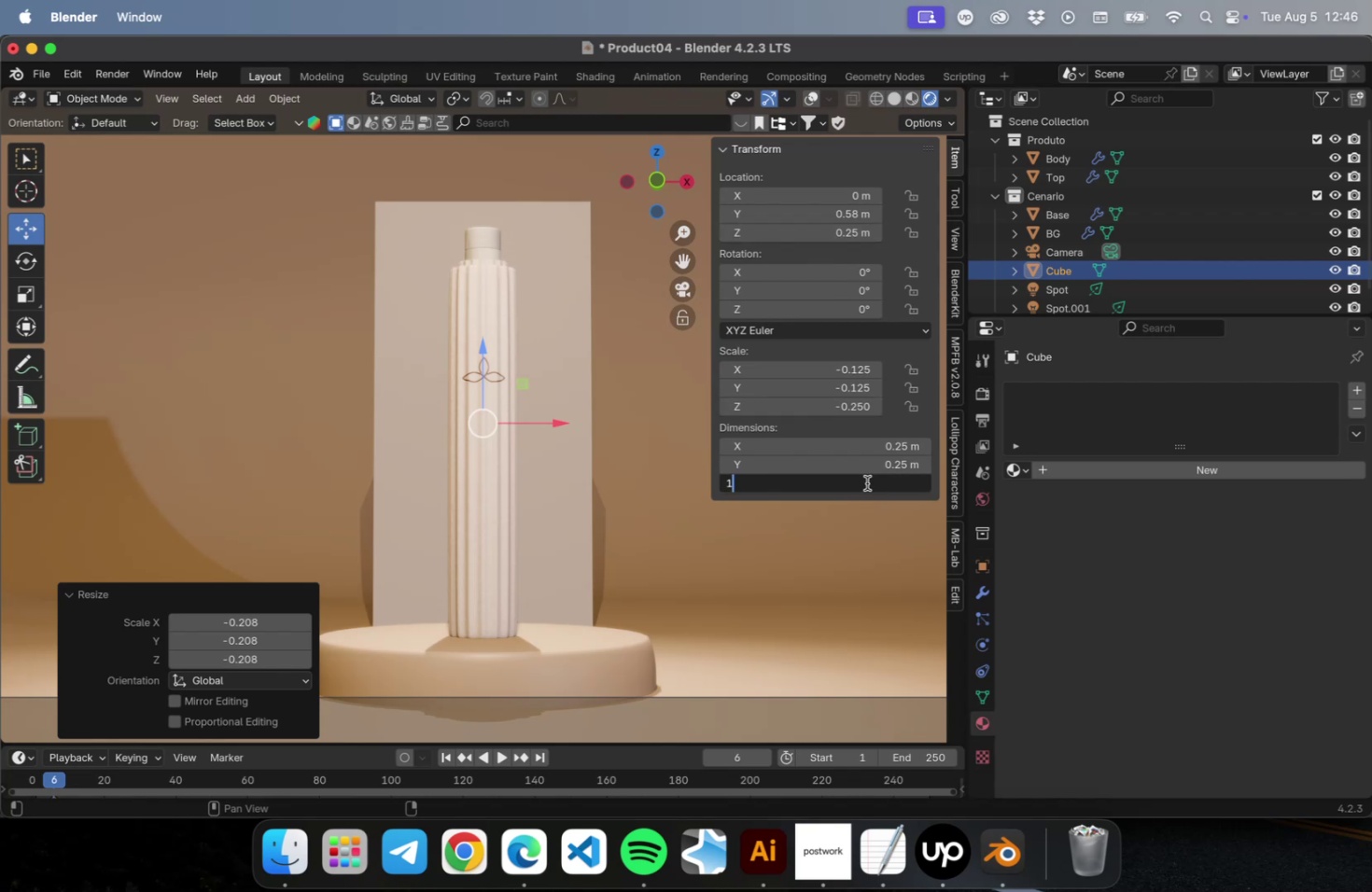 
key(Tab)
 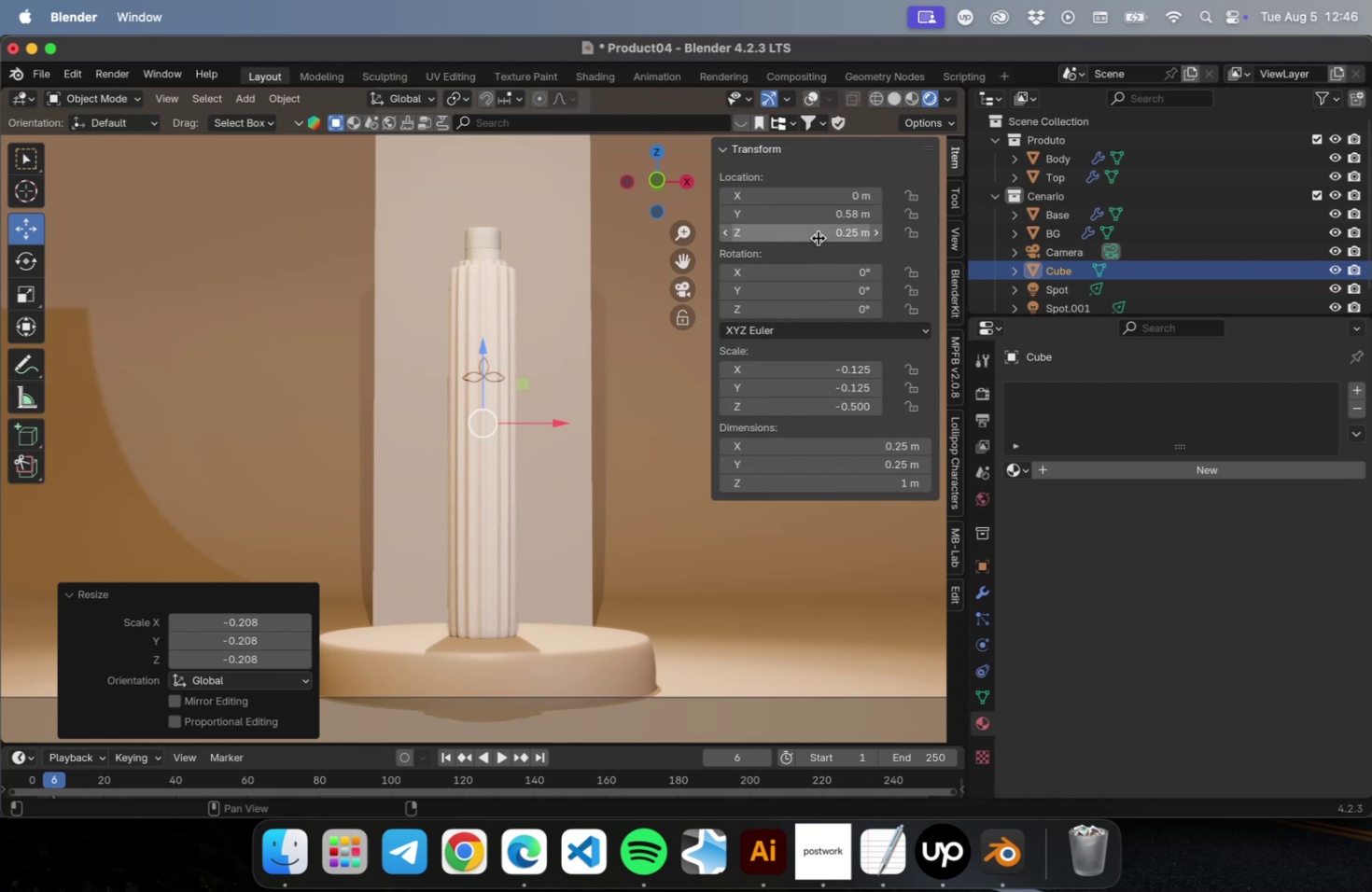 
double_click([812, 236])
 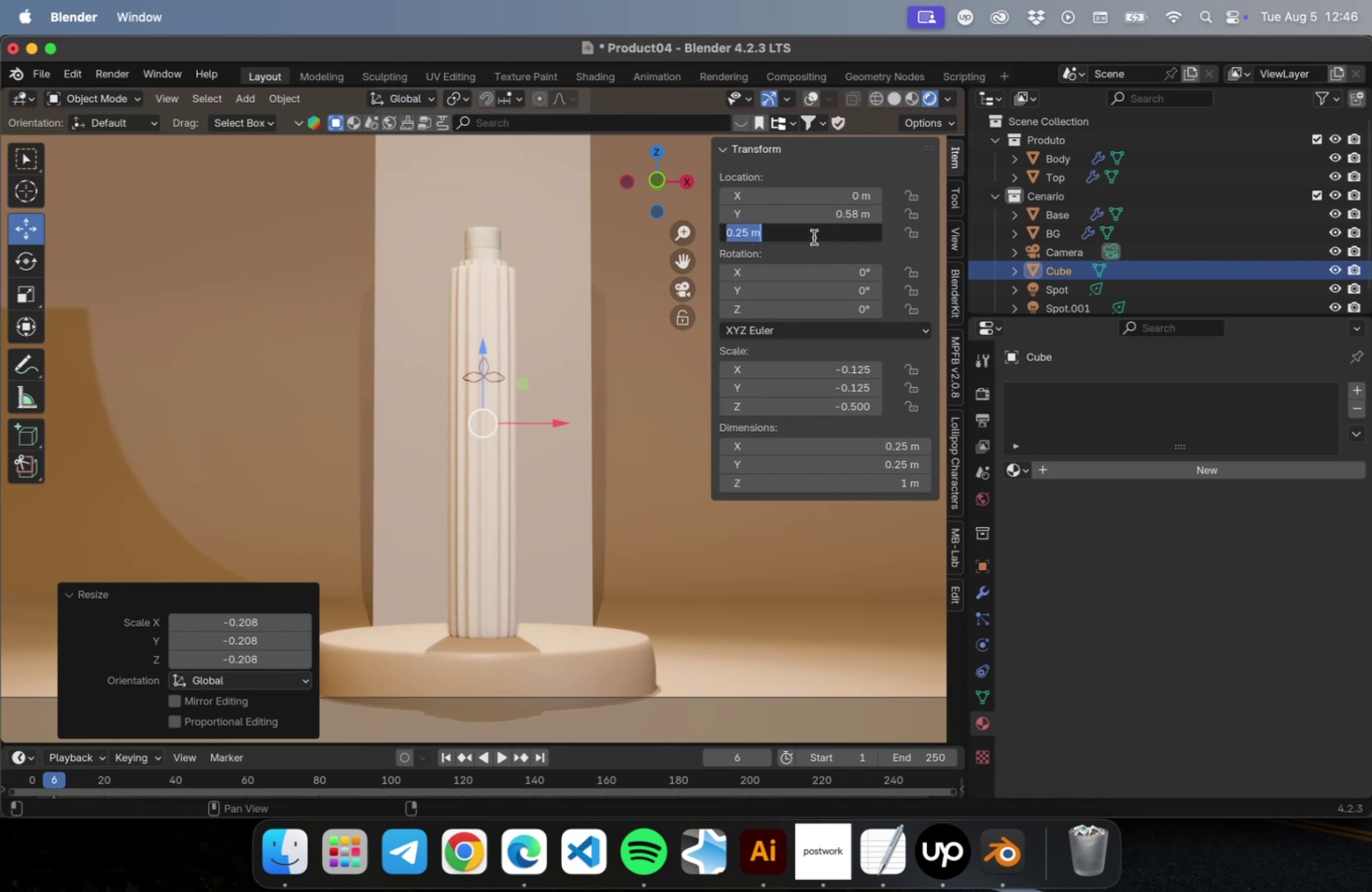 
key(0)
 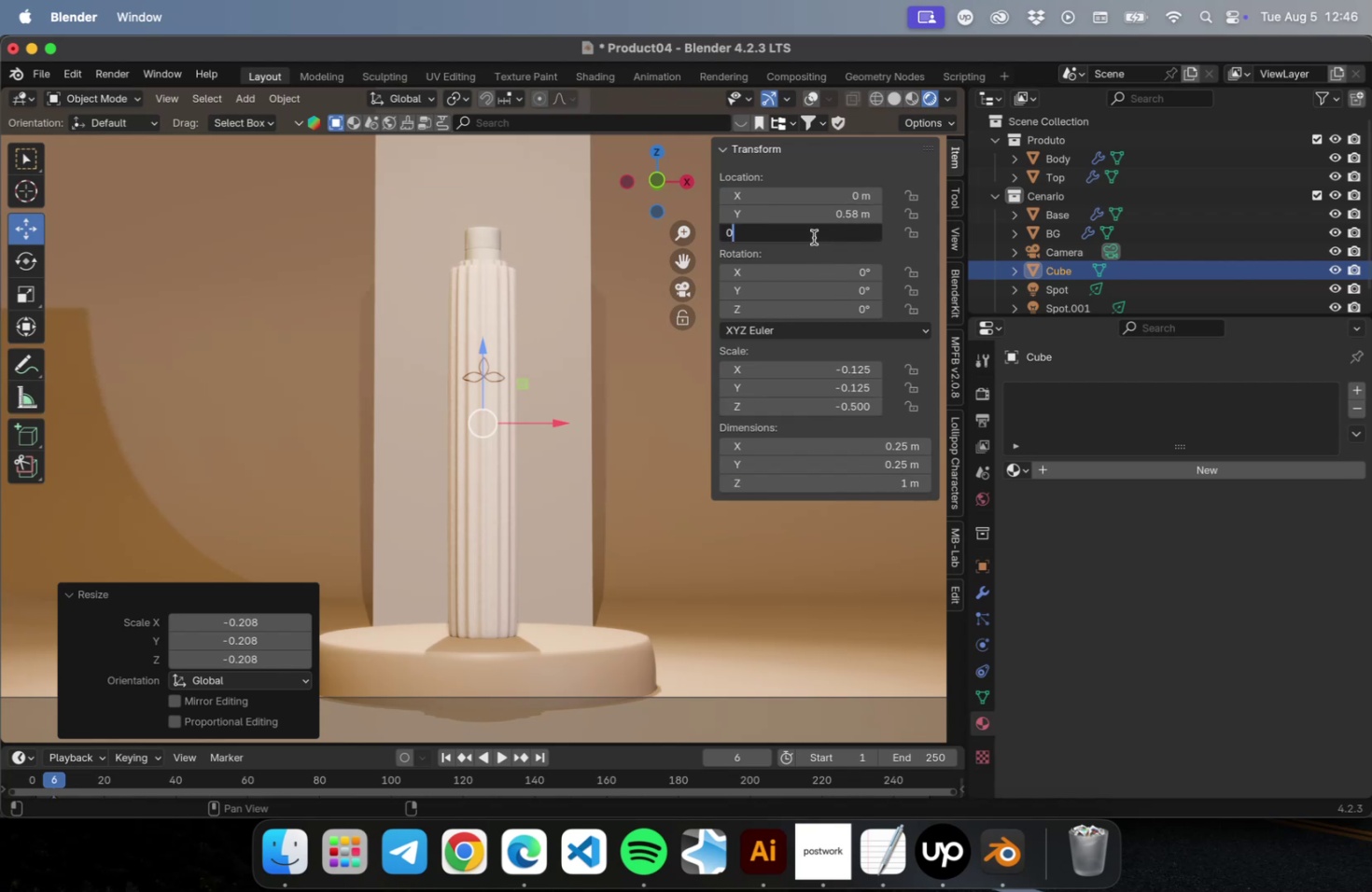 
key(Period)
 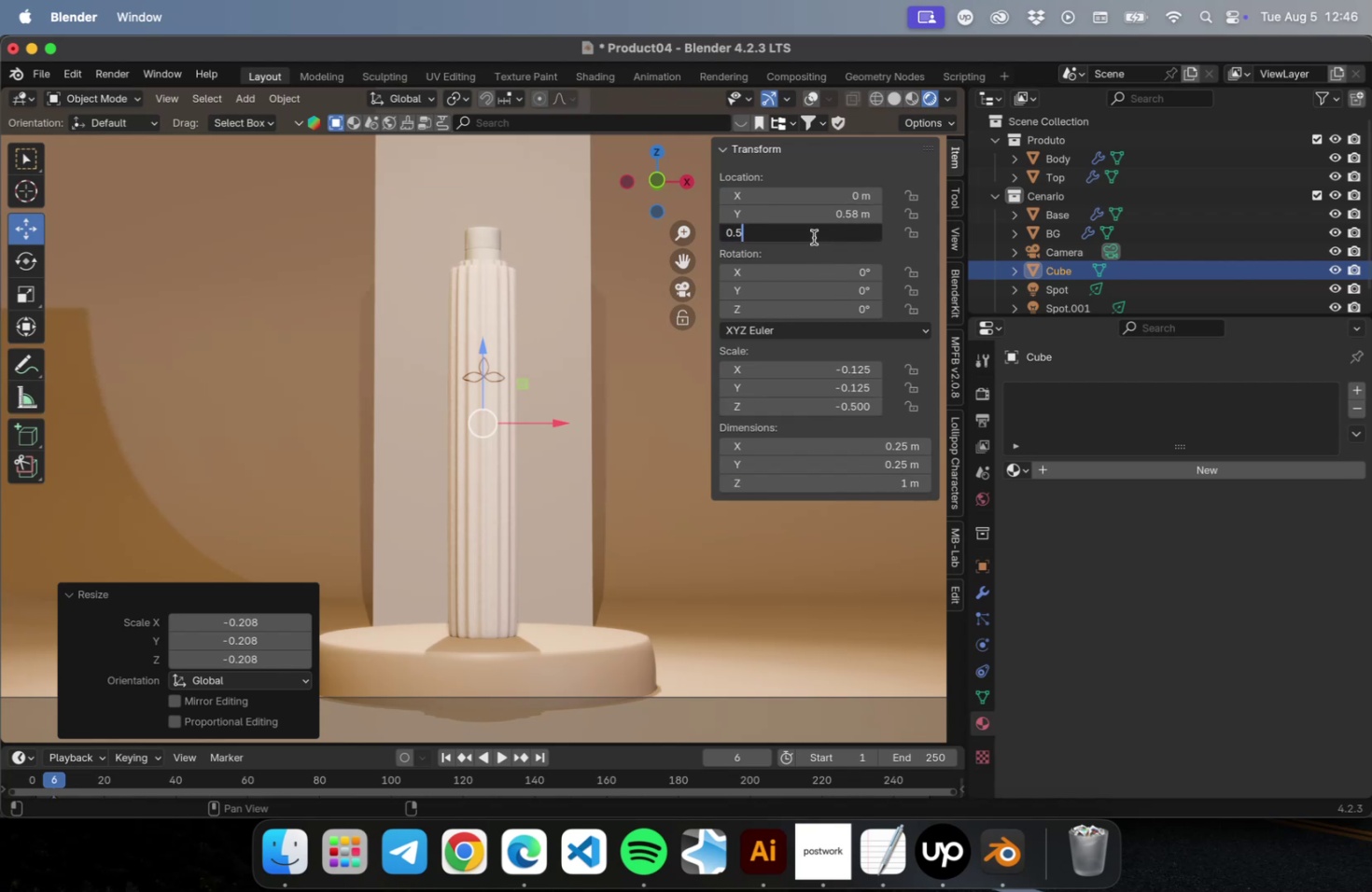 
key(5)
 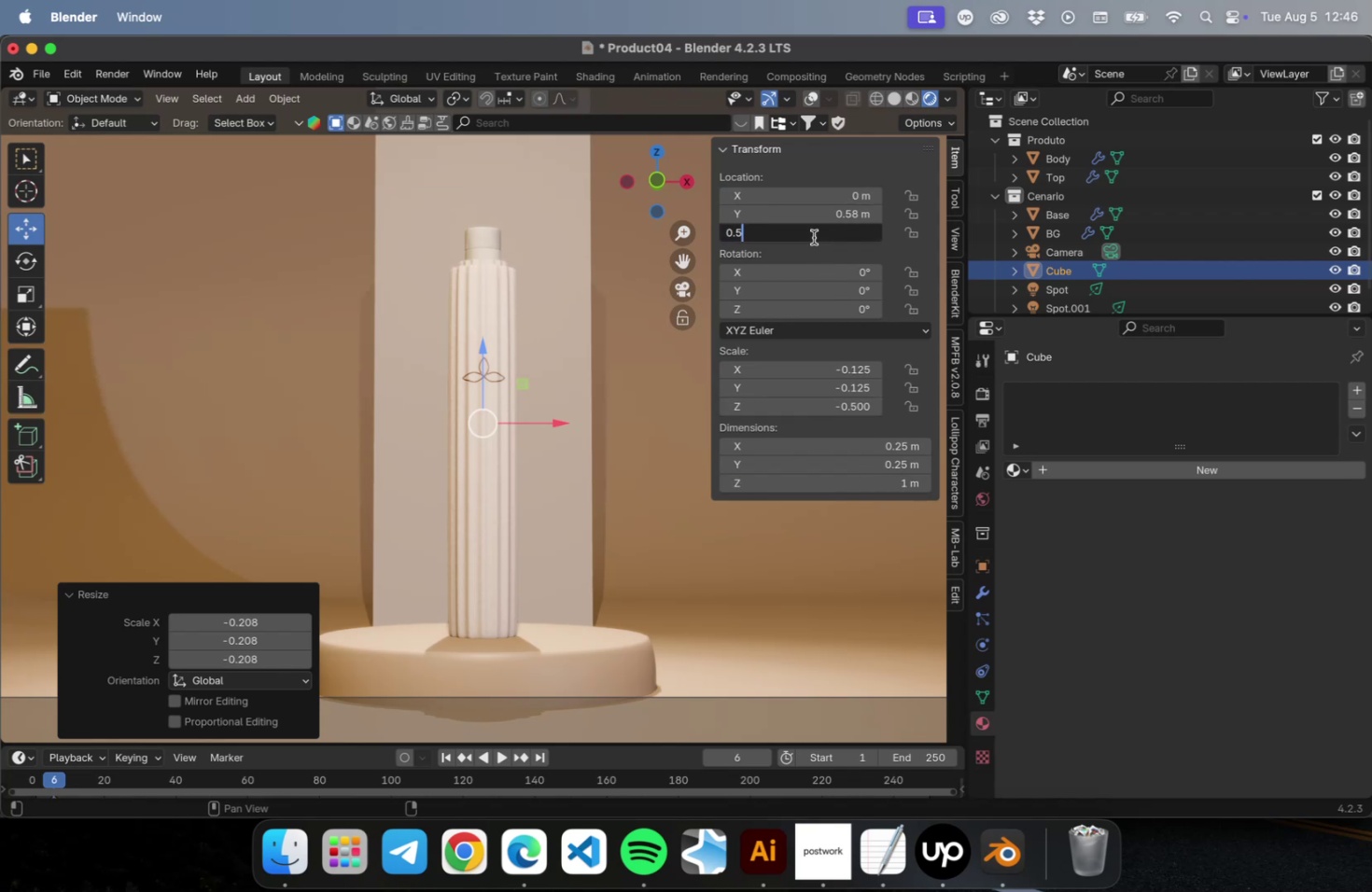 
key(Enter)
 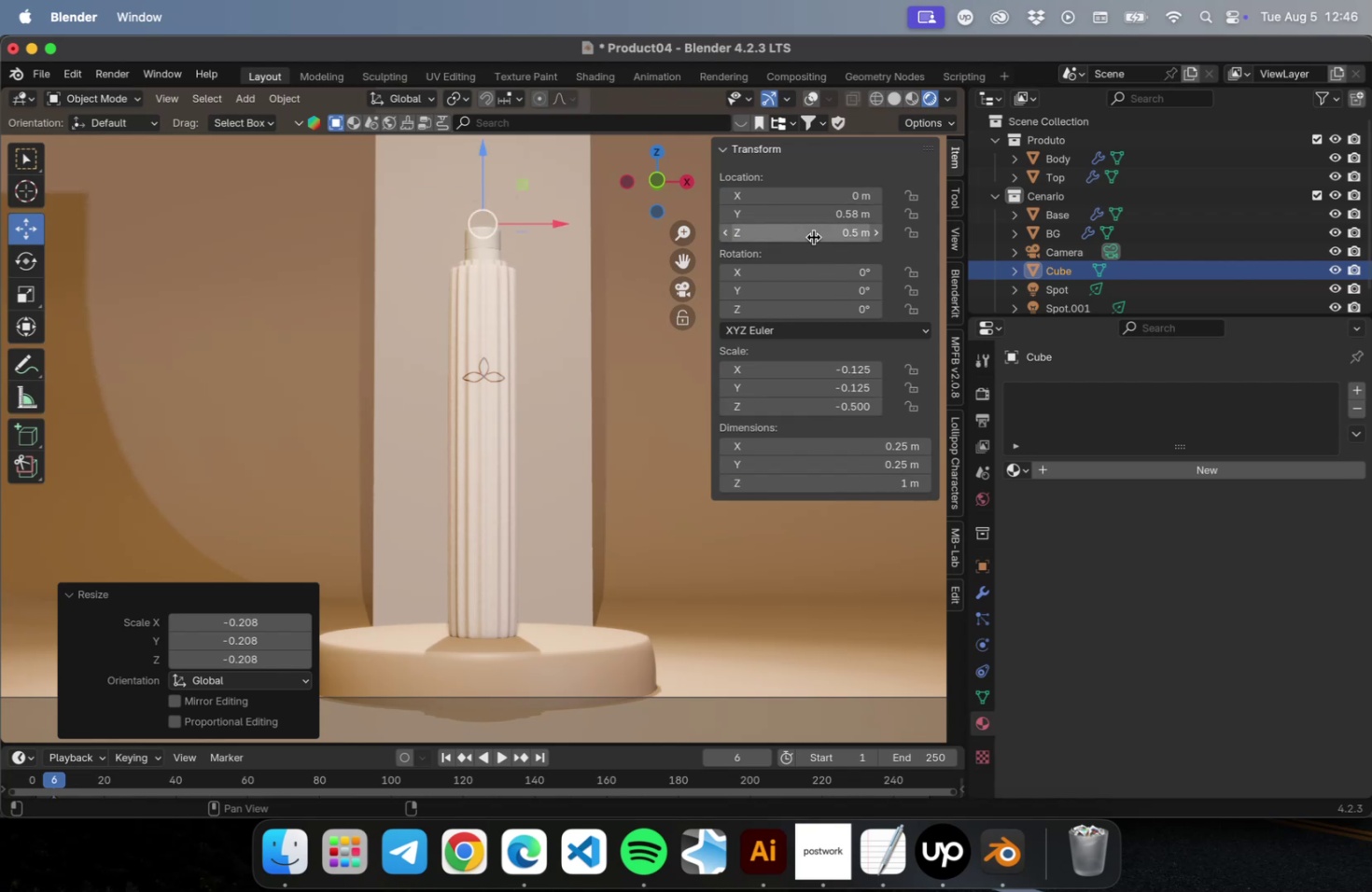 
key(Meta+CommandLeft)
 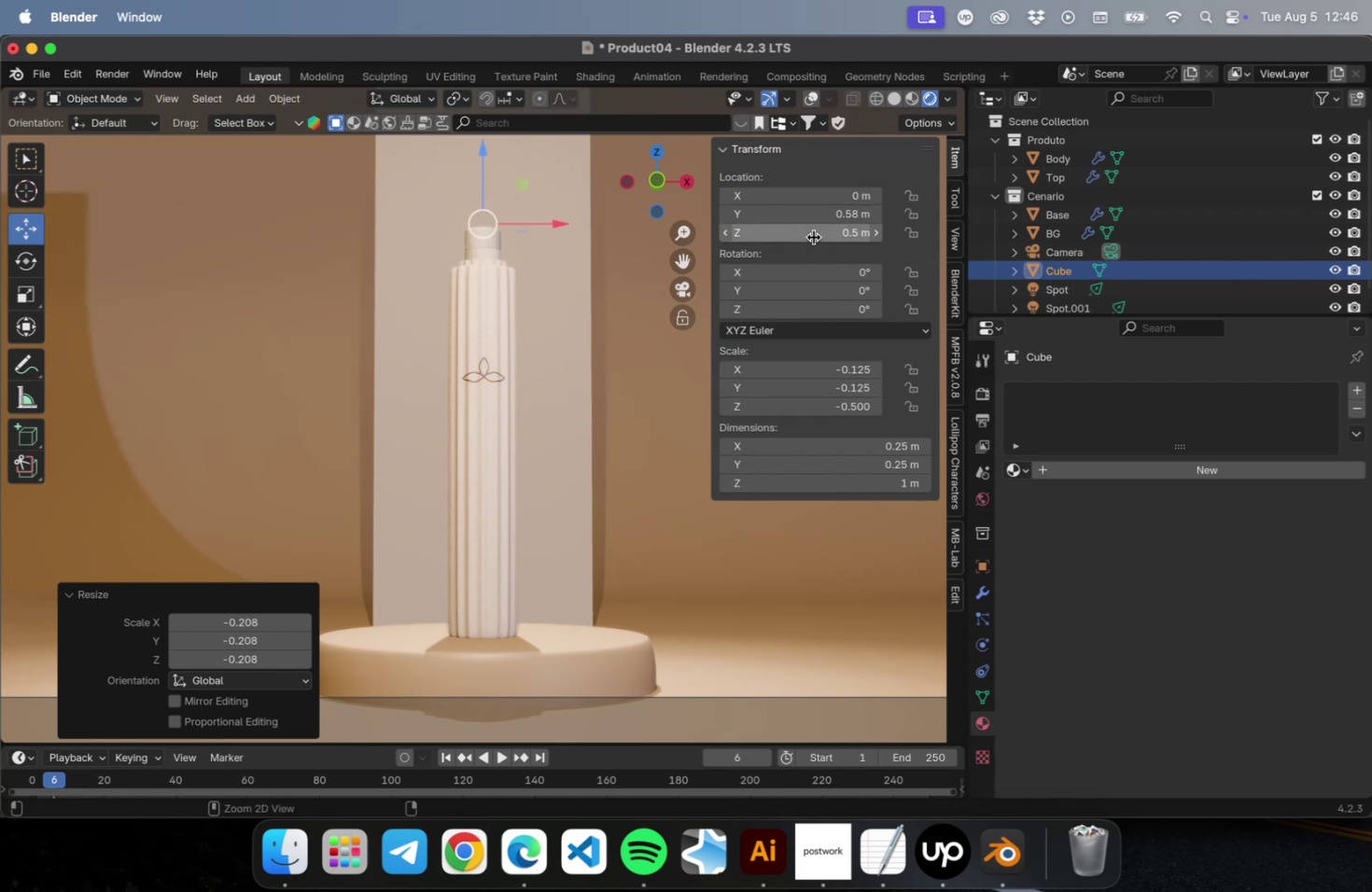 
key(Meta+S)
 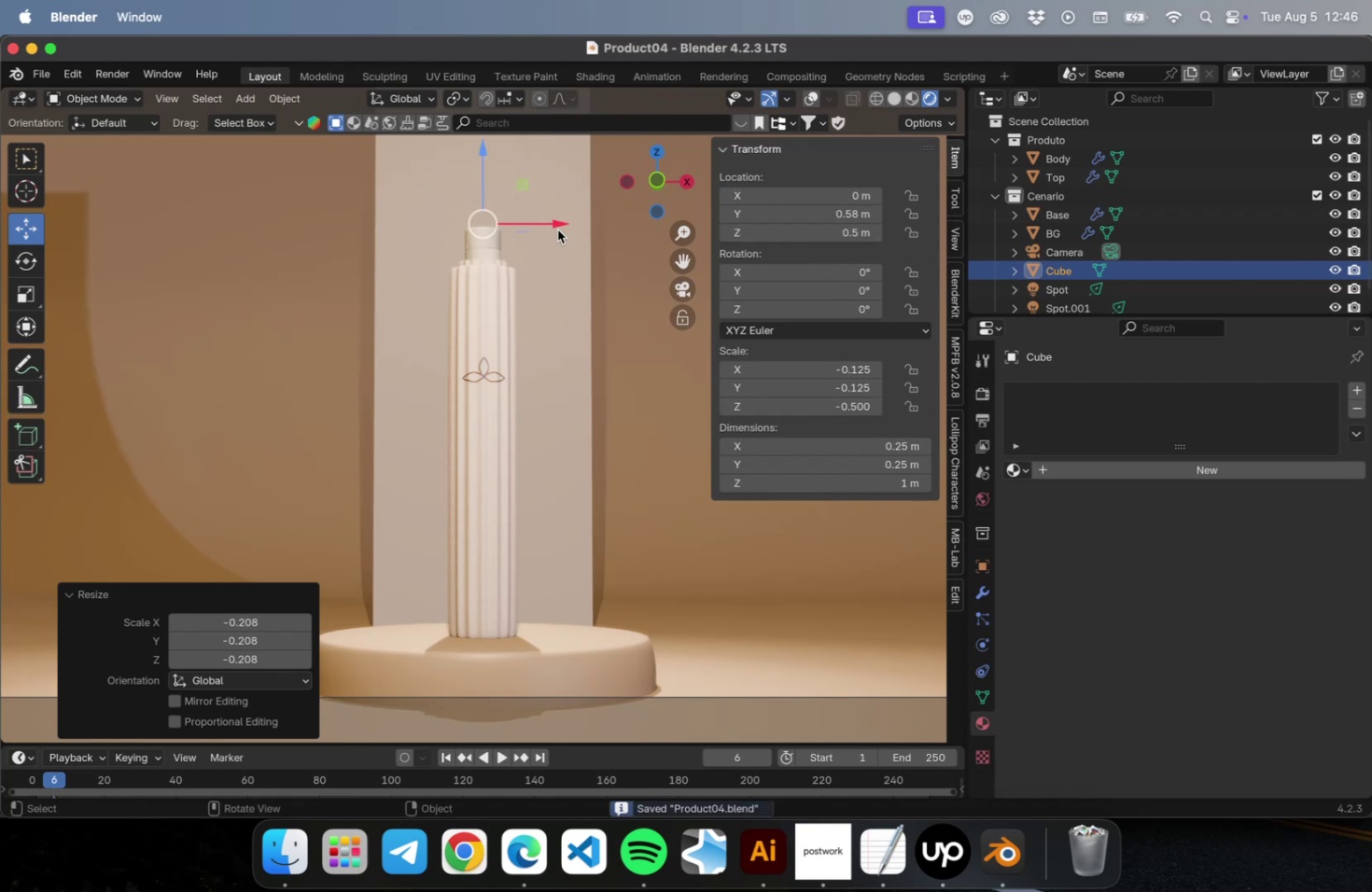 
key(Meta+CommandLeft)
 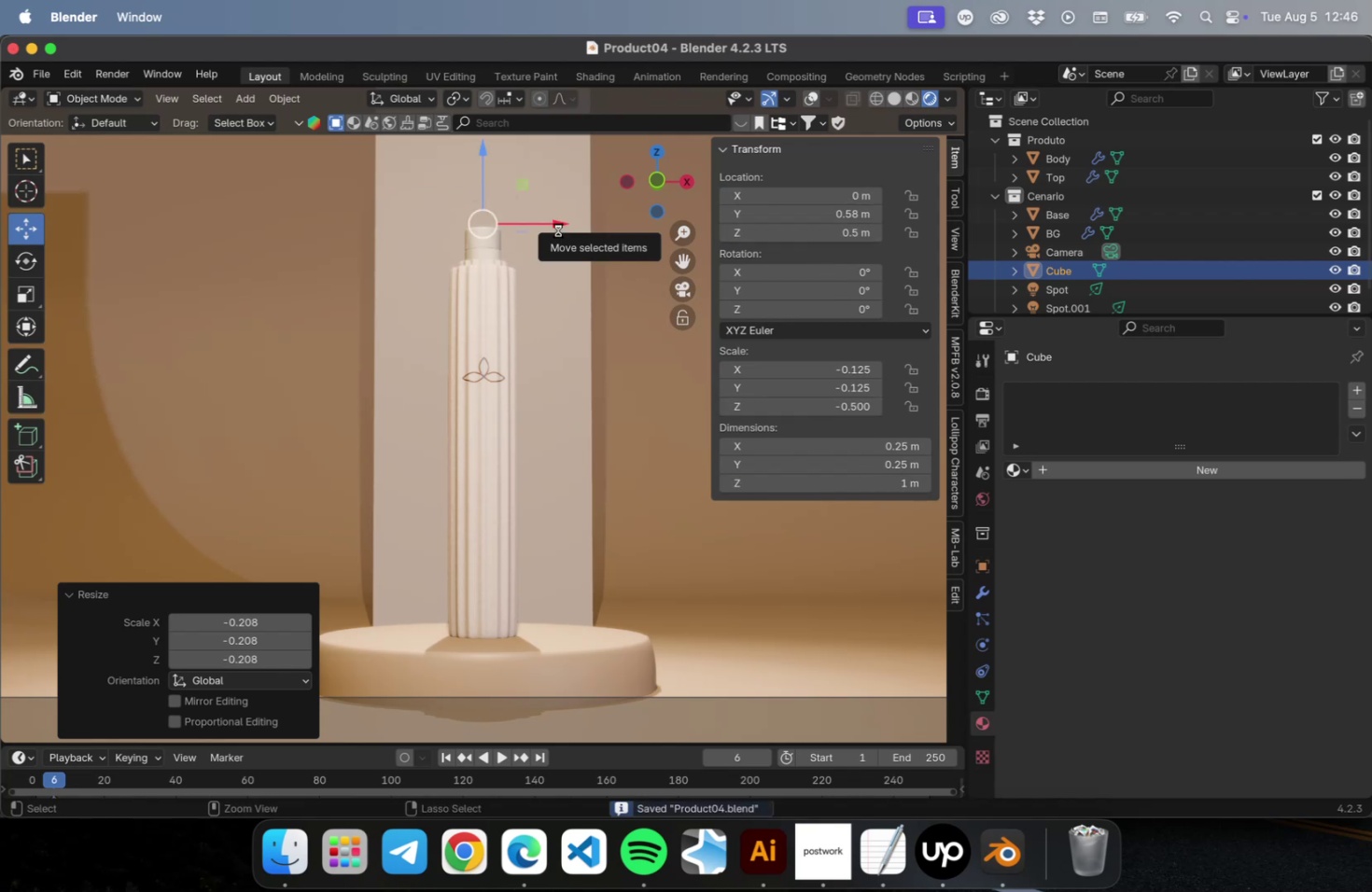 
key(Meta+S)
 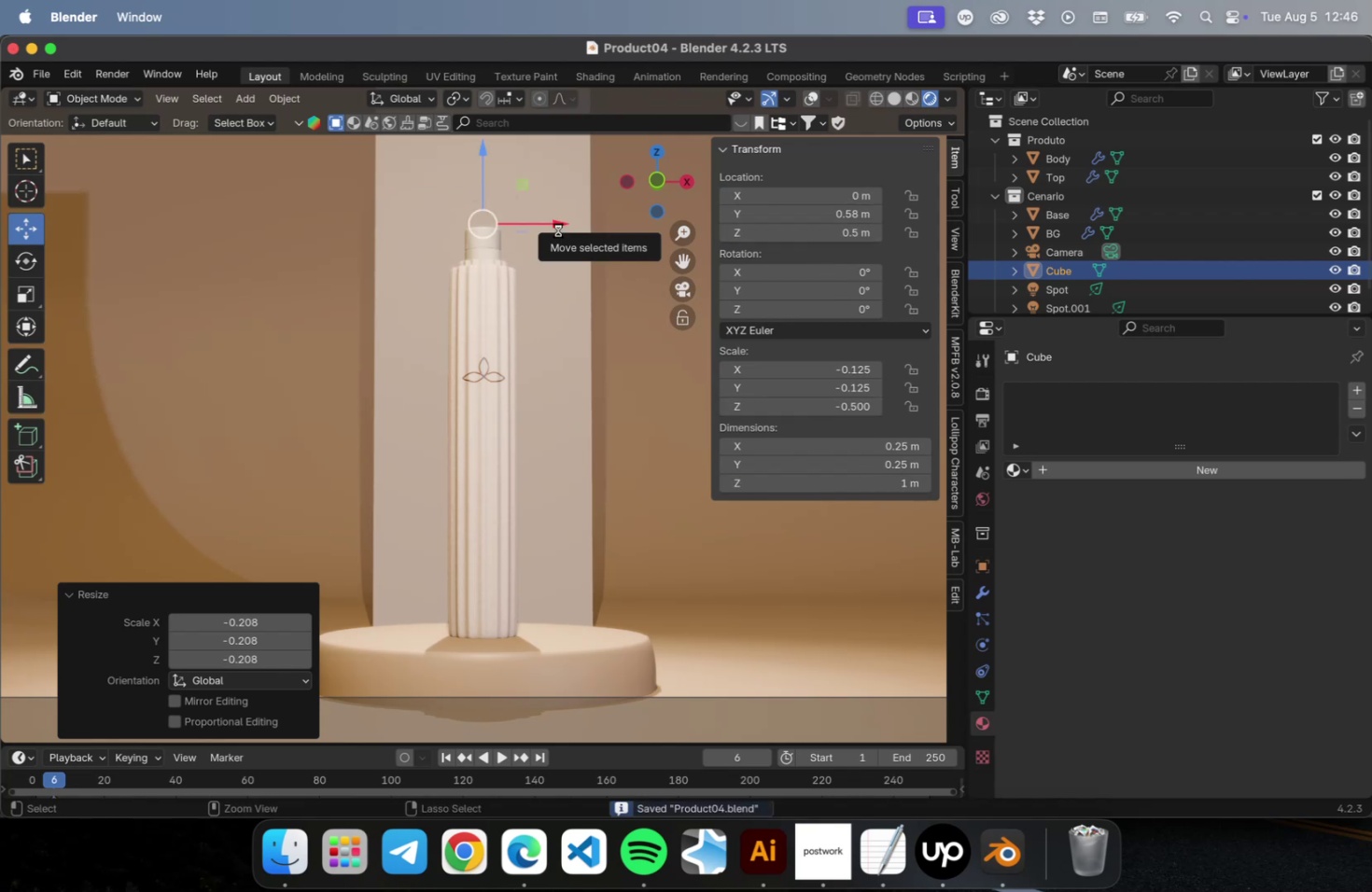 
type(Dx)
 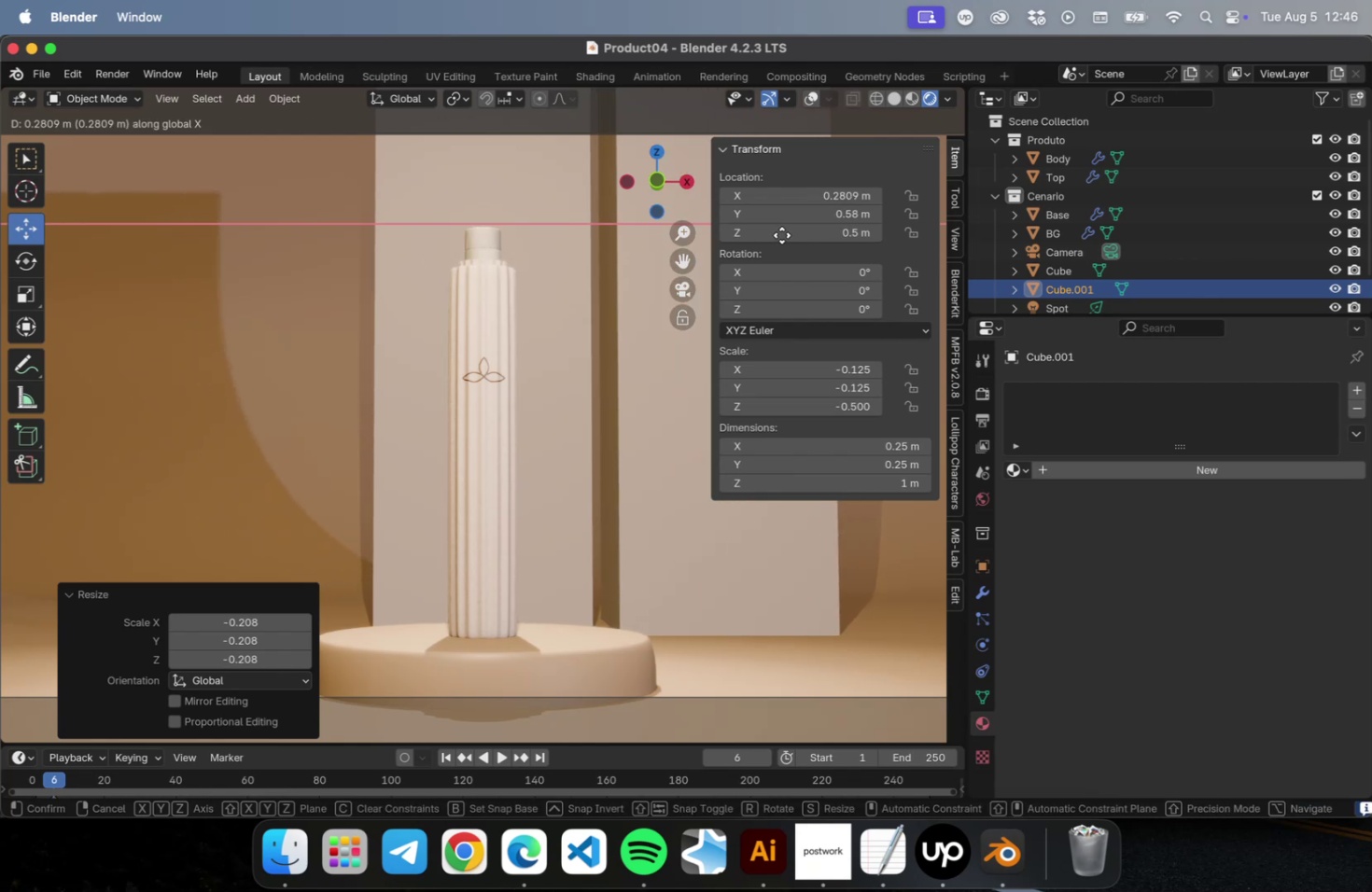 
left_click([780, 235])
 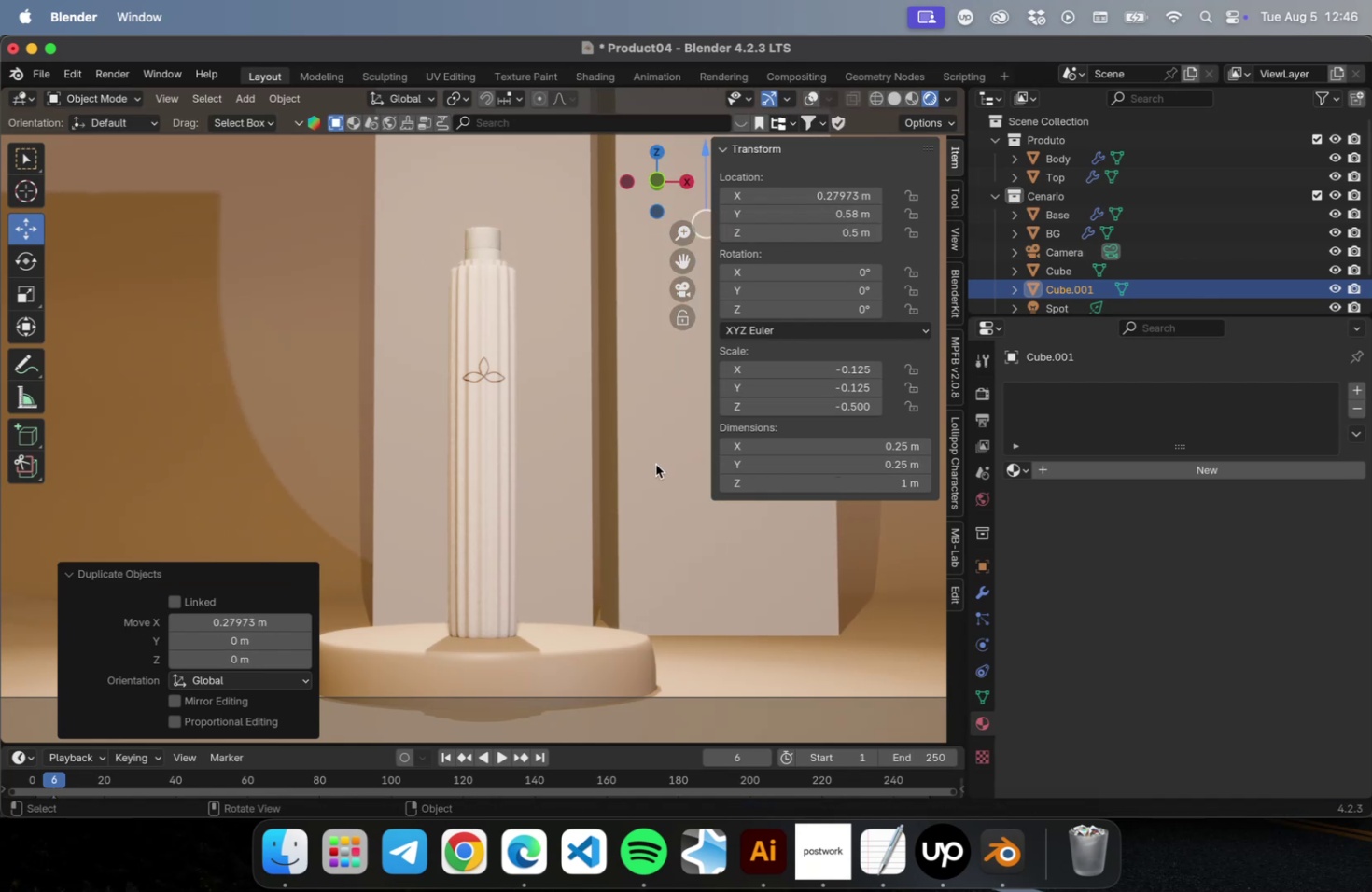 
left_click([546, 338])
 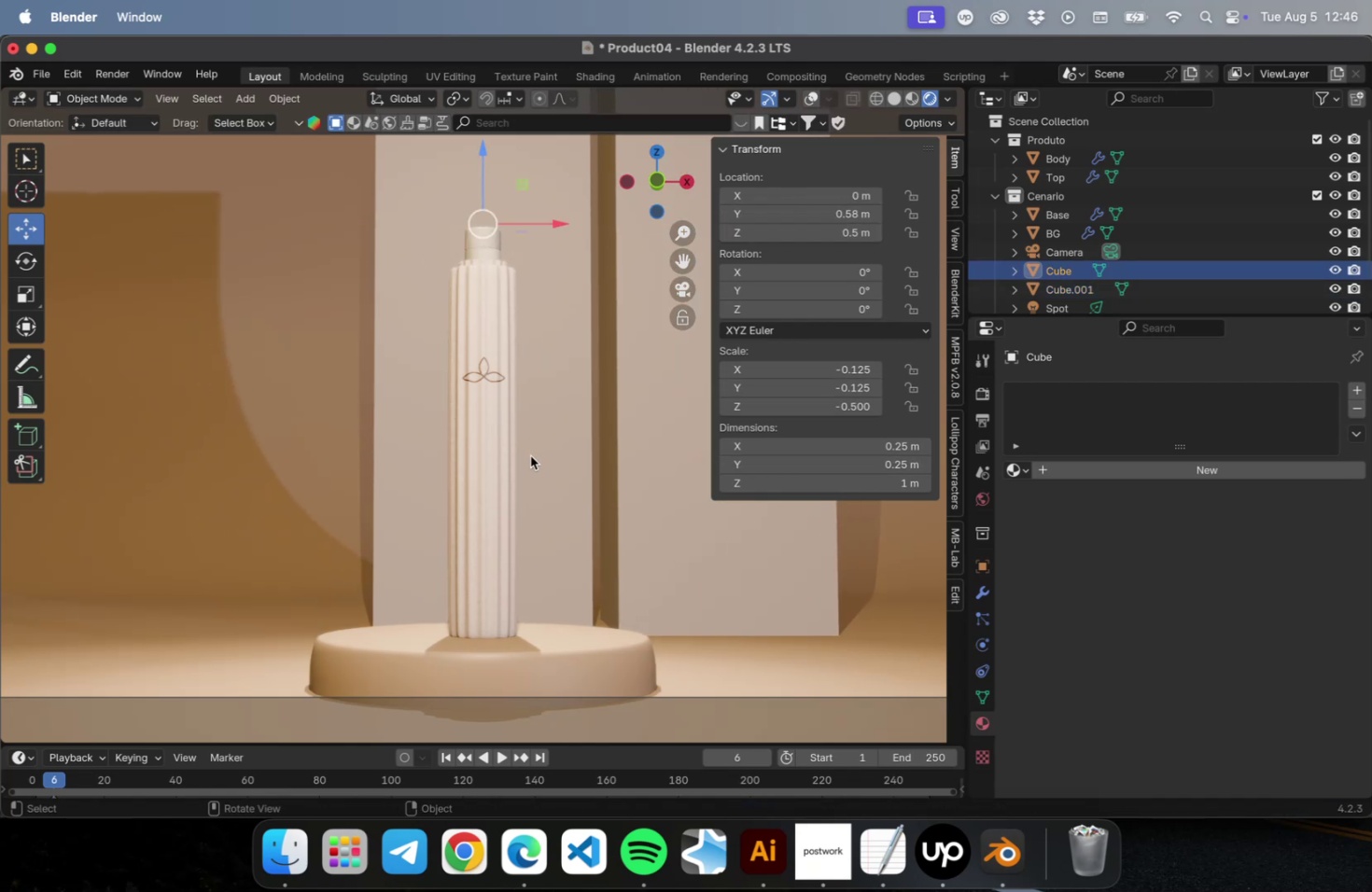 
left_click([530, 455])
 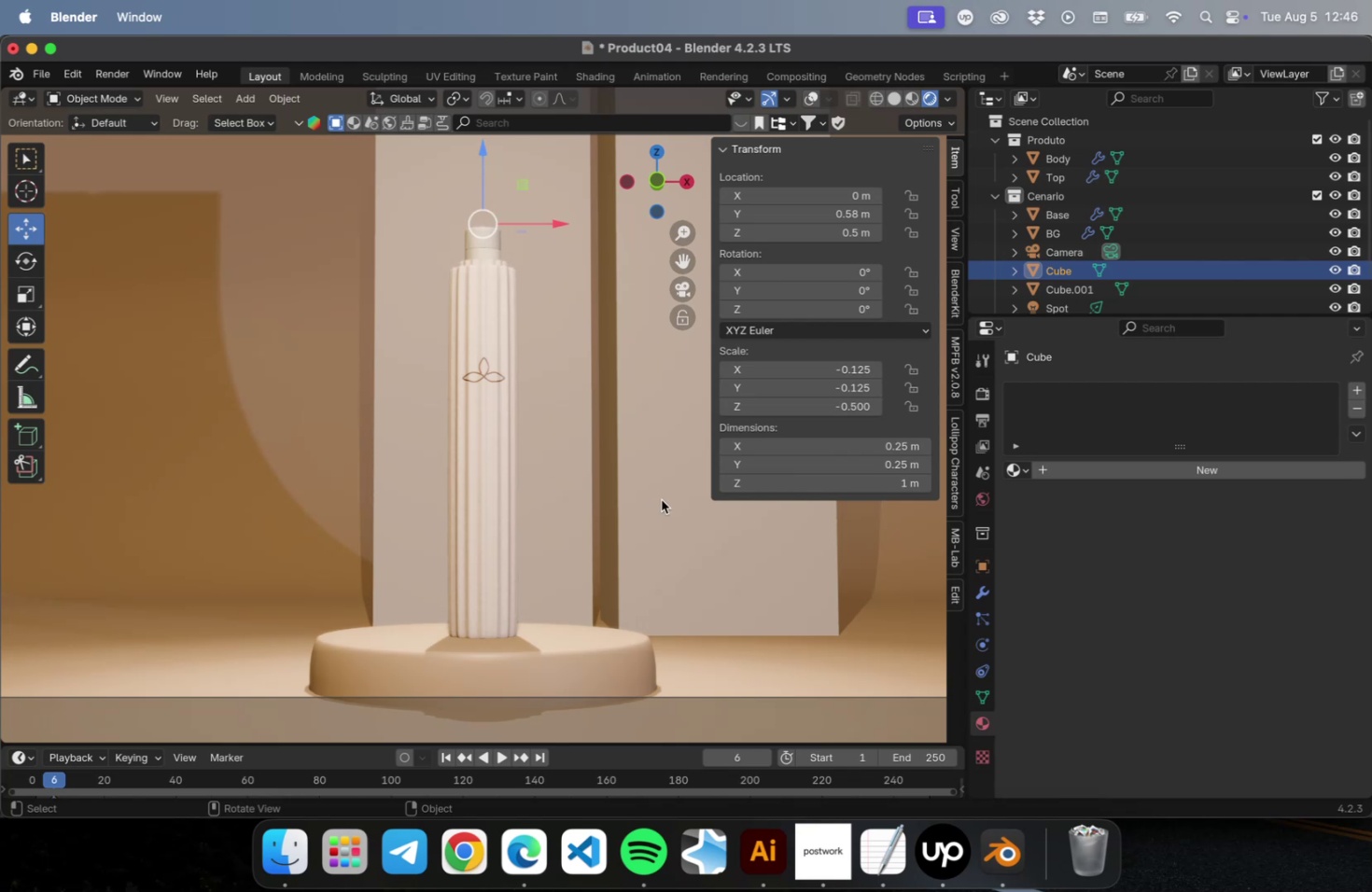 
left_click([661, 499])
 